 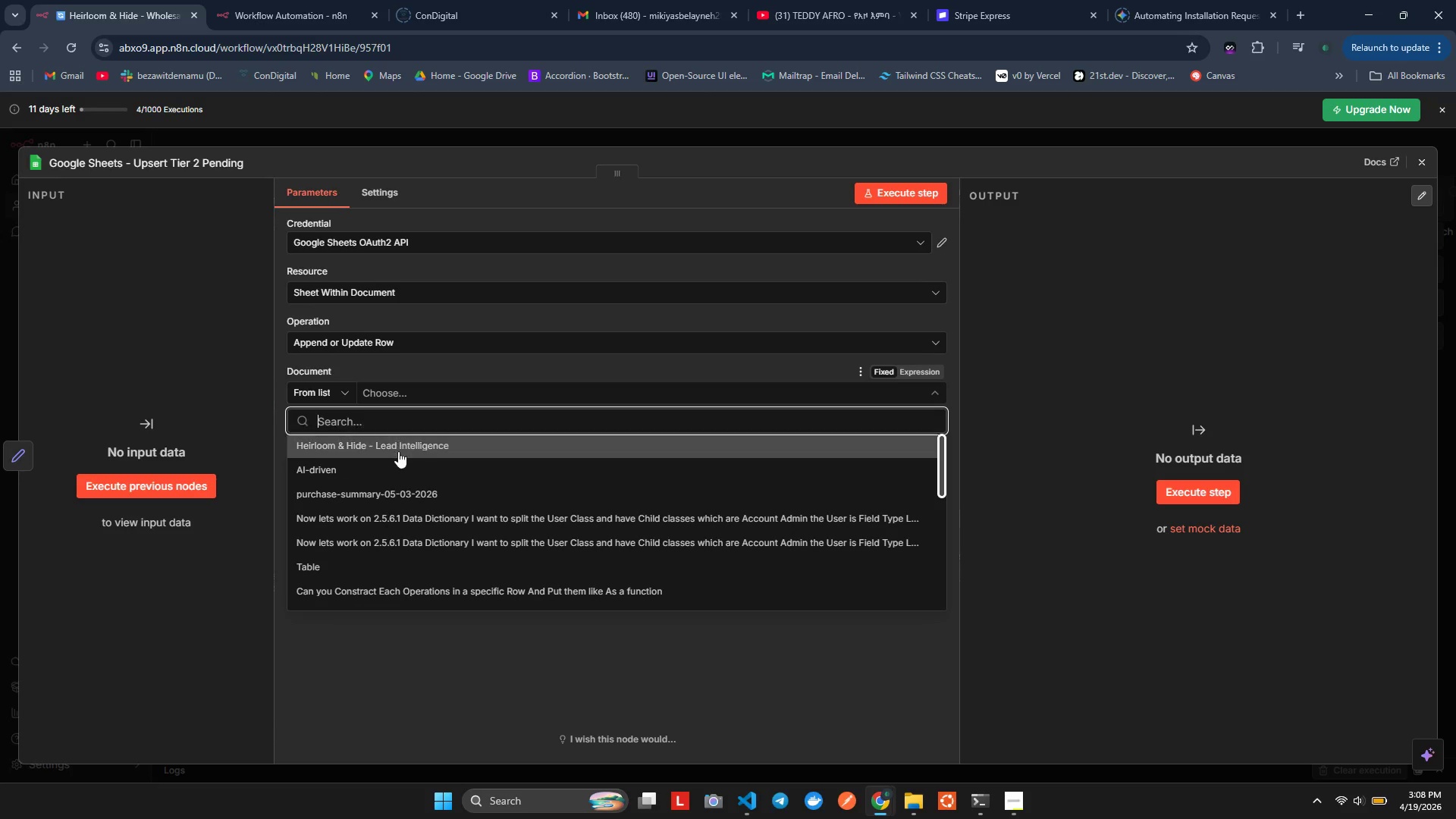 
left_click([393, 440])
 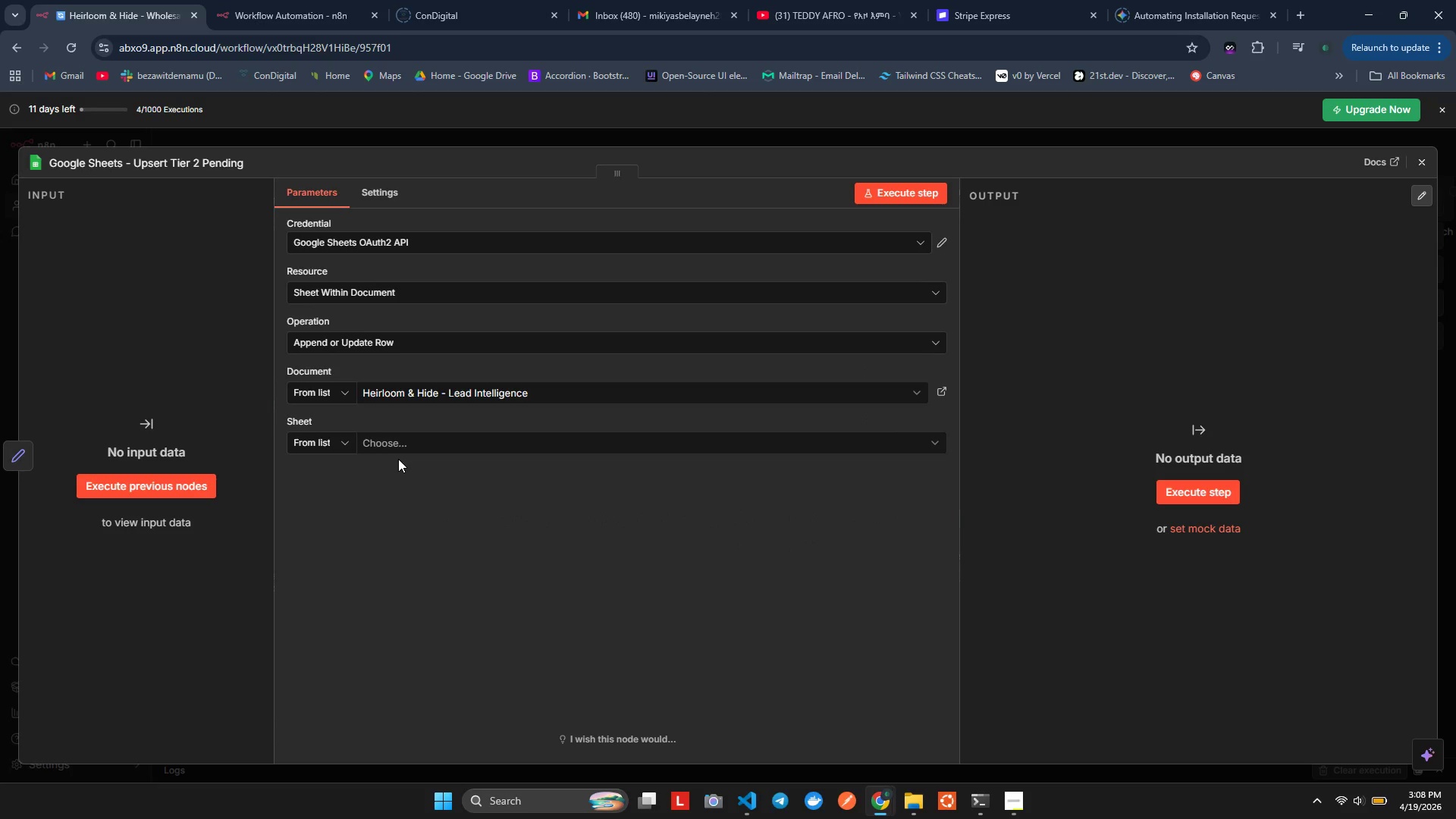 
double_click([398, 447])
 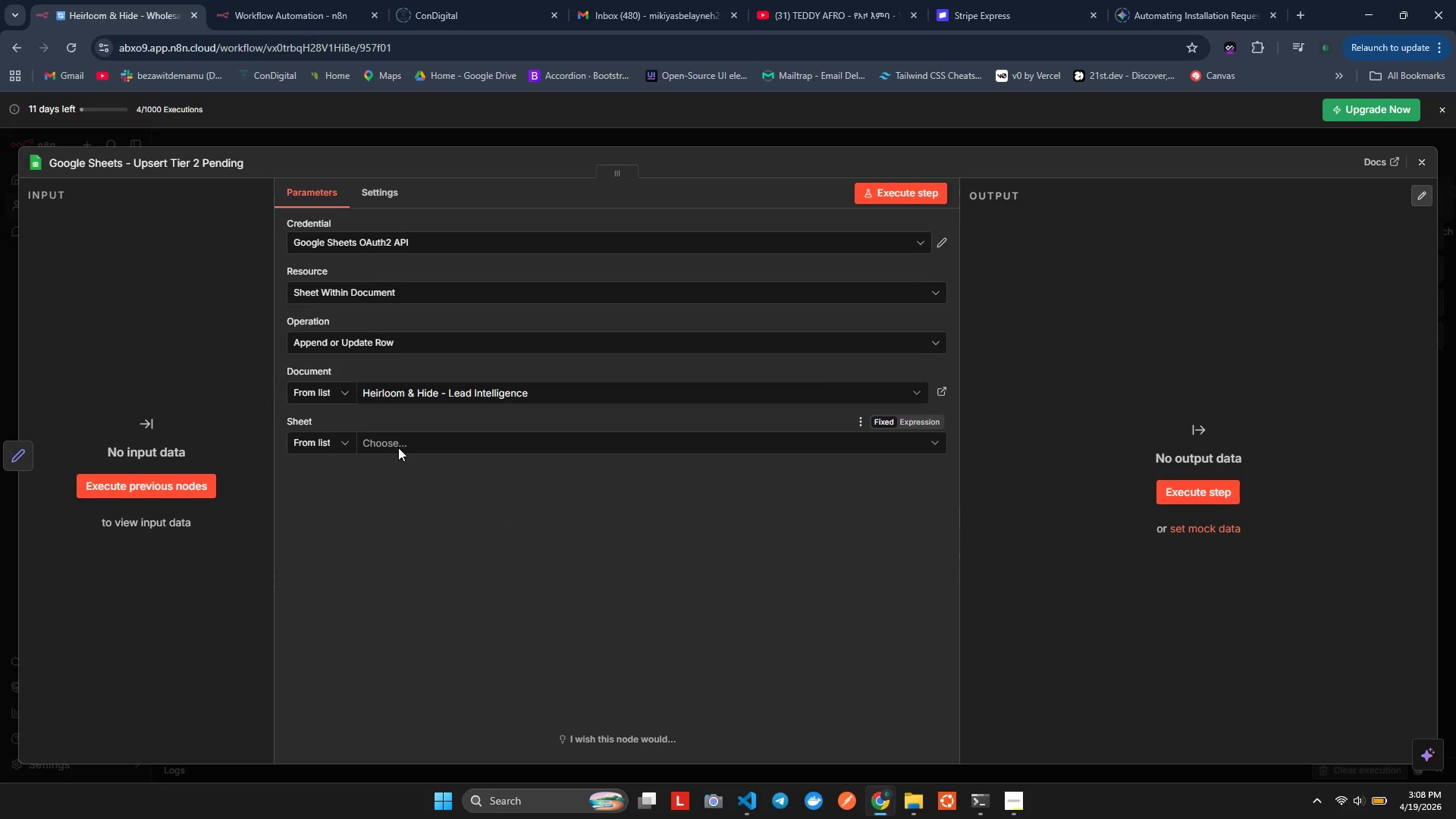 
mouse_move([369, 512])
 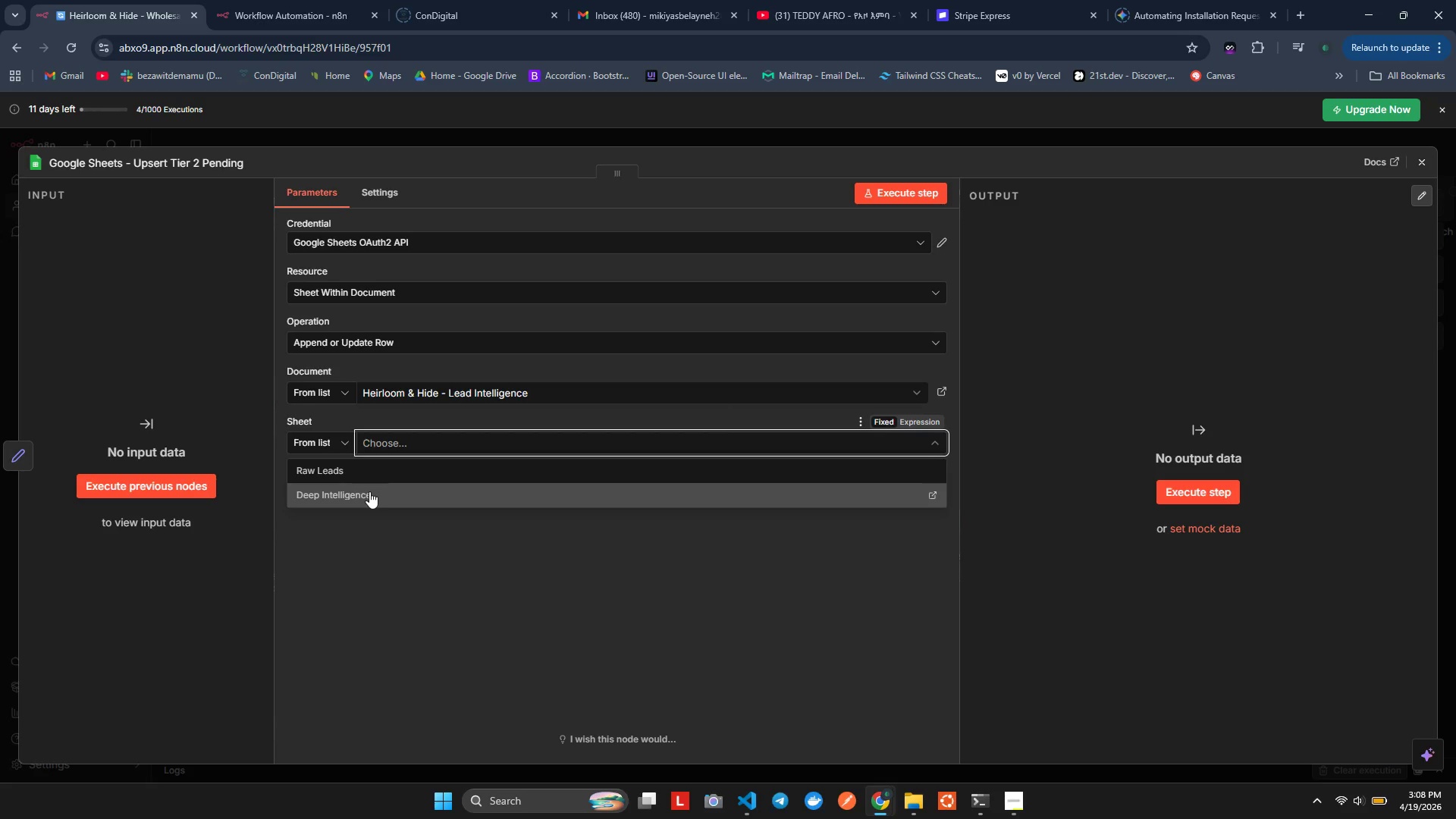 
left_click([369, 491])
 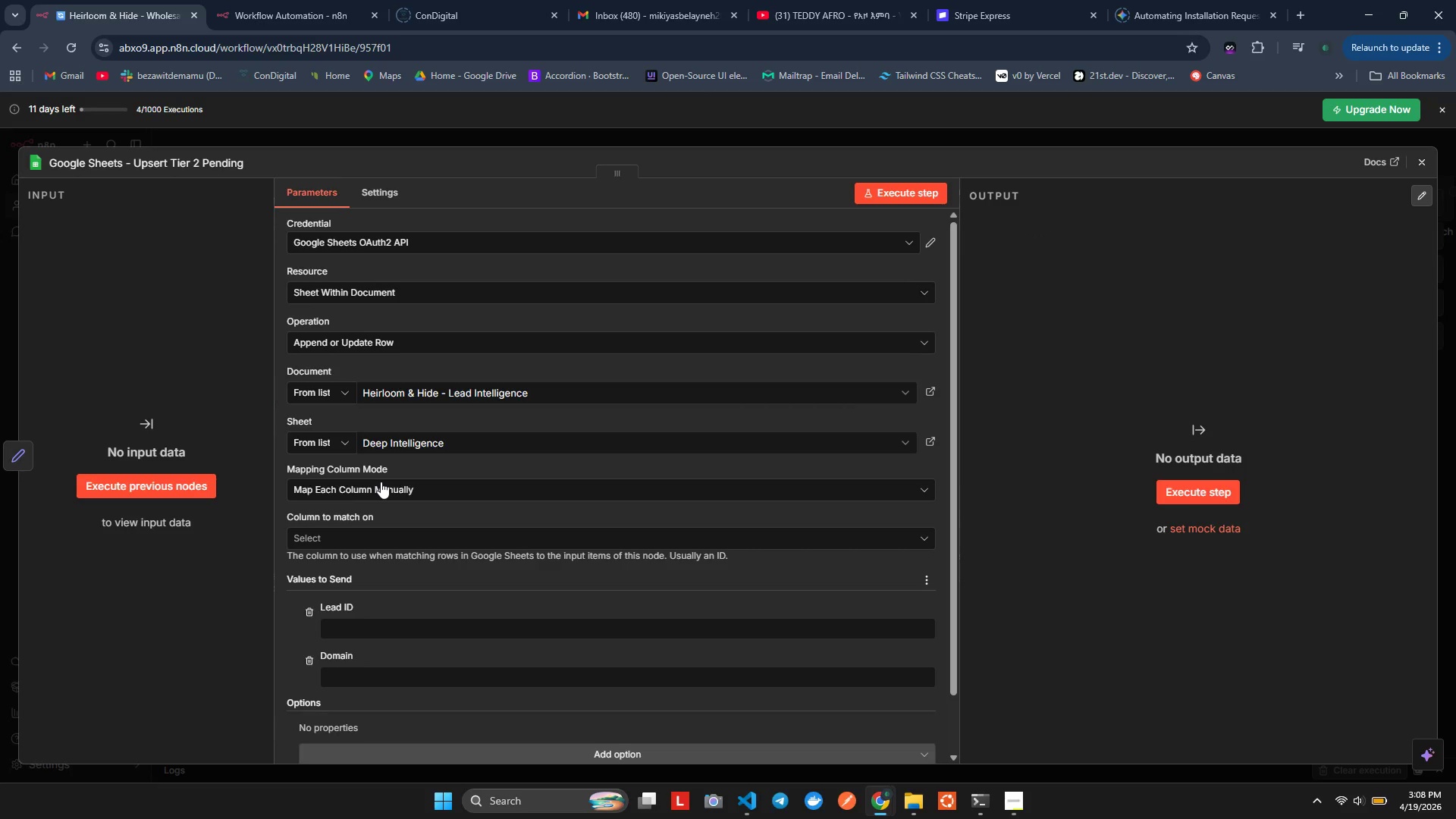 
wait(14.26)
 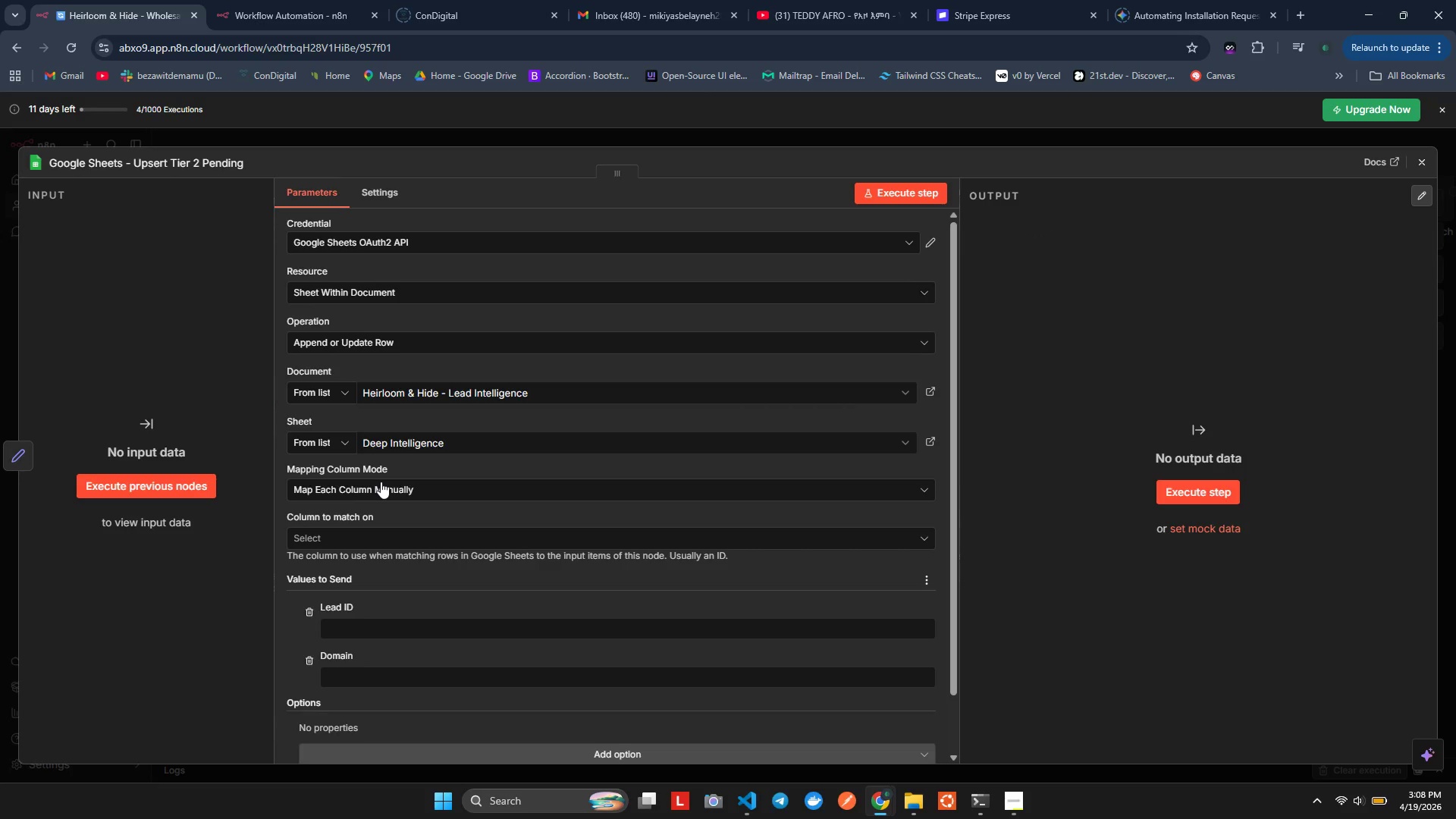 
left_click([319, 543])
 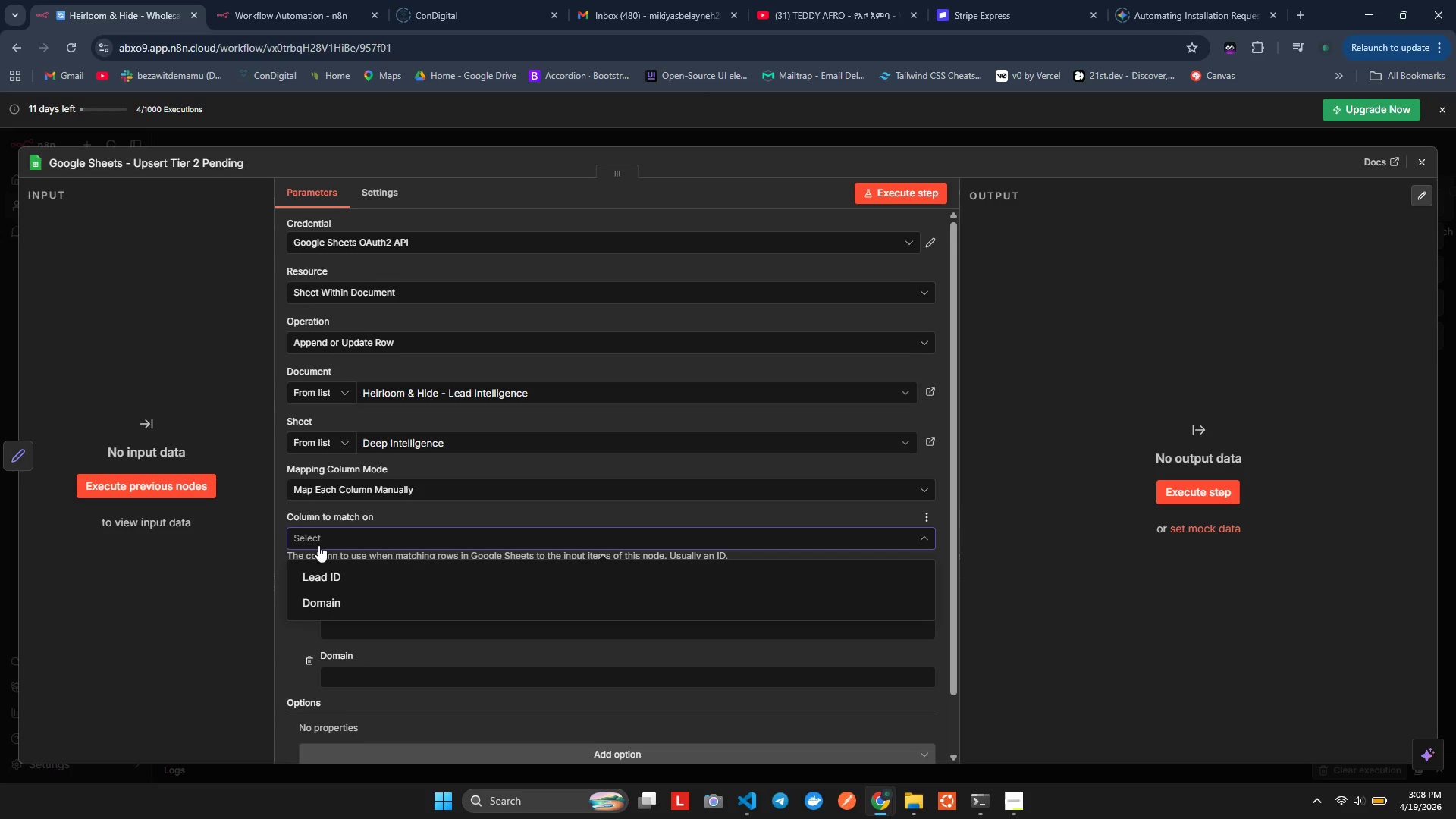 
double_click([321, 548])
 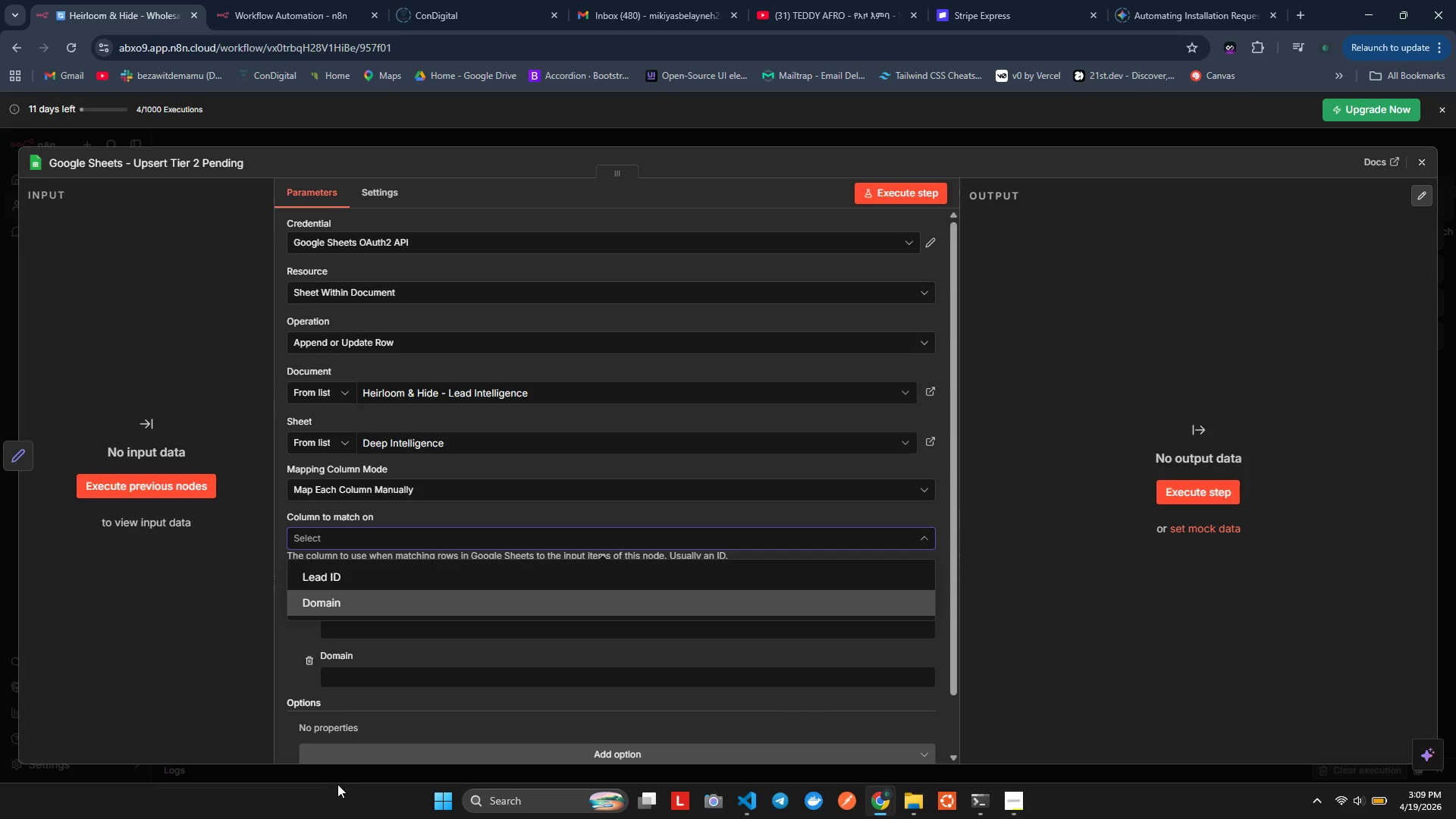 
wait(52.84)
 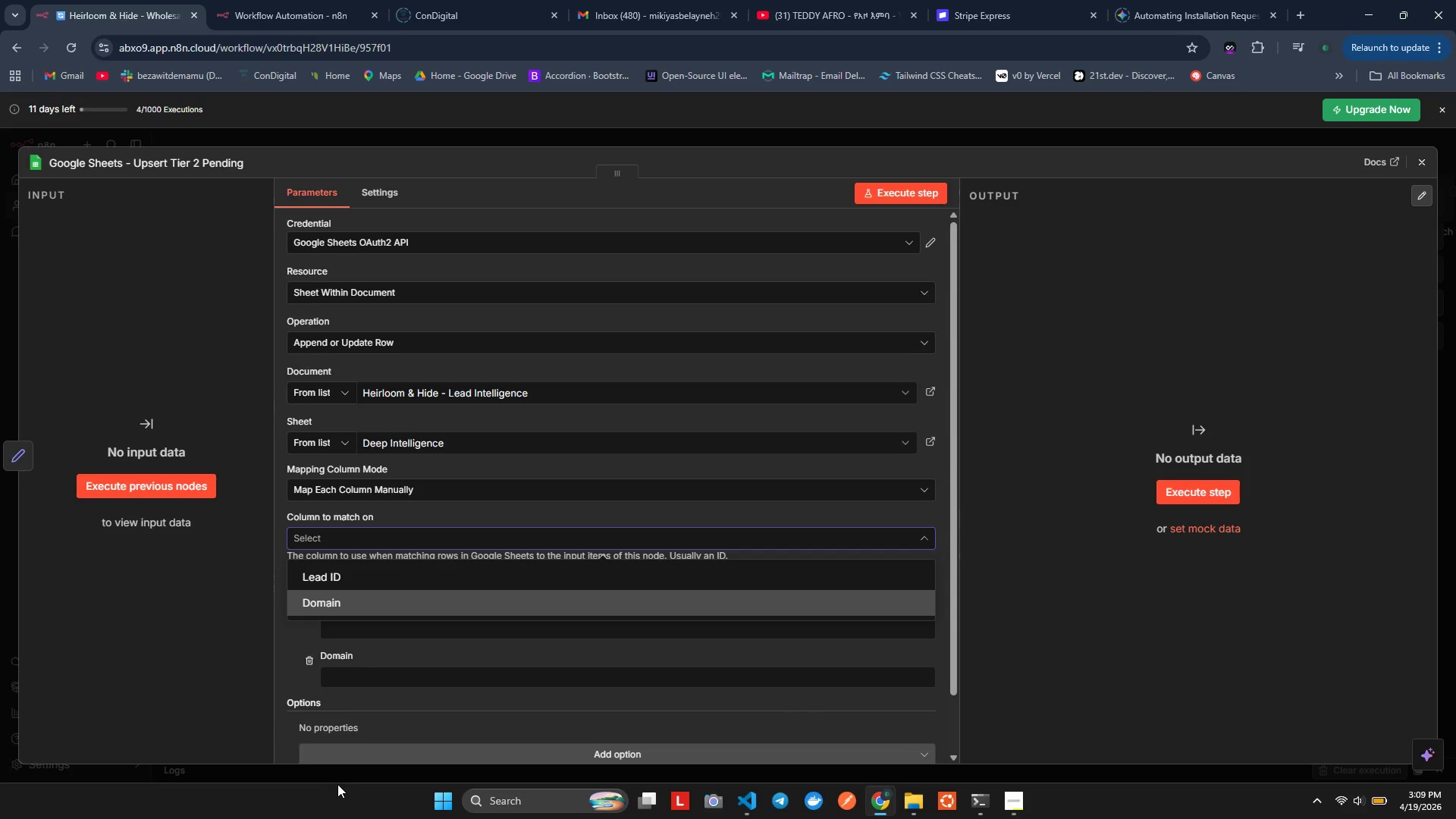 
left_click([402, 494])
 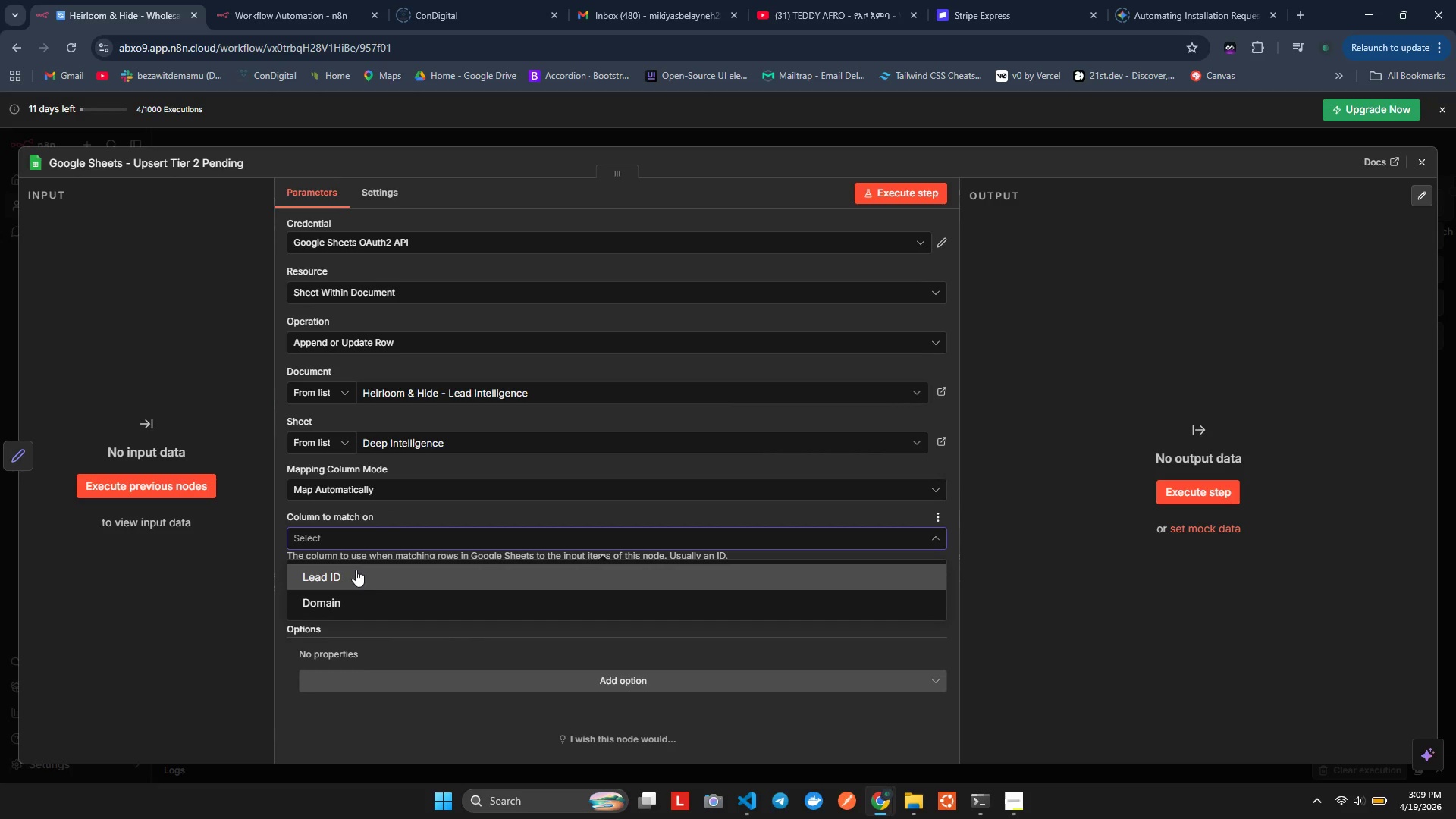 
wait(5.05)
 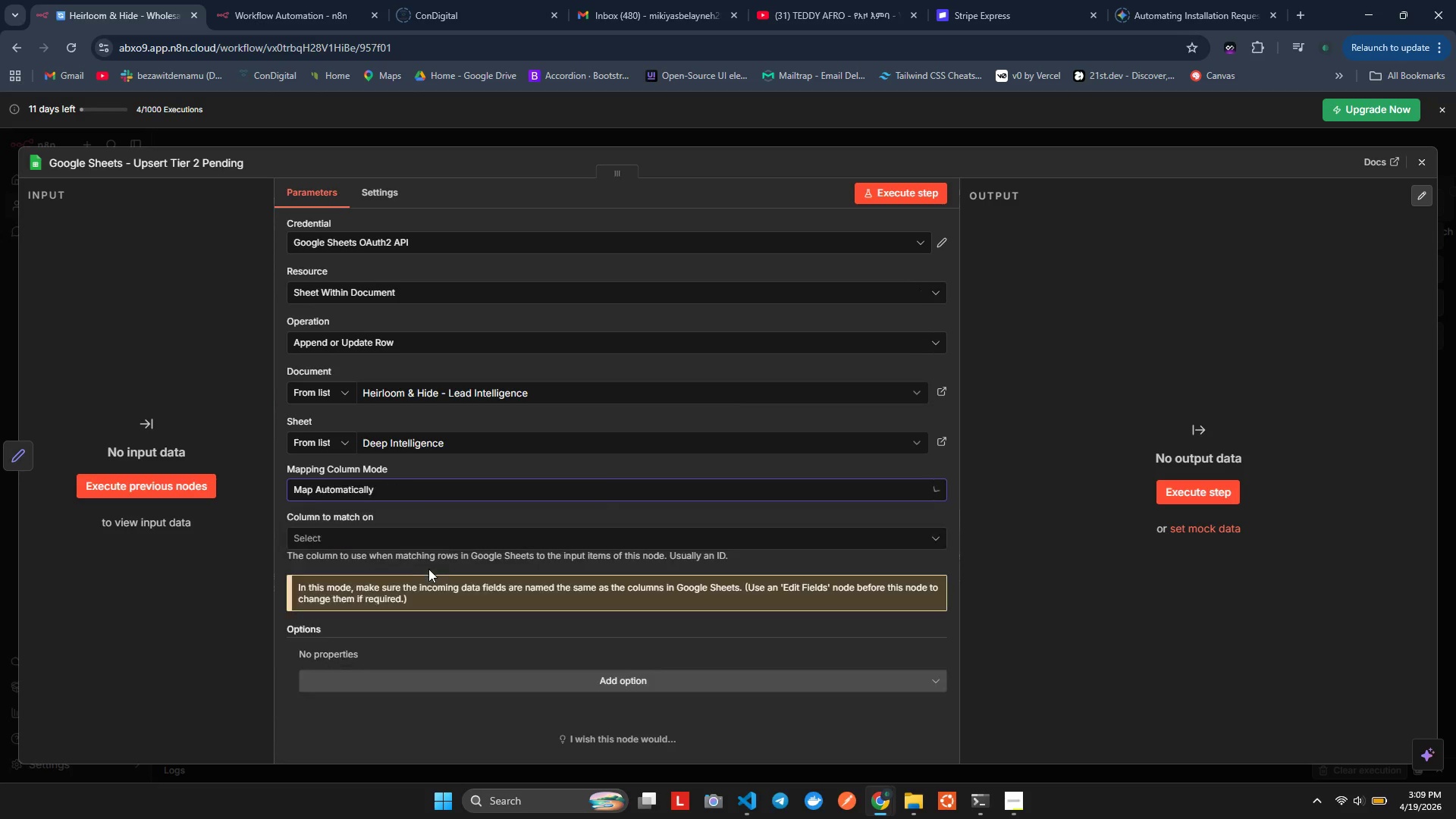 
left_click([356, 587])
 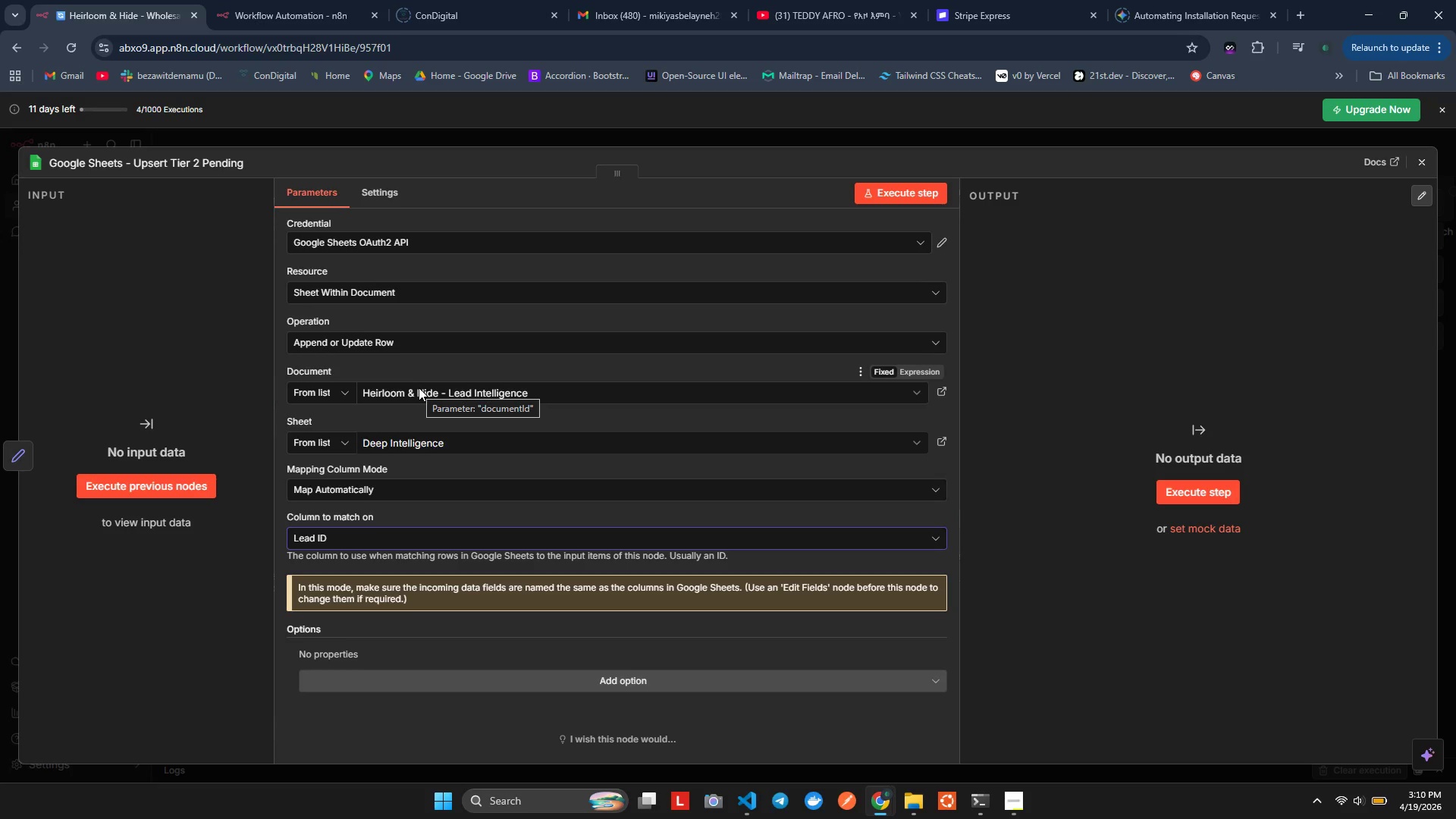 
wait(21.97)
 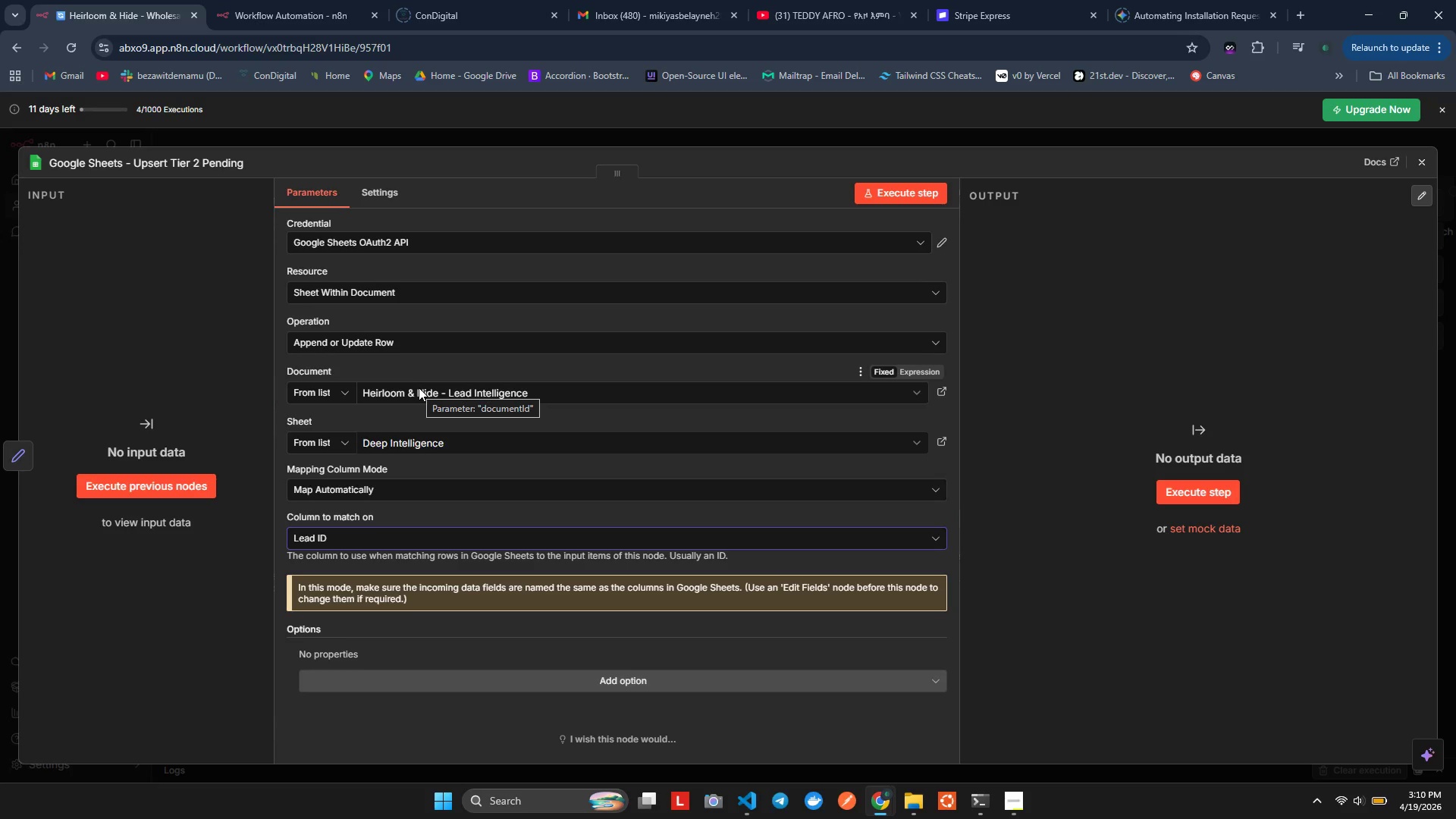 
scroll: coordinate [369, 499], scroll_direction: down, amount: 1.0
 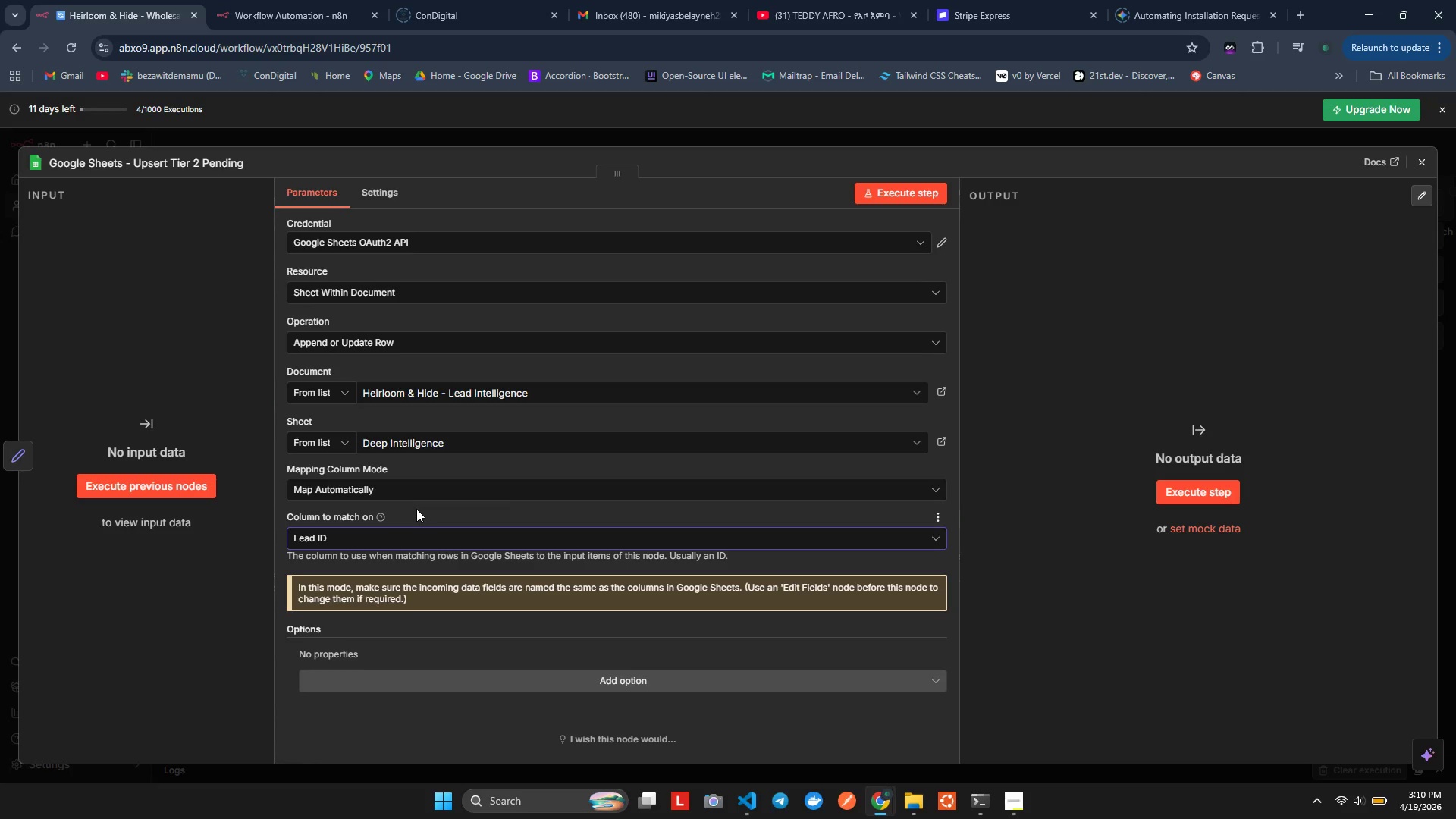 
wait(34.66)
 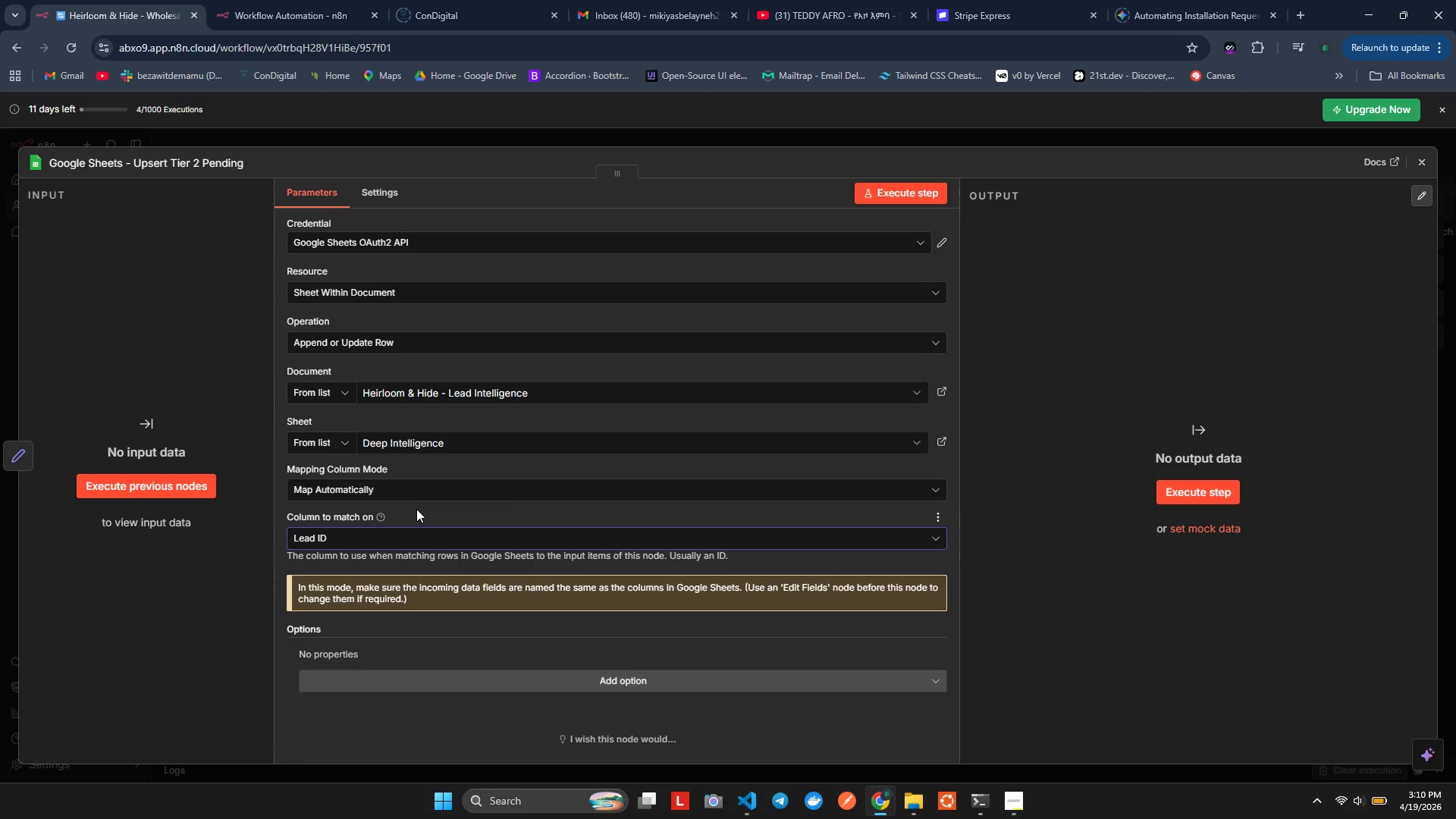 
left_click([416, 509])
 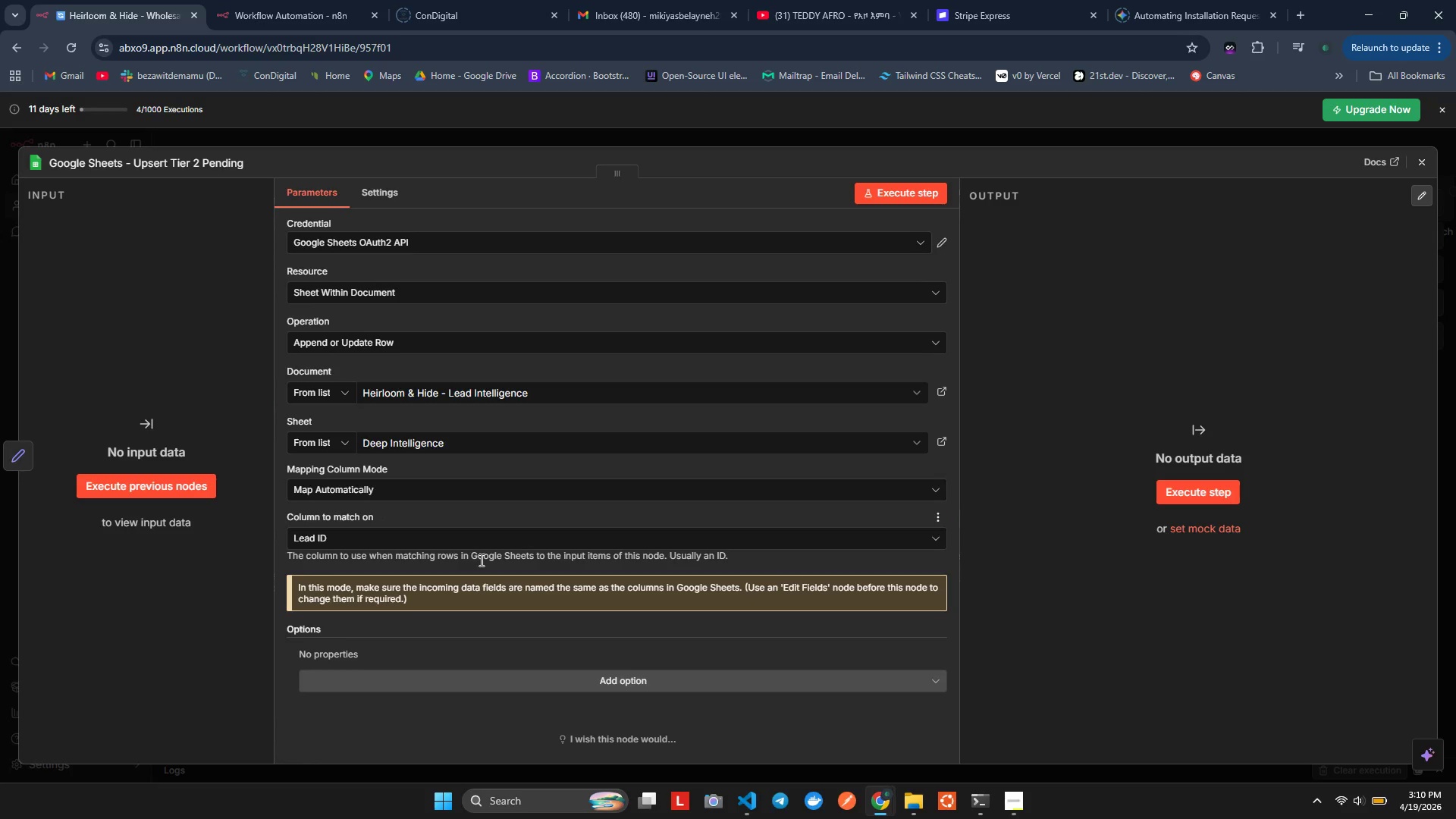 
wait(11.62)
 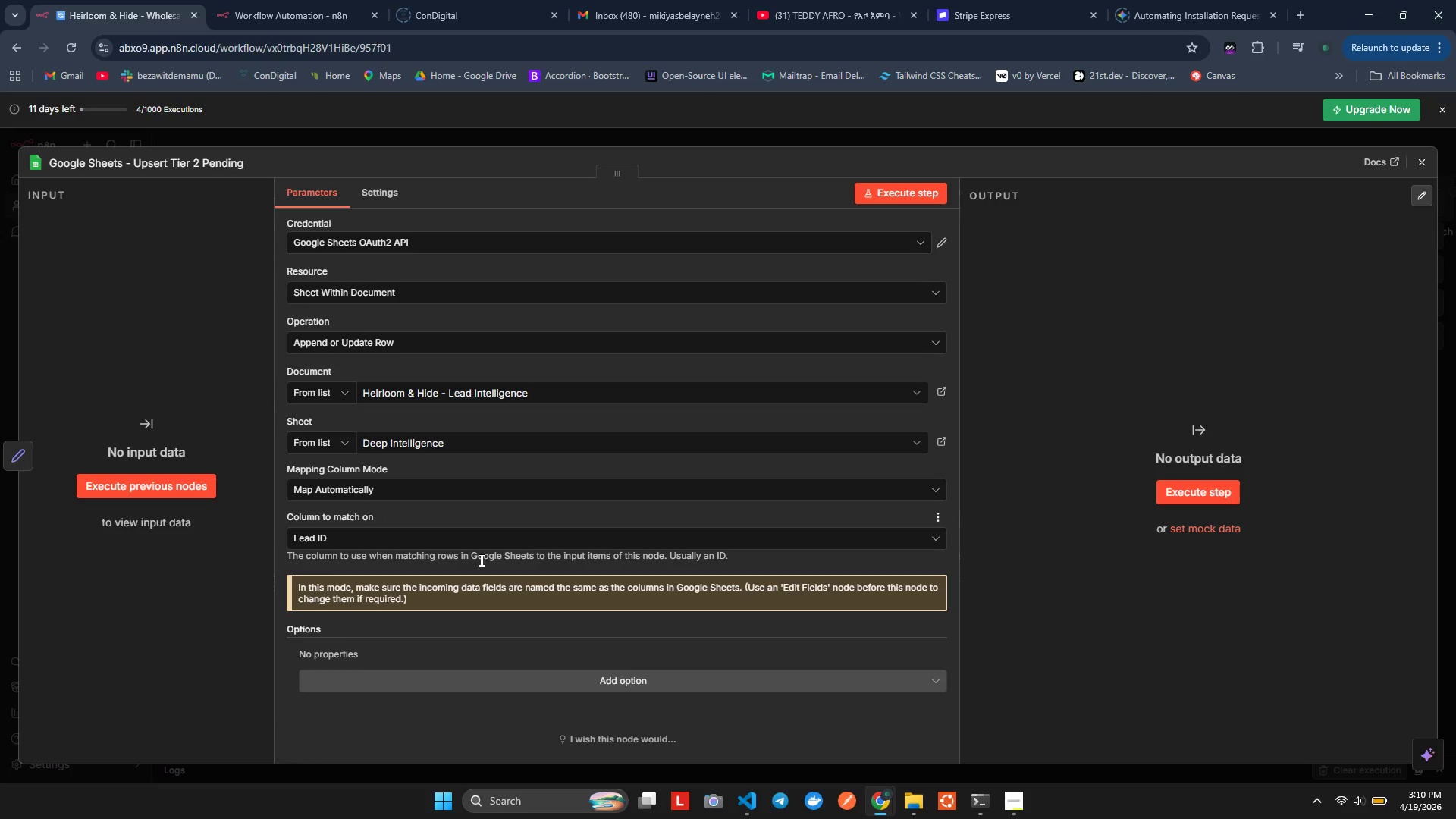 
scroll: coordinate [353, 333], scroll_direction: up, amount: 1.0
 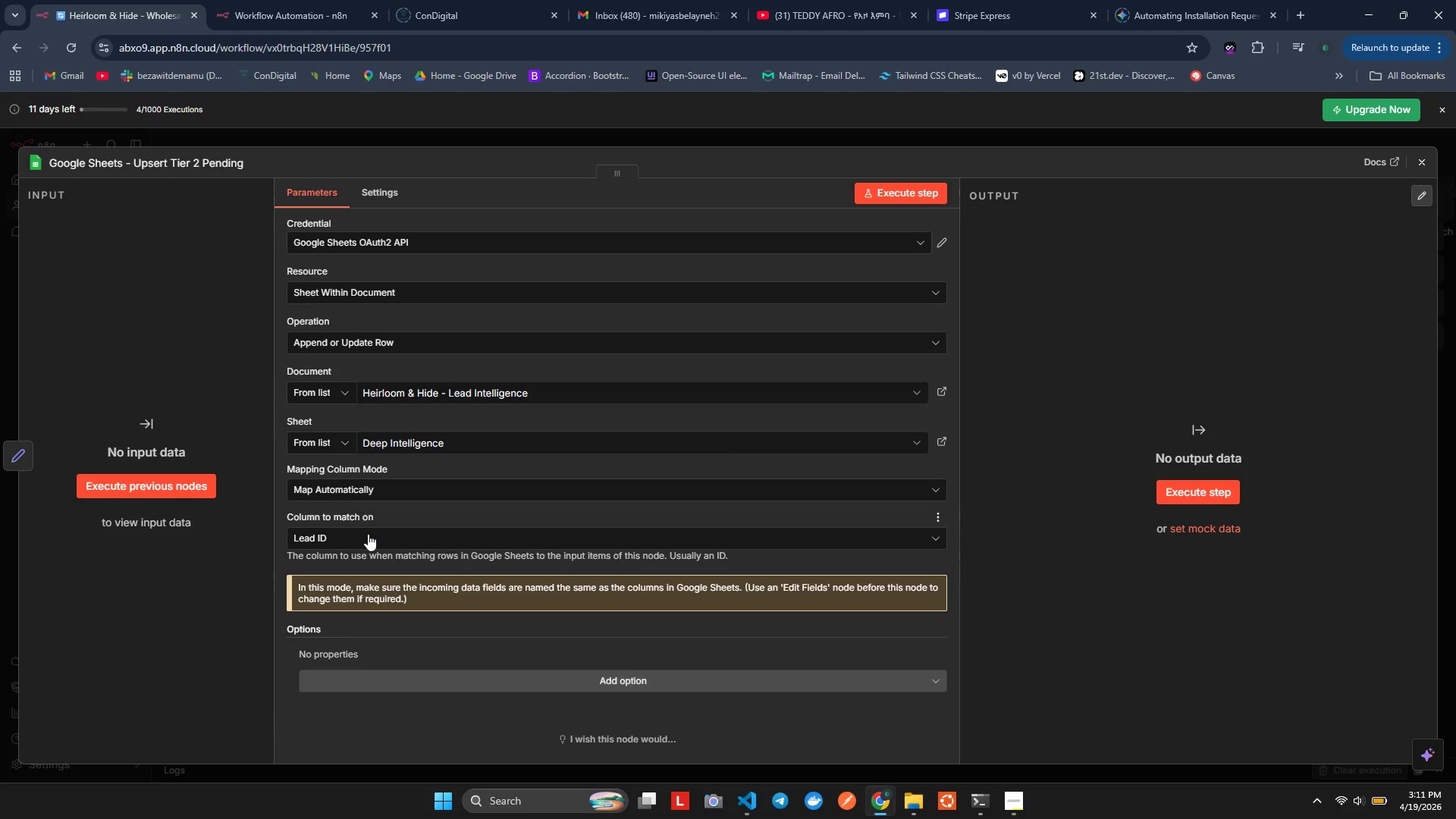 
scroll: coordinate [368, 541], scroll_direction: down, amount: 1.0
 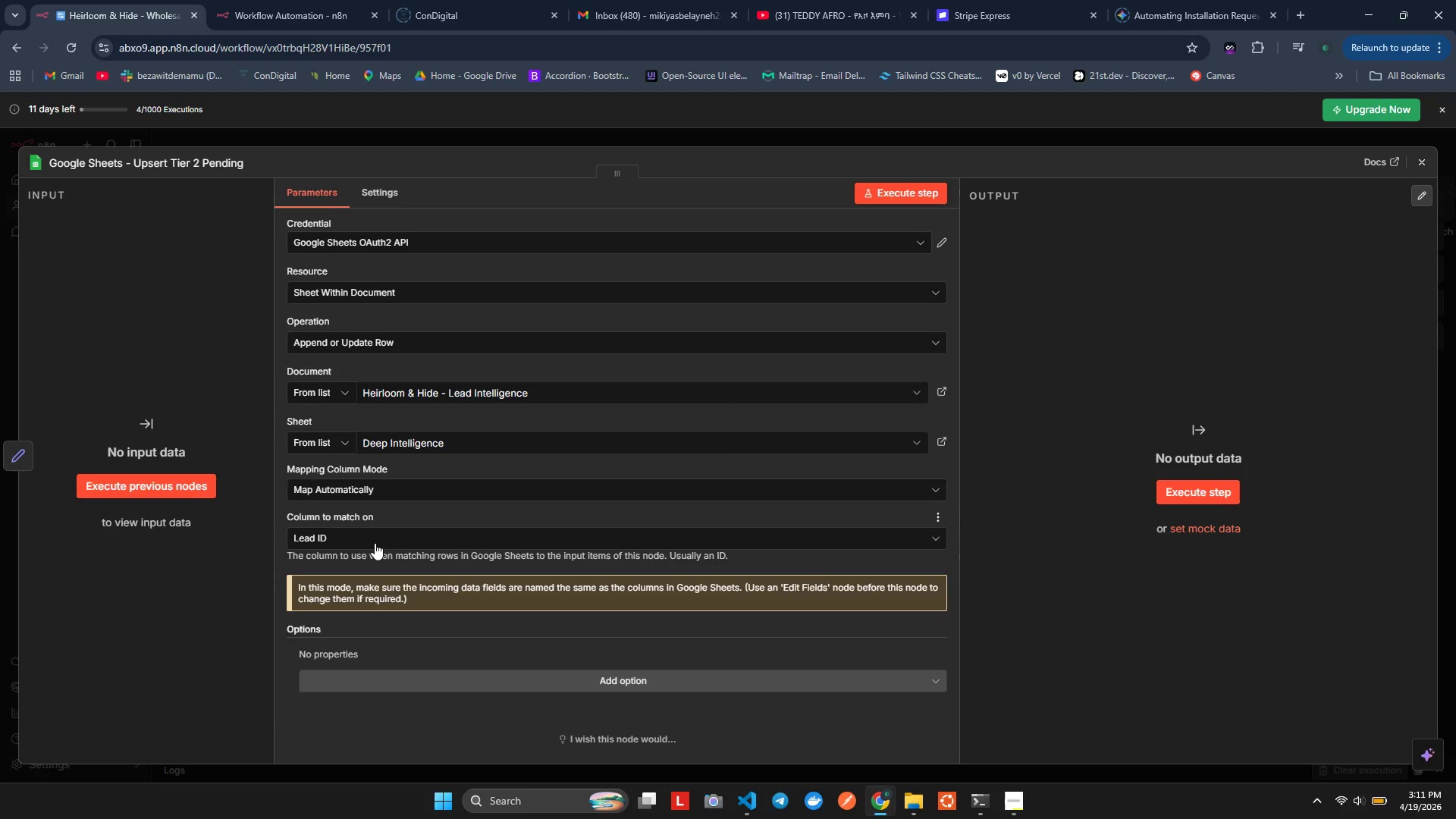 
wait(20.3)
 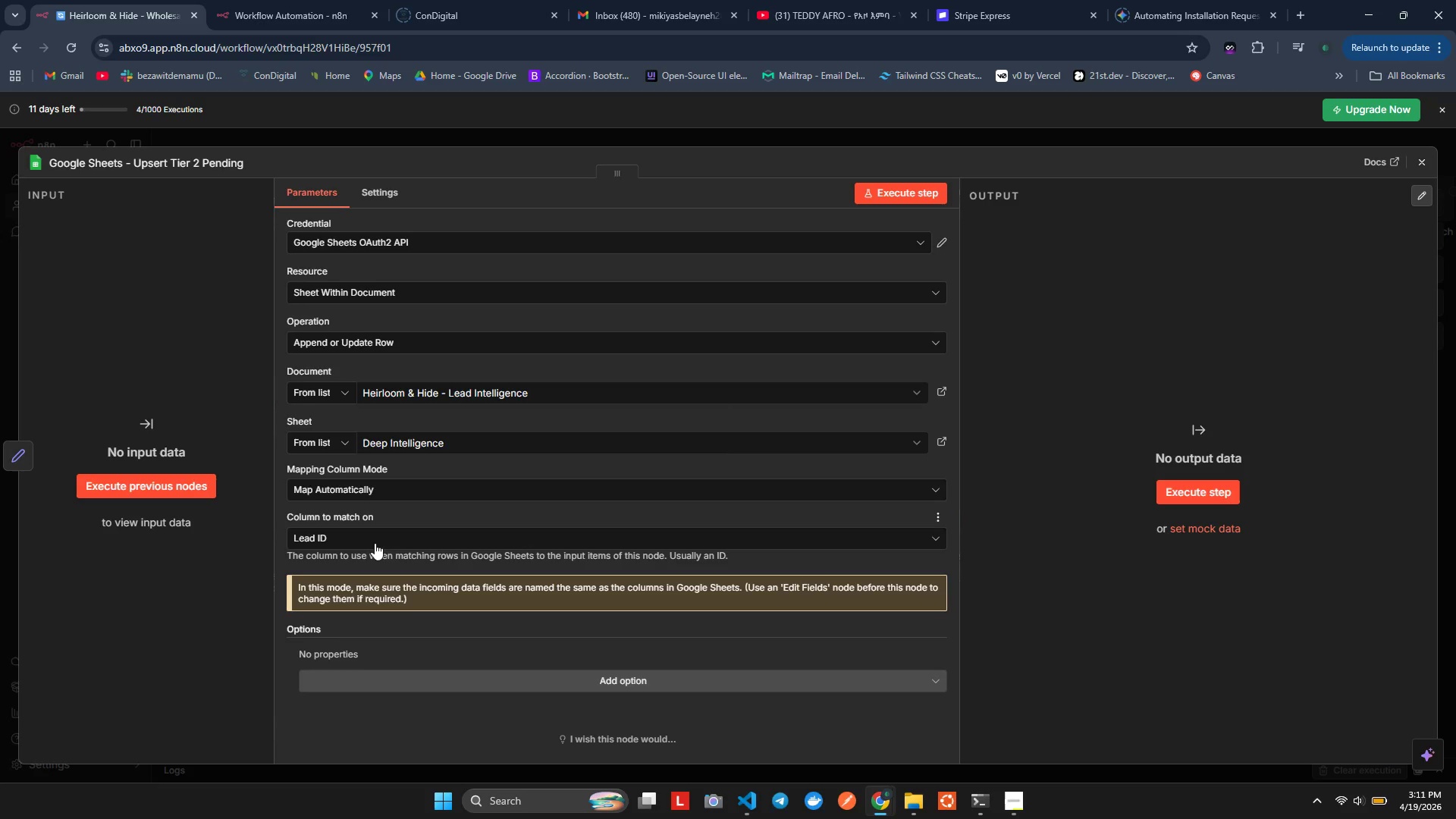 
scroll: coordinate [386, 491], scroll_direction: down, amount: 2.0
 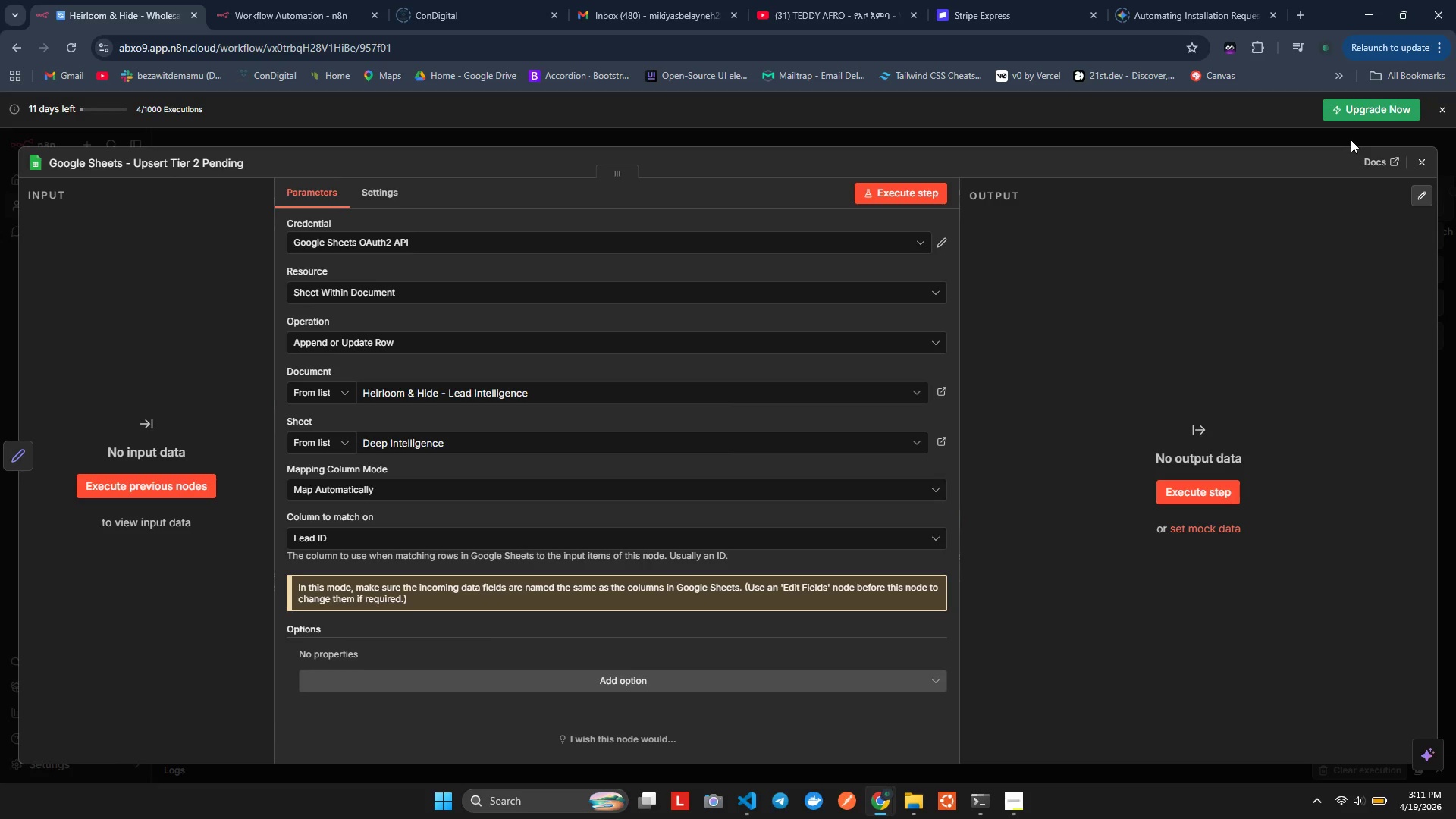 
wait(34.62)
 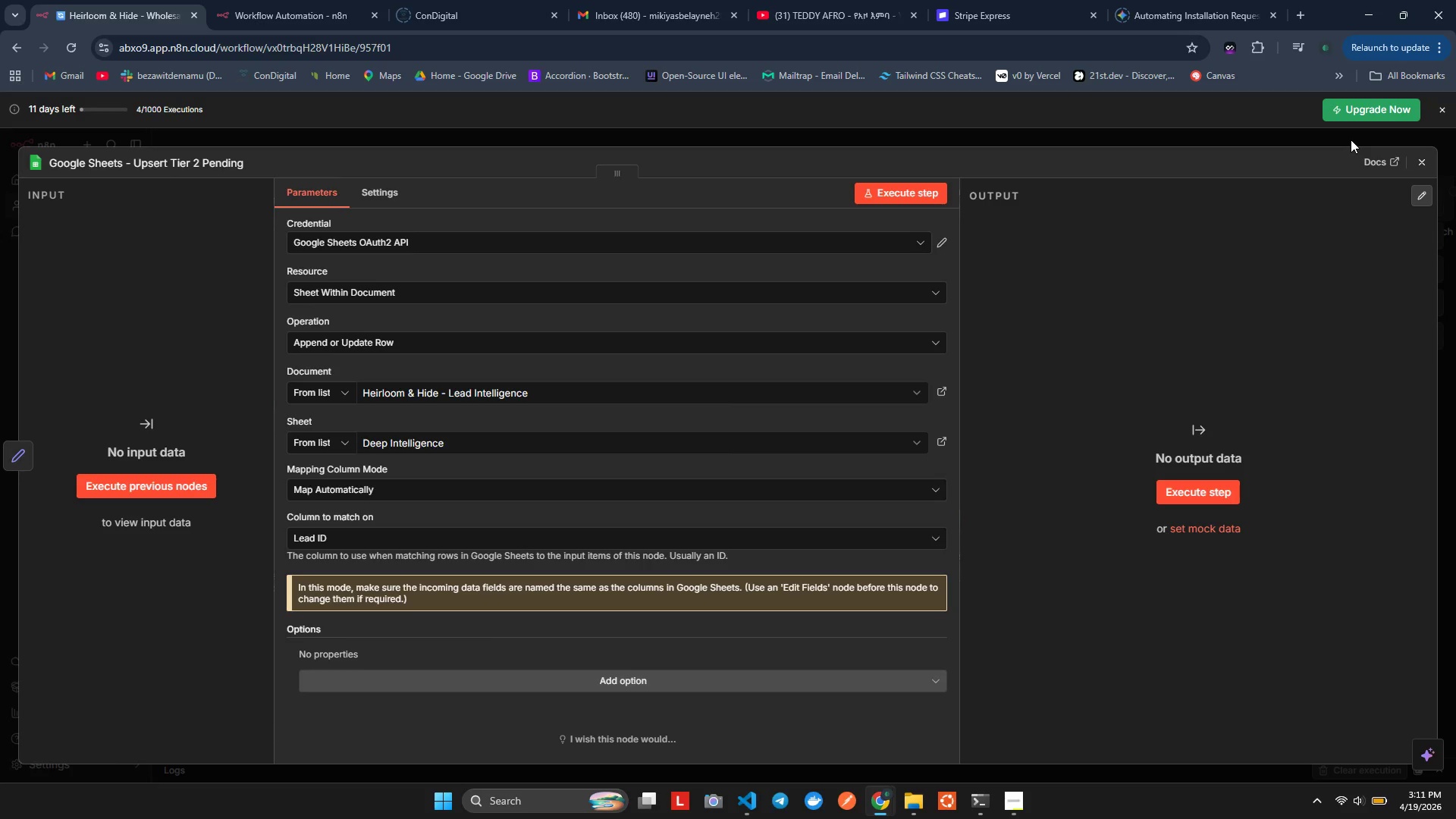 
left_click([1417, 165])
 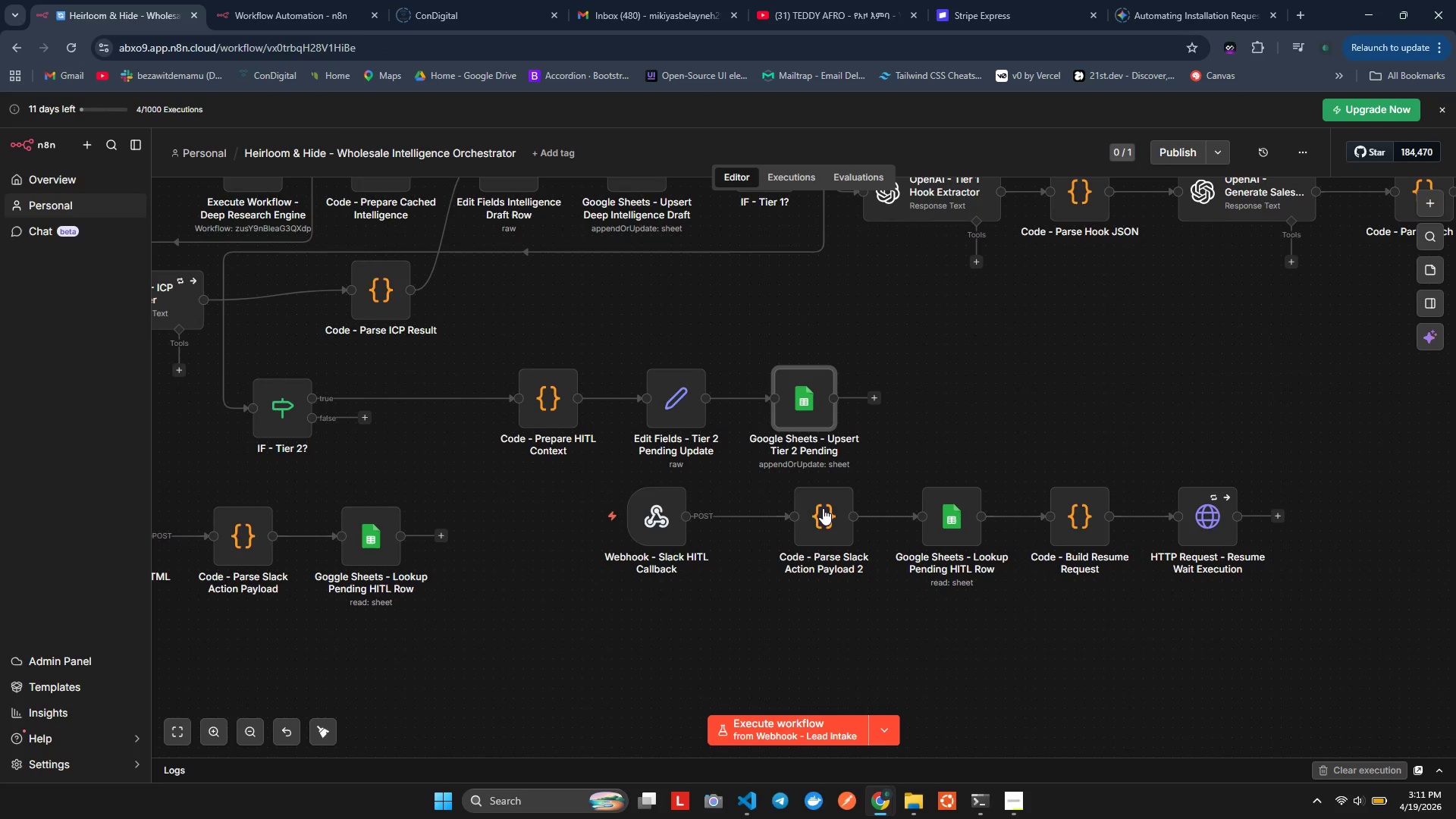 
mouse_move([834, 500])
 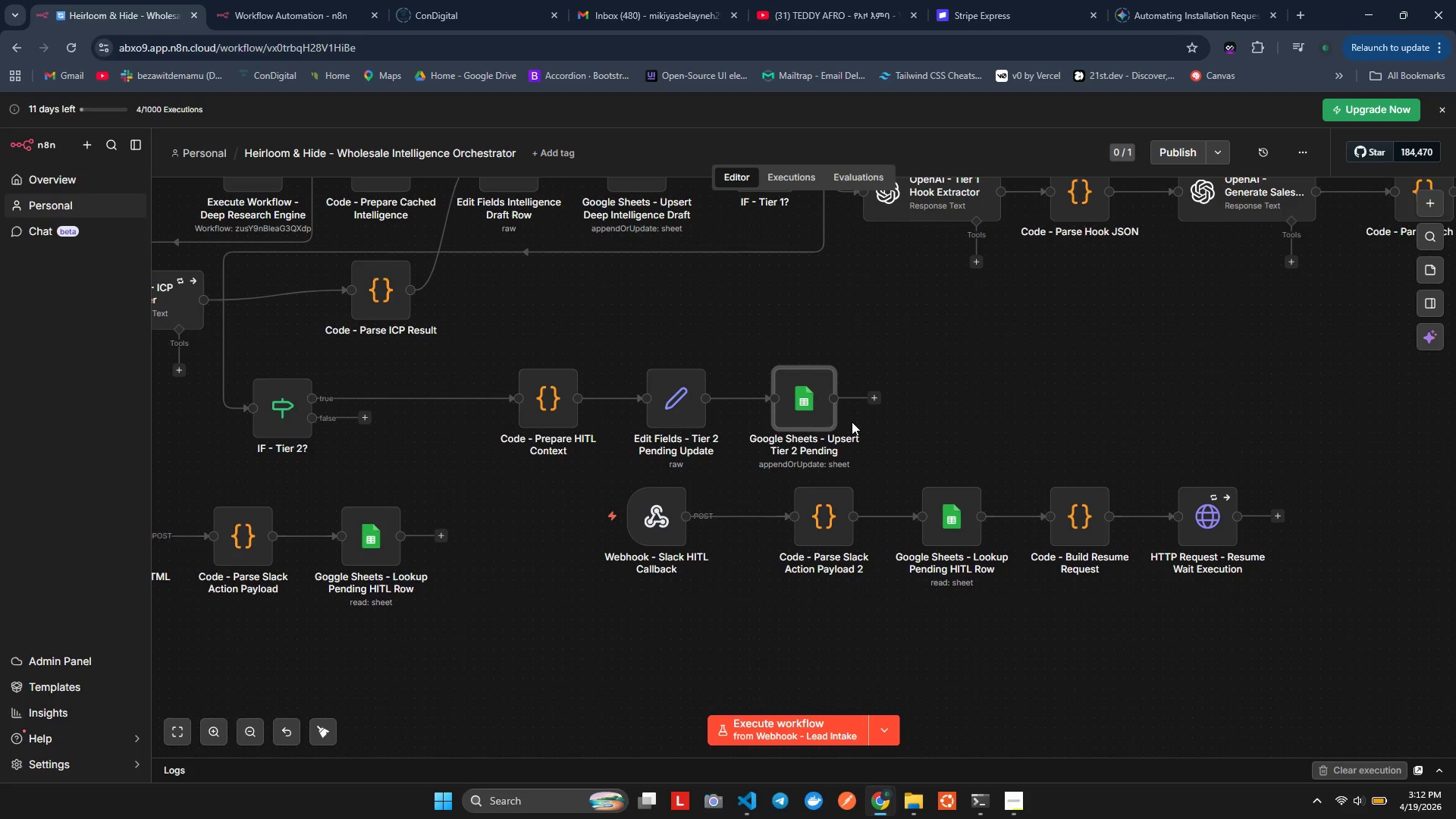 
left_click([877, 400])
 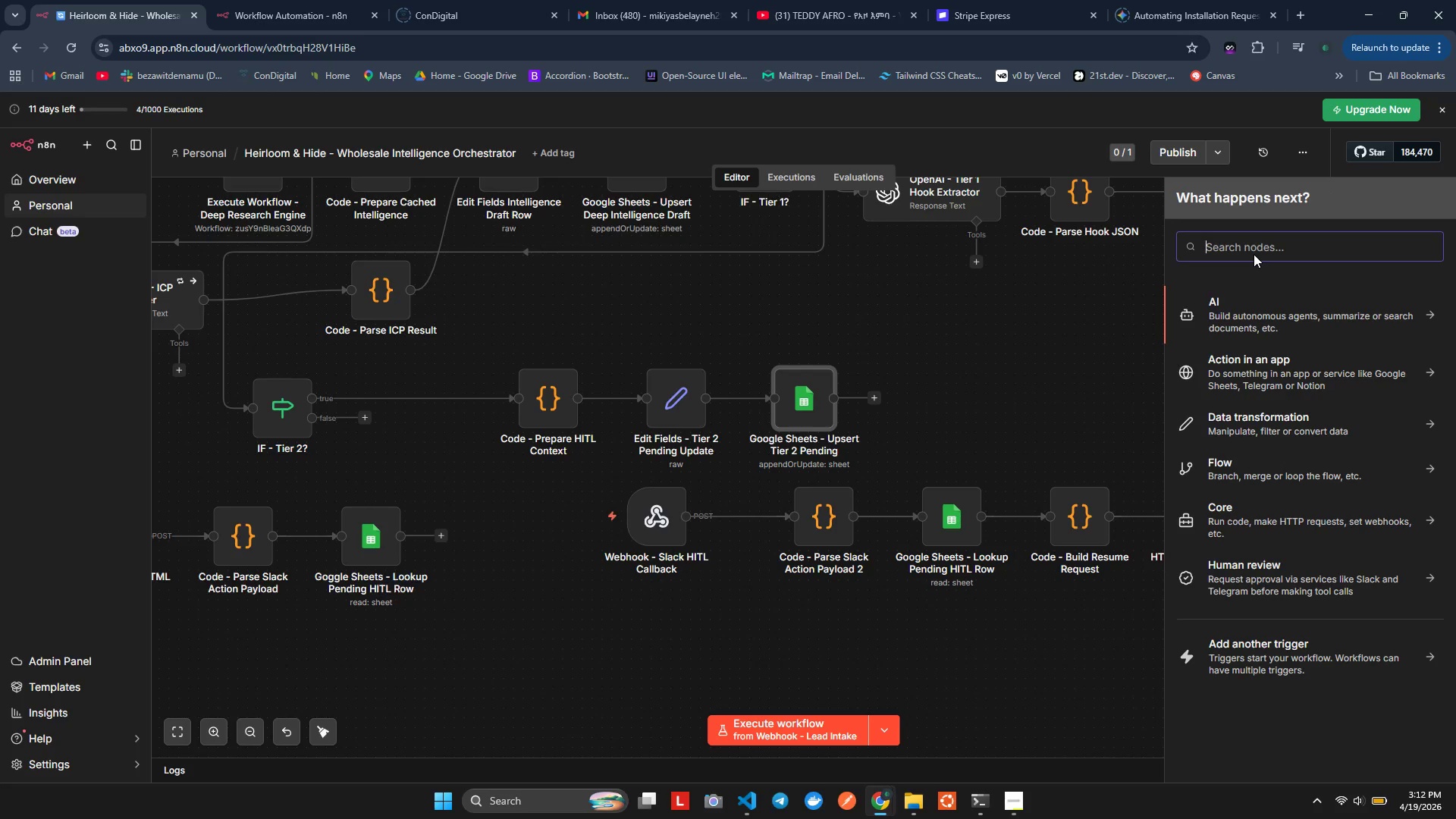 
type(https)
 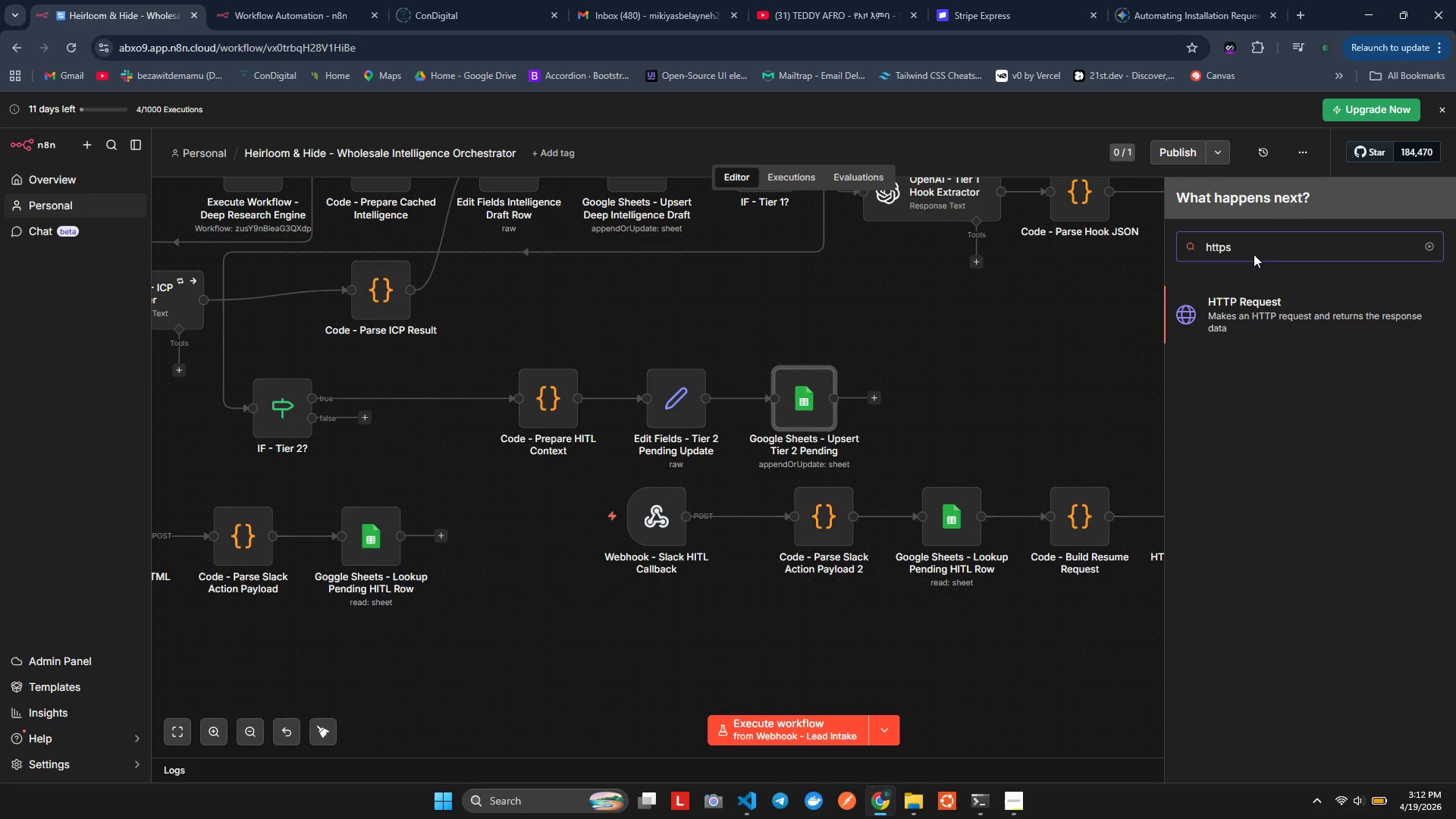 
key(Enter)
 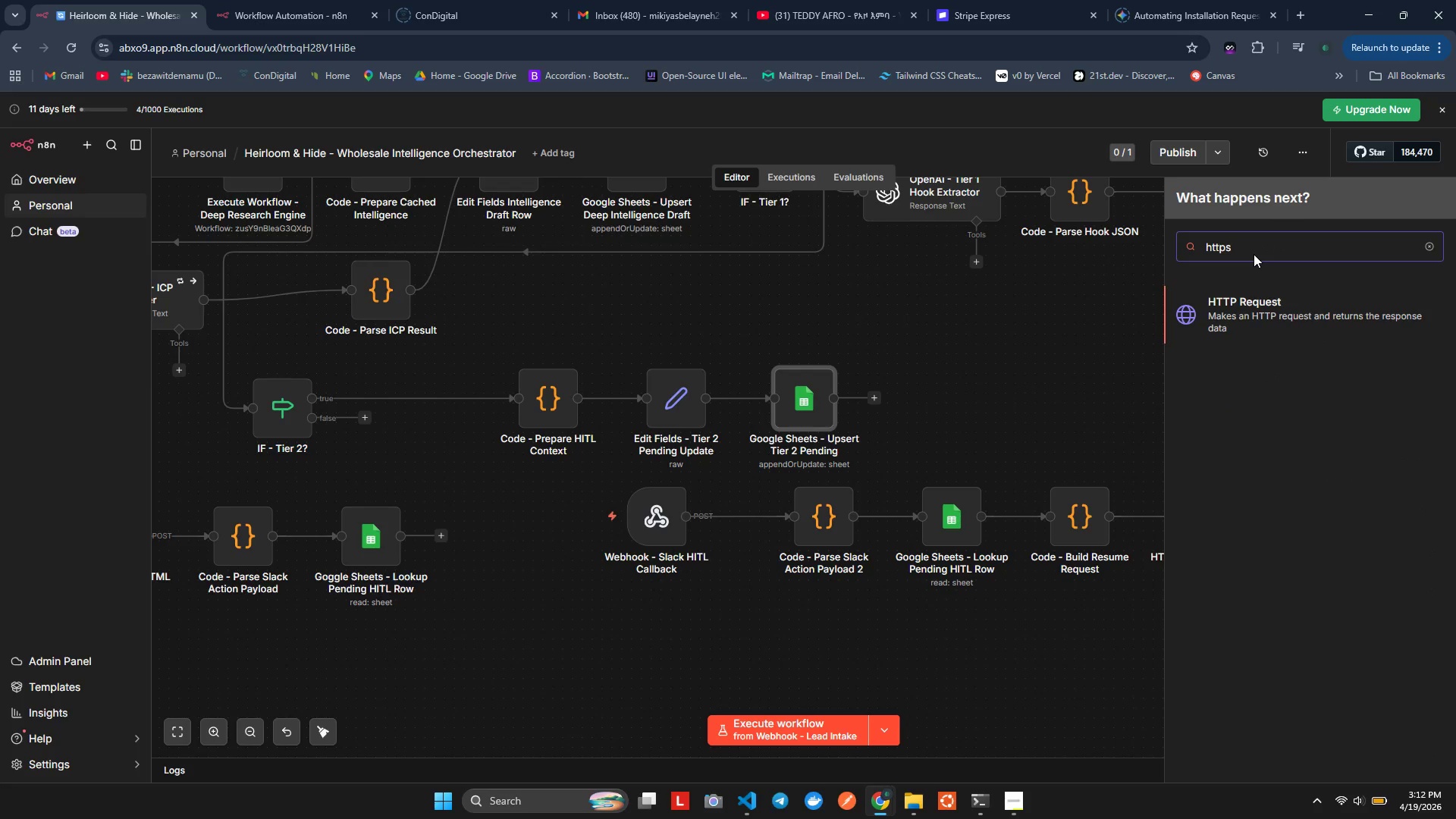 
mouse_move([320, 308])
 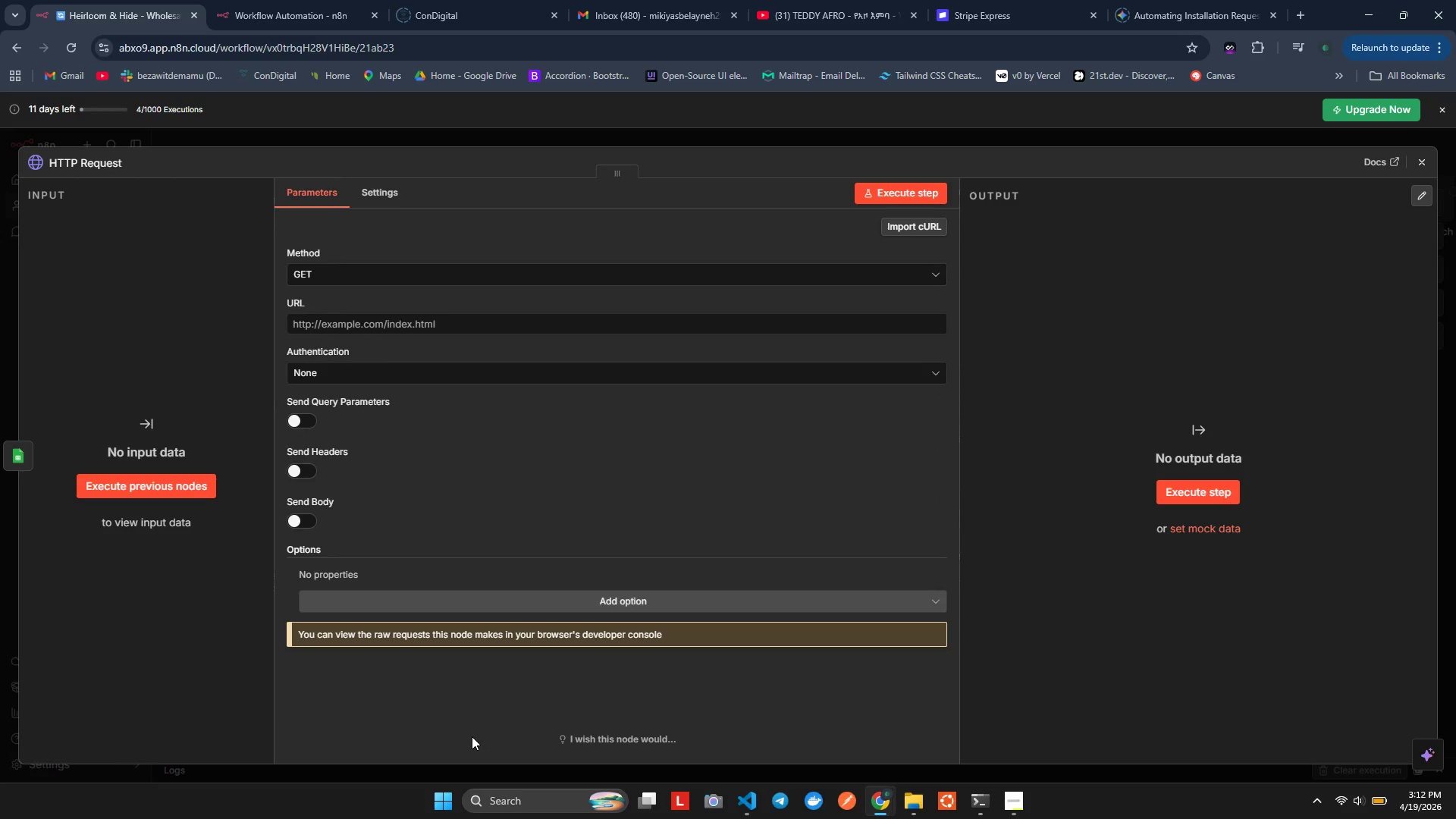 
wait(7.58)
 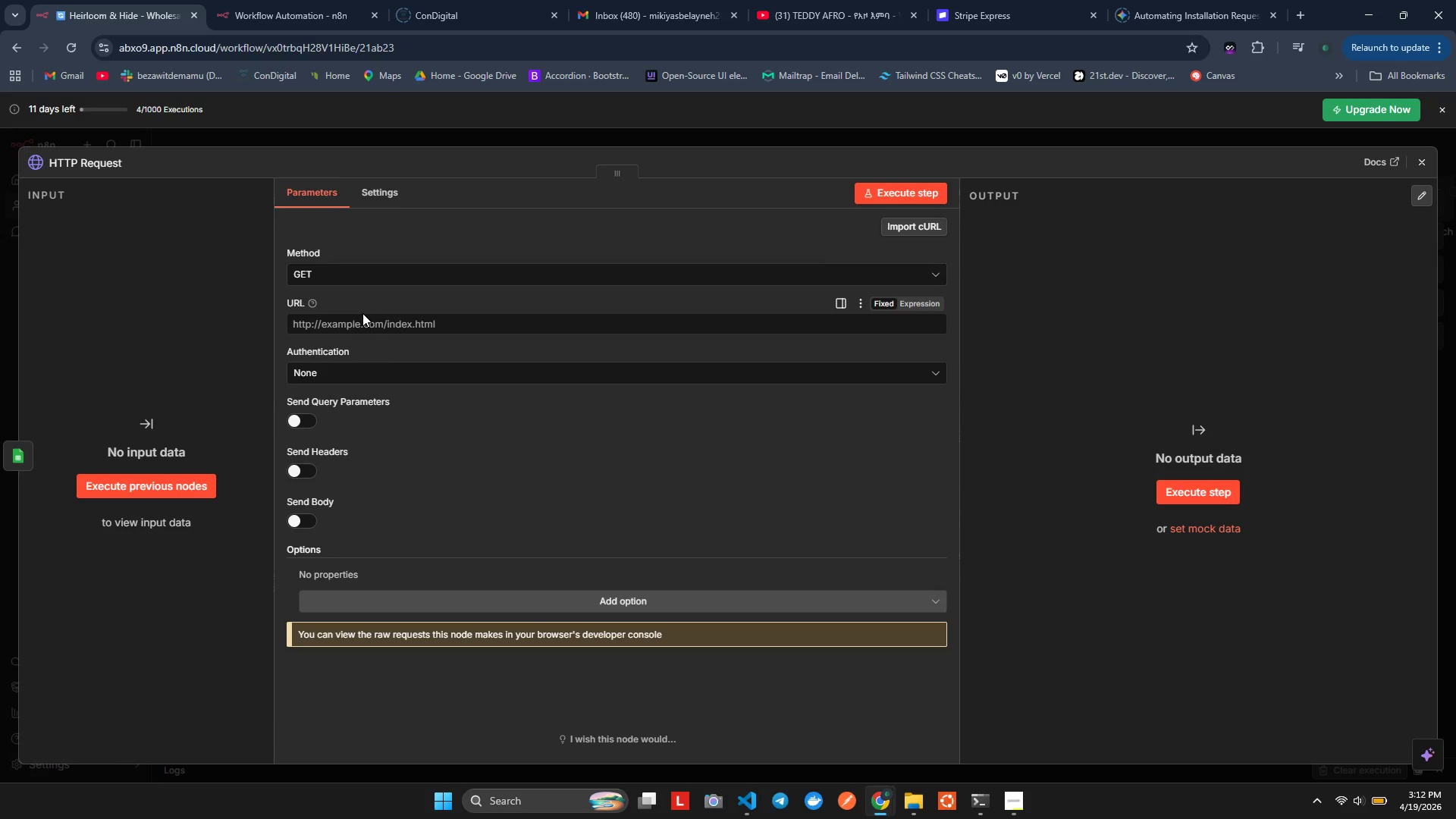 
double_click([113, 154])
 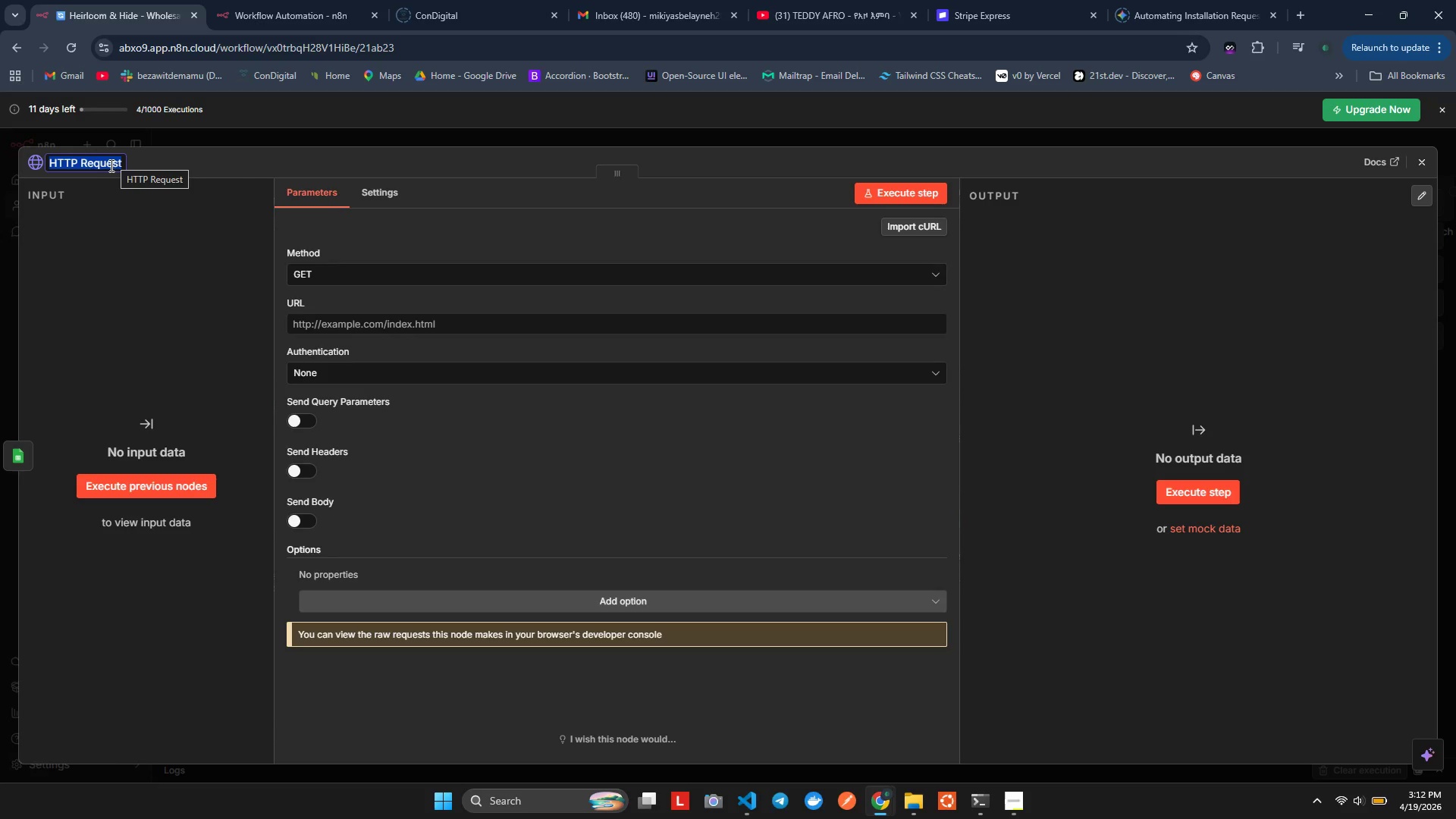 
key(ArrowRight)
 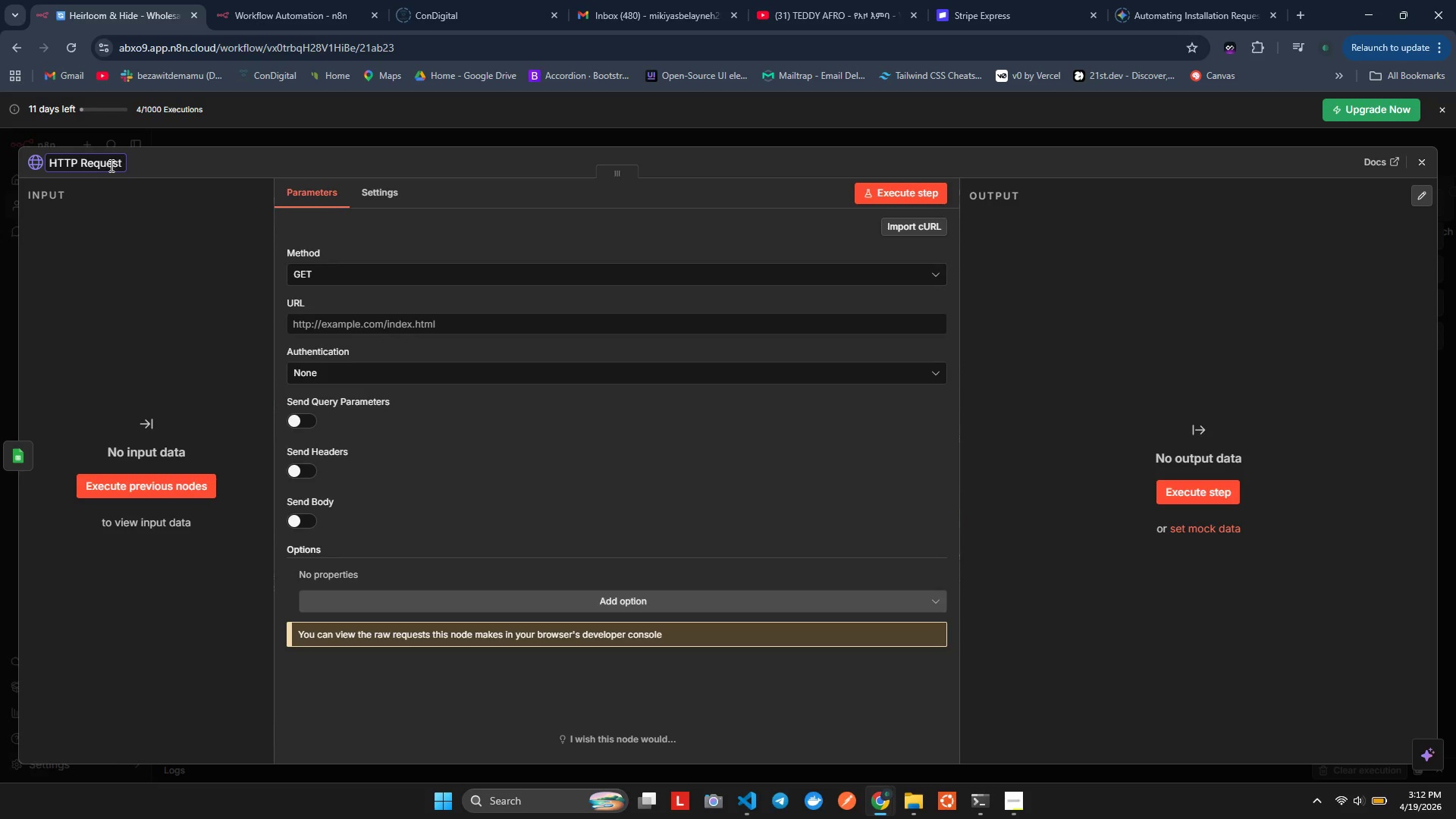 
type( - Sack HITL Messa)
 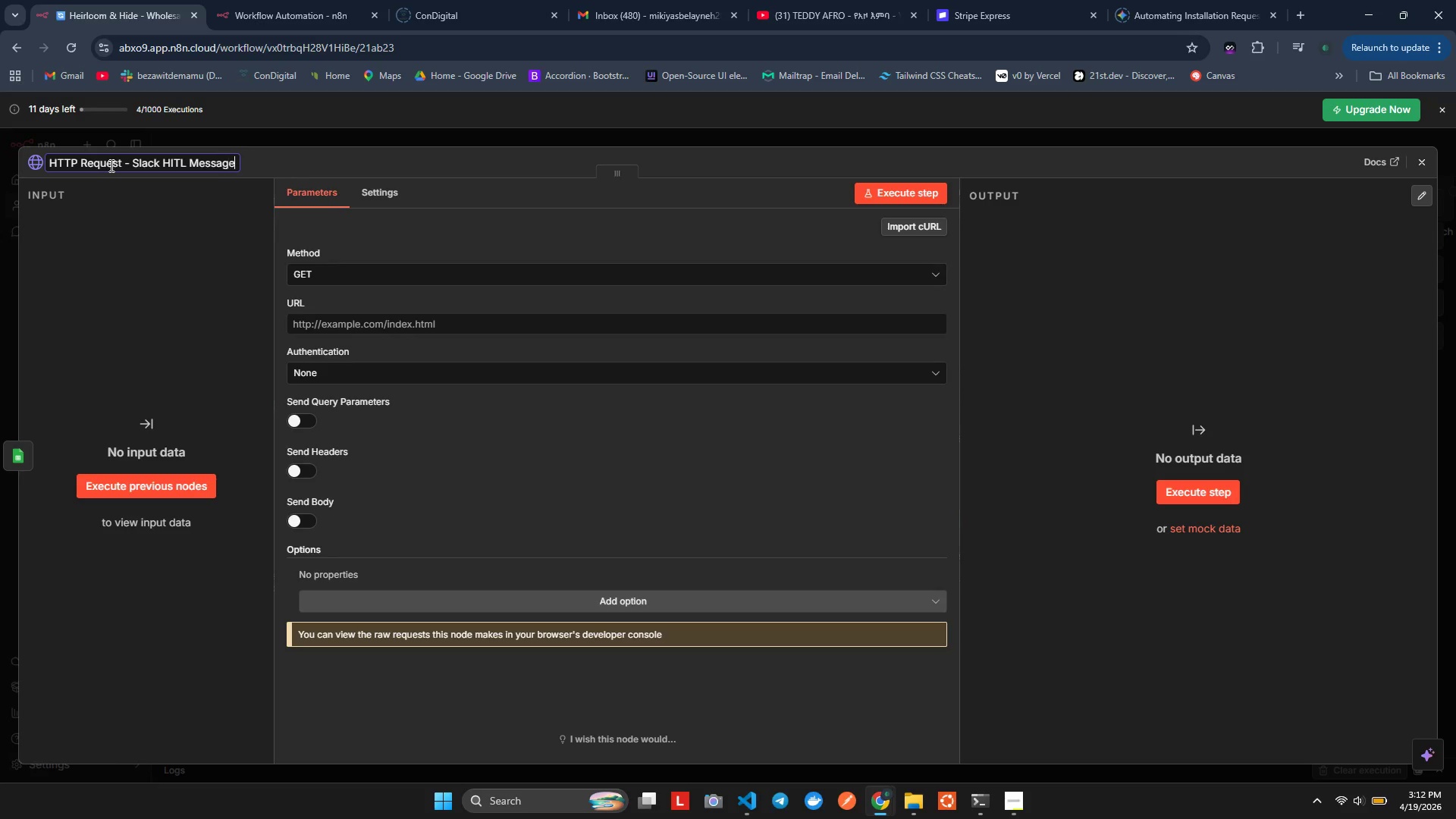 
 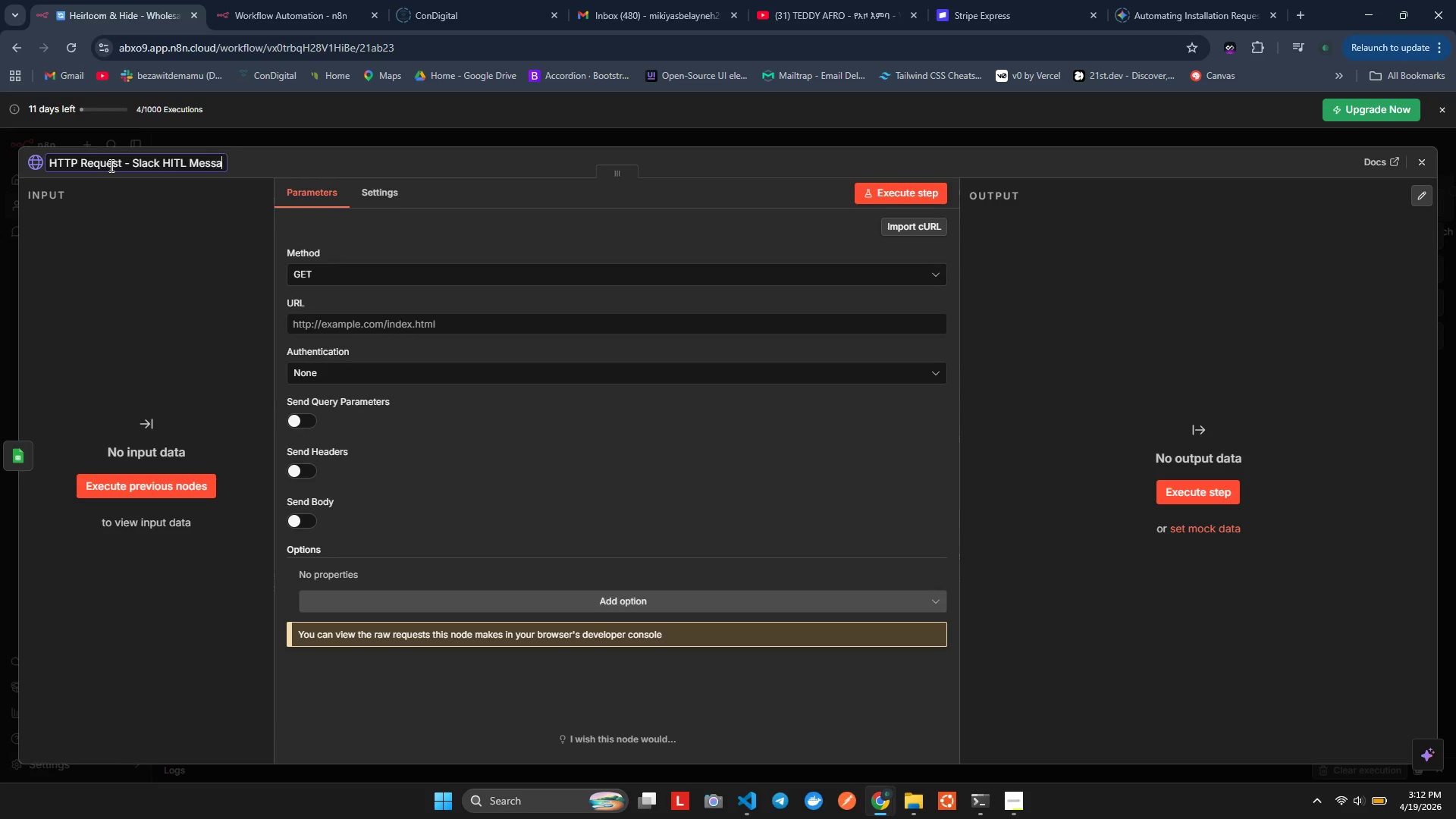 
type(ge)
 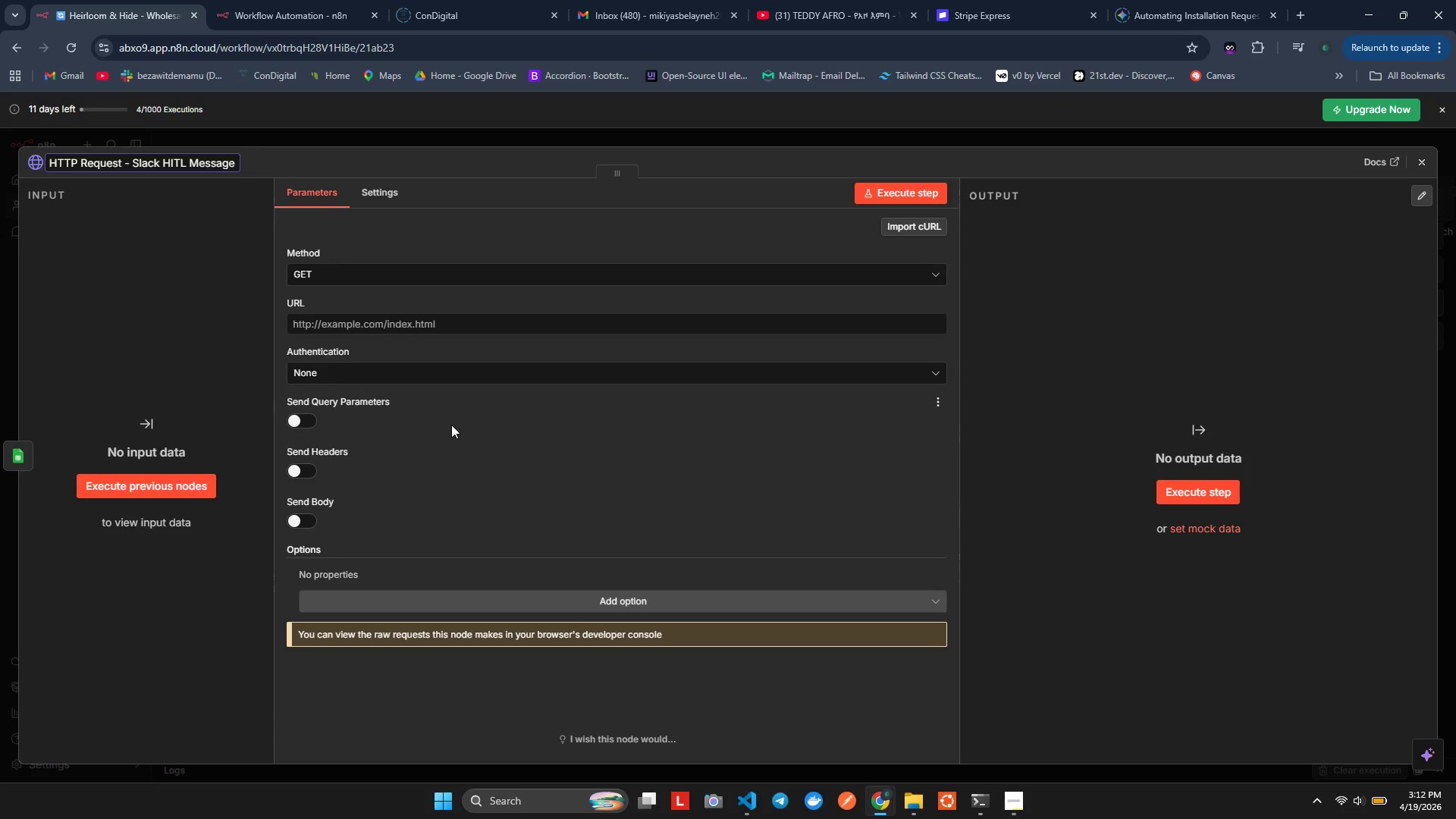 
left_click([348, 271])
 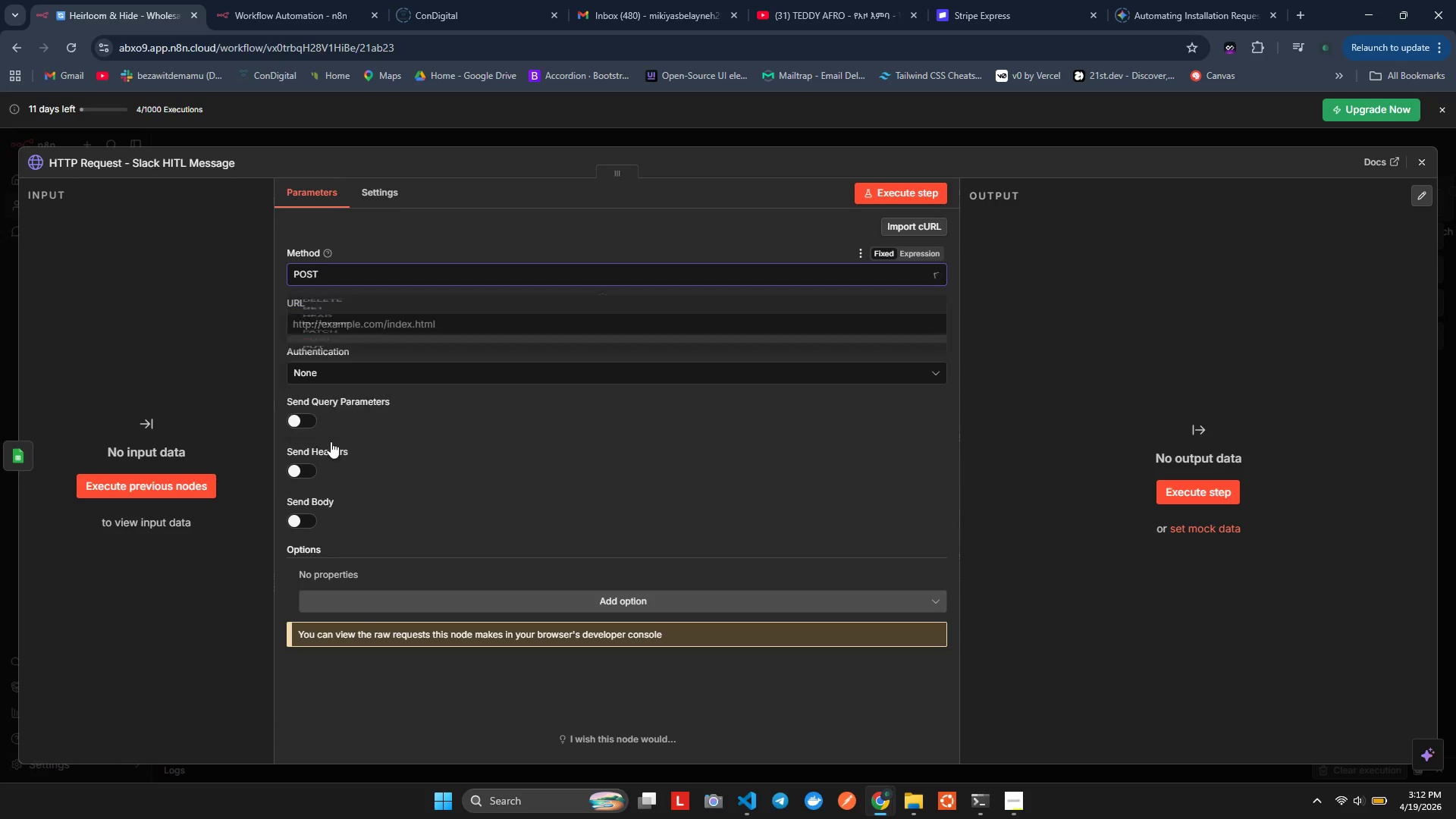 
left_click([353, 337])
 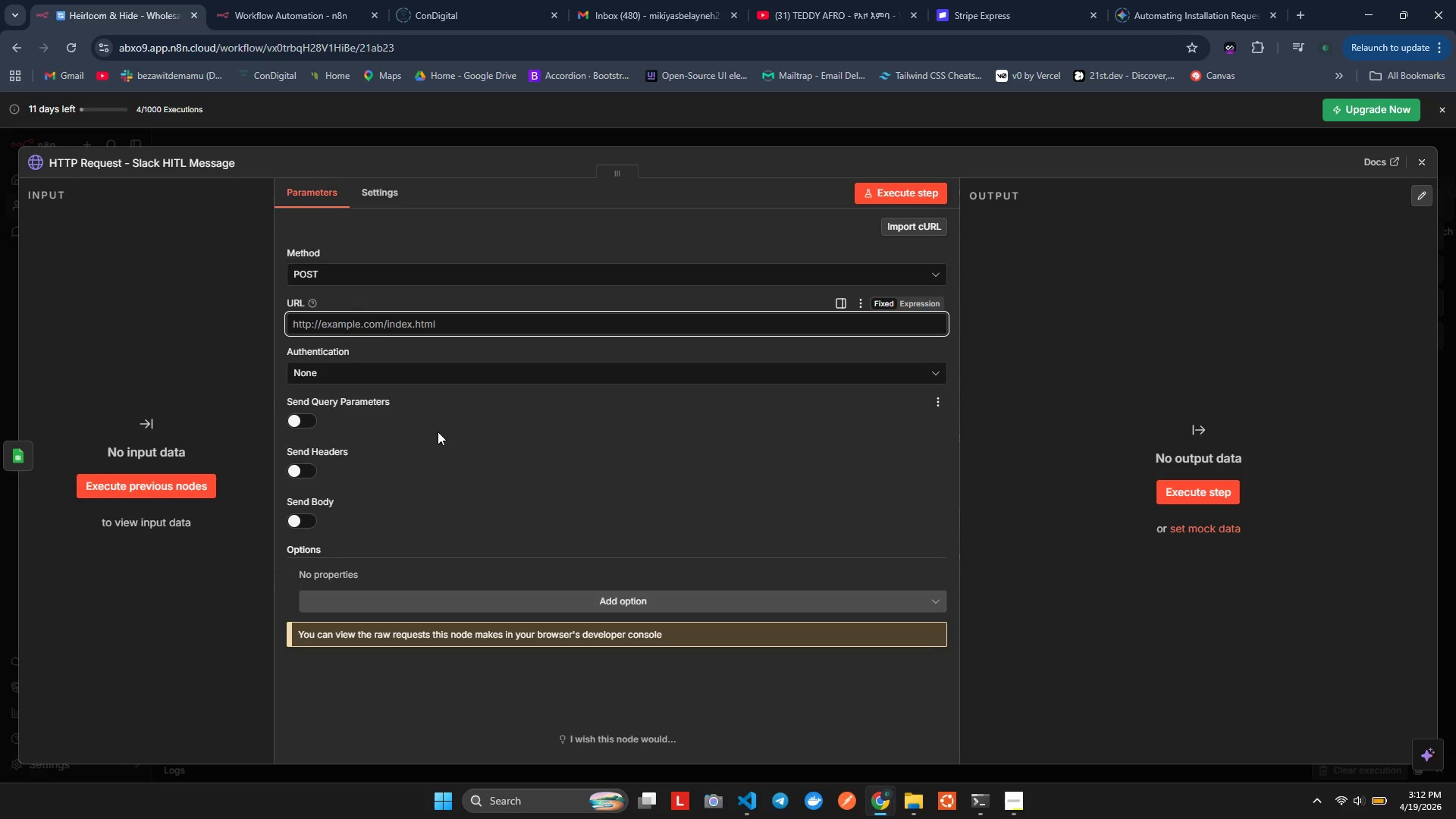 
wait(7.44)
 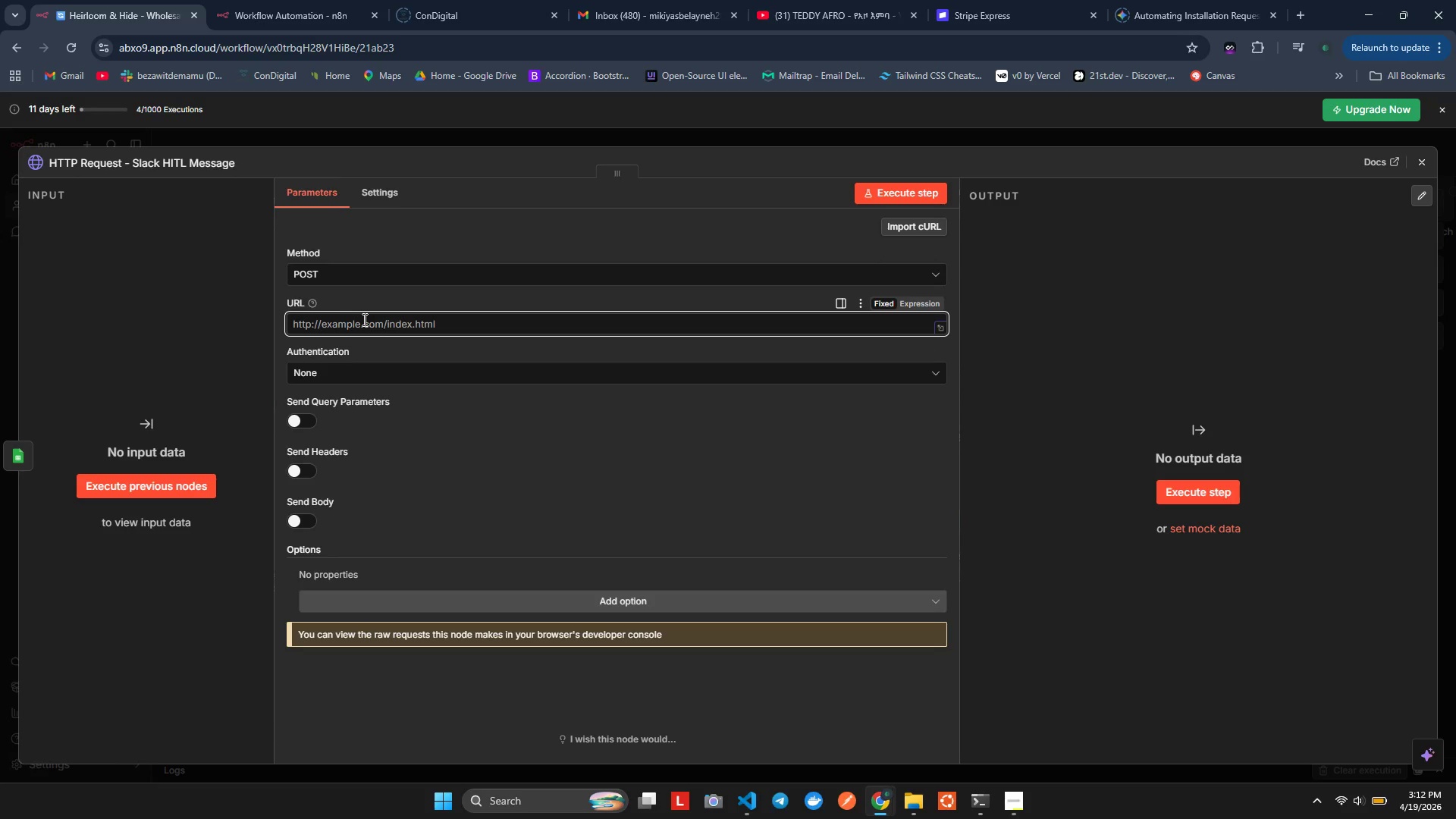 
type(https://s;)
key(Backspace)
type(ack.com/ai/chat.ostMessage)
 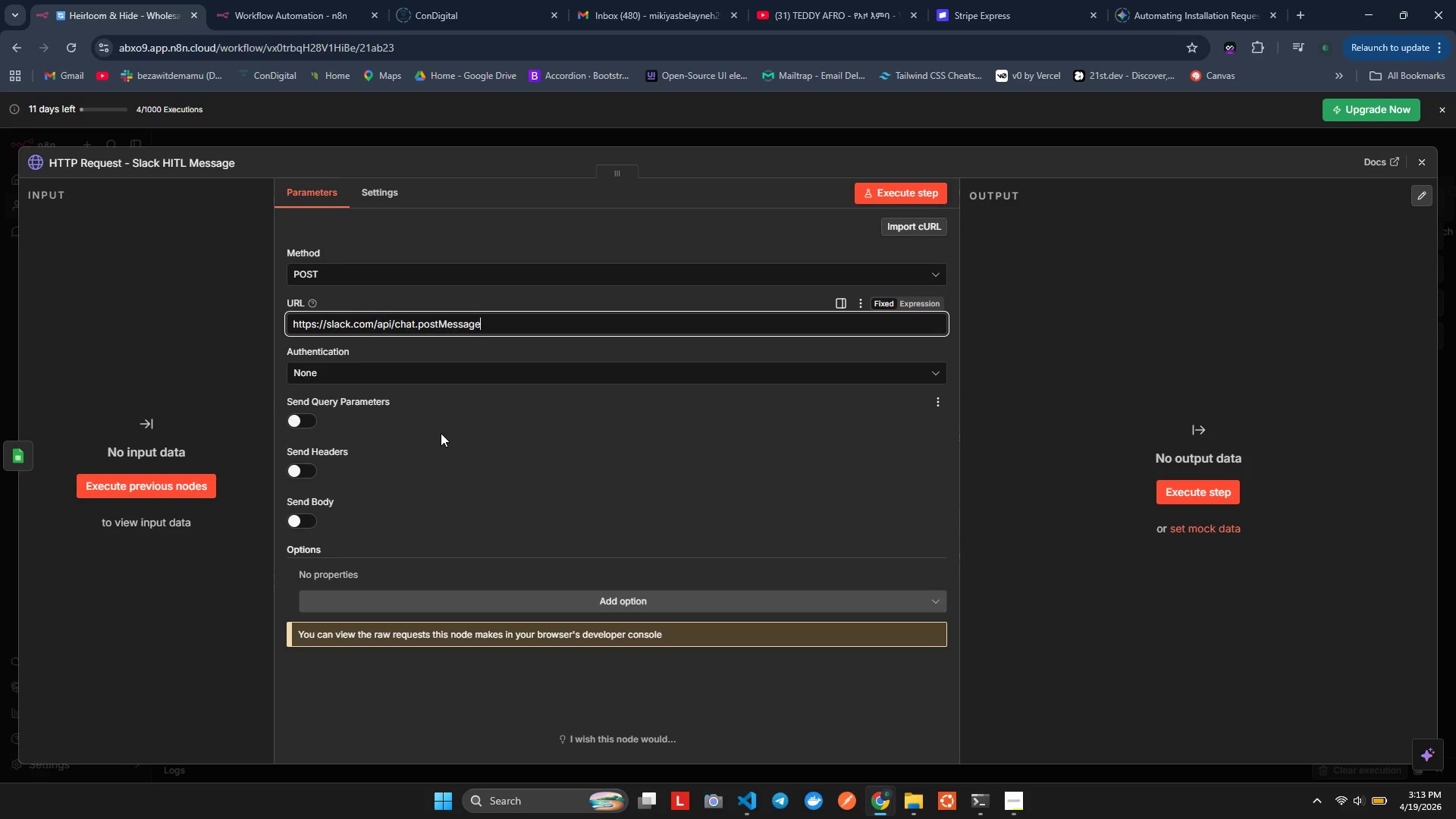 
 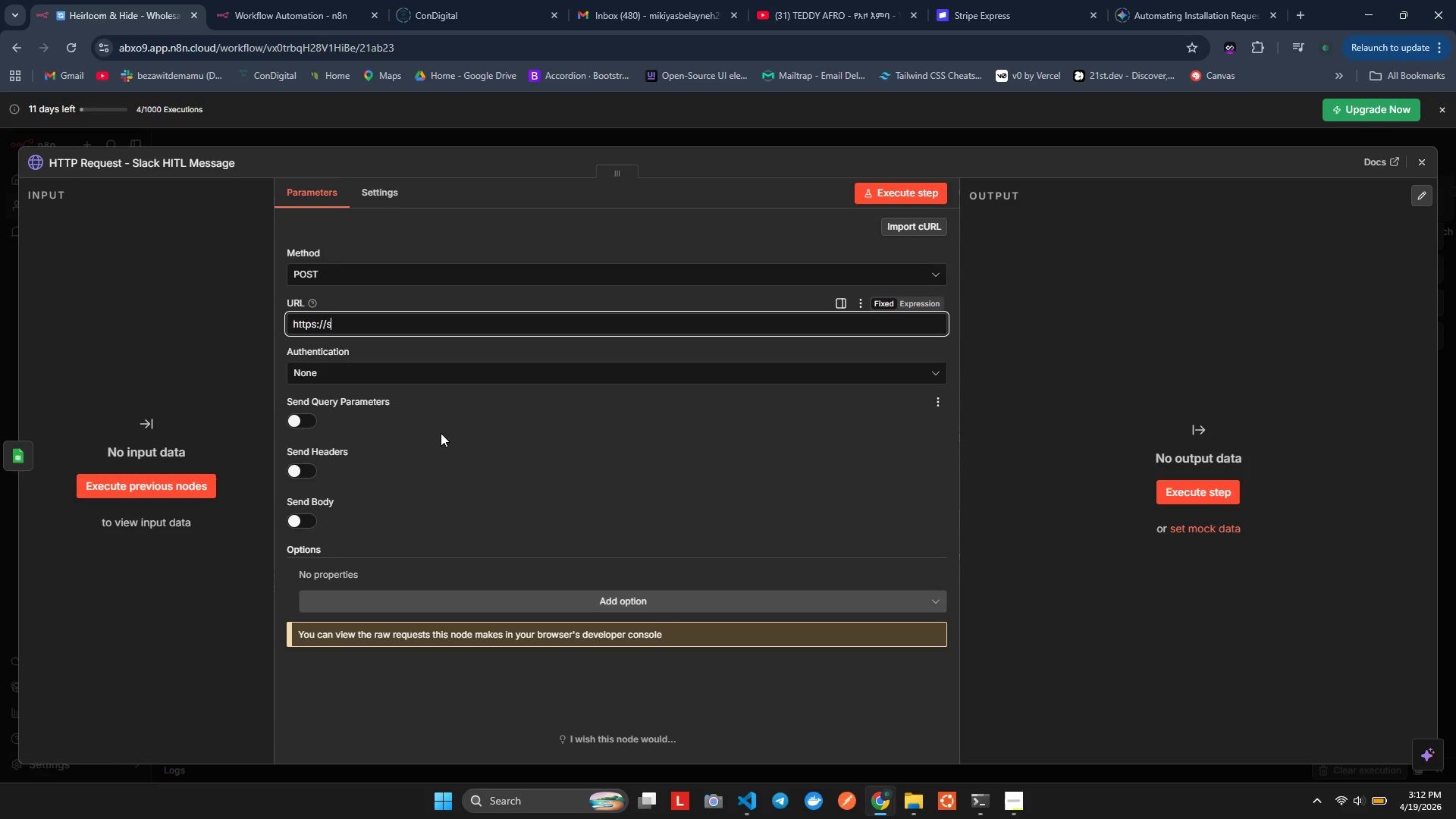 
hold_key(key=L, duration=0.33)
 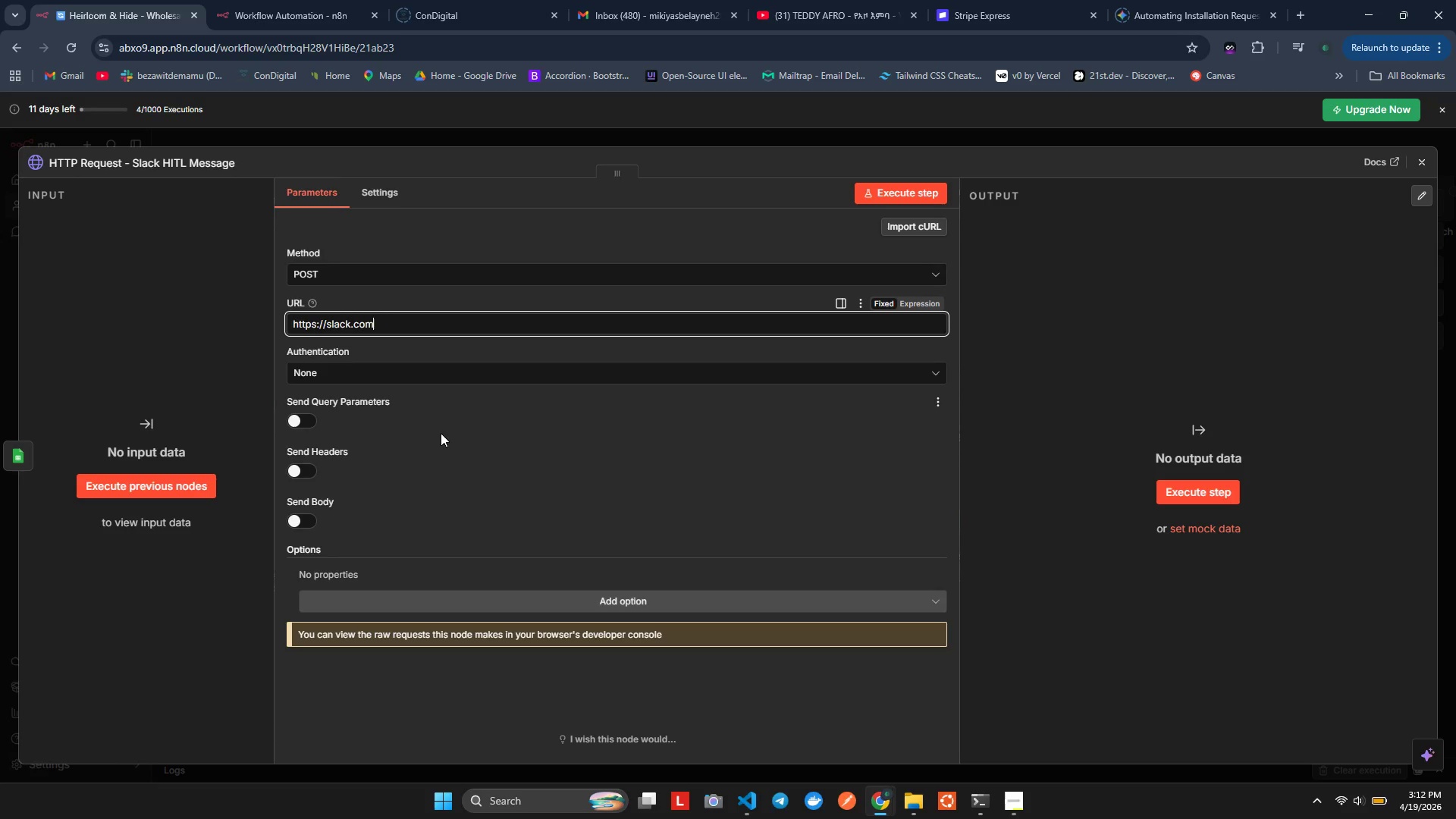 
wait(5.61)
 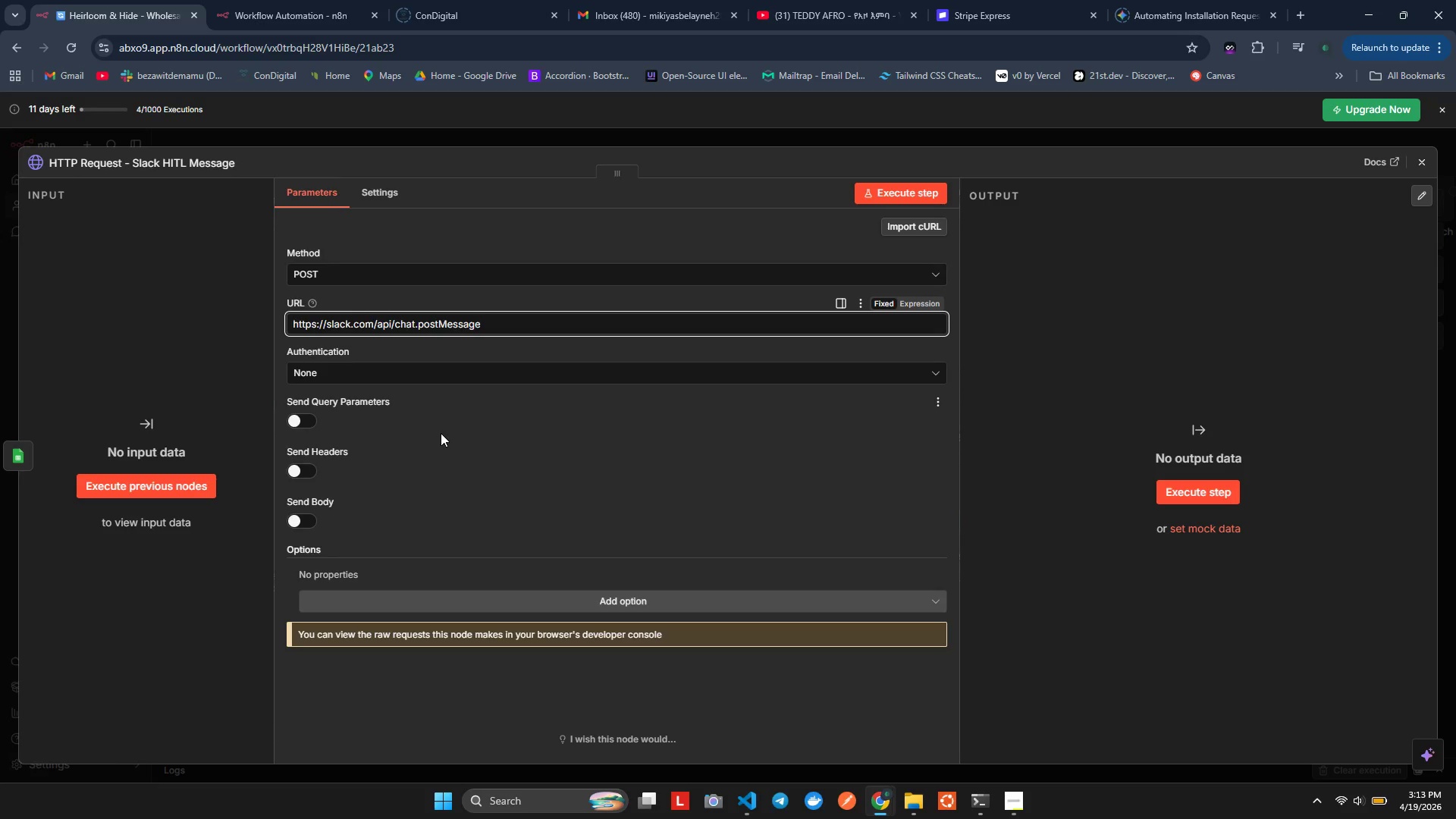 
left_click([303, 474])
 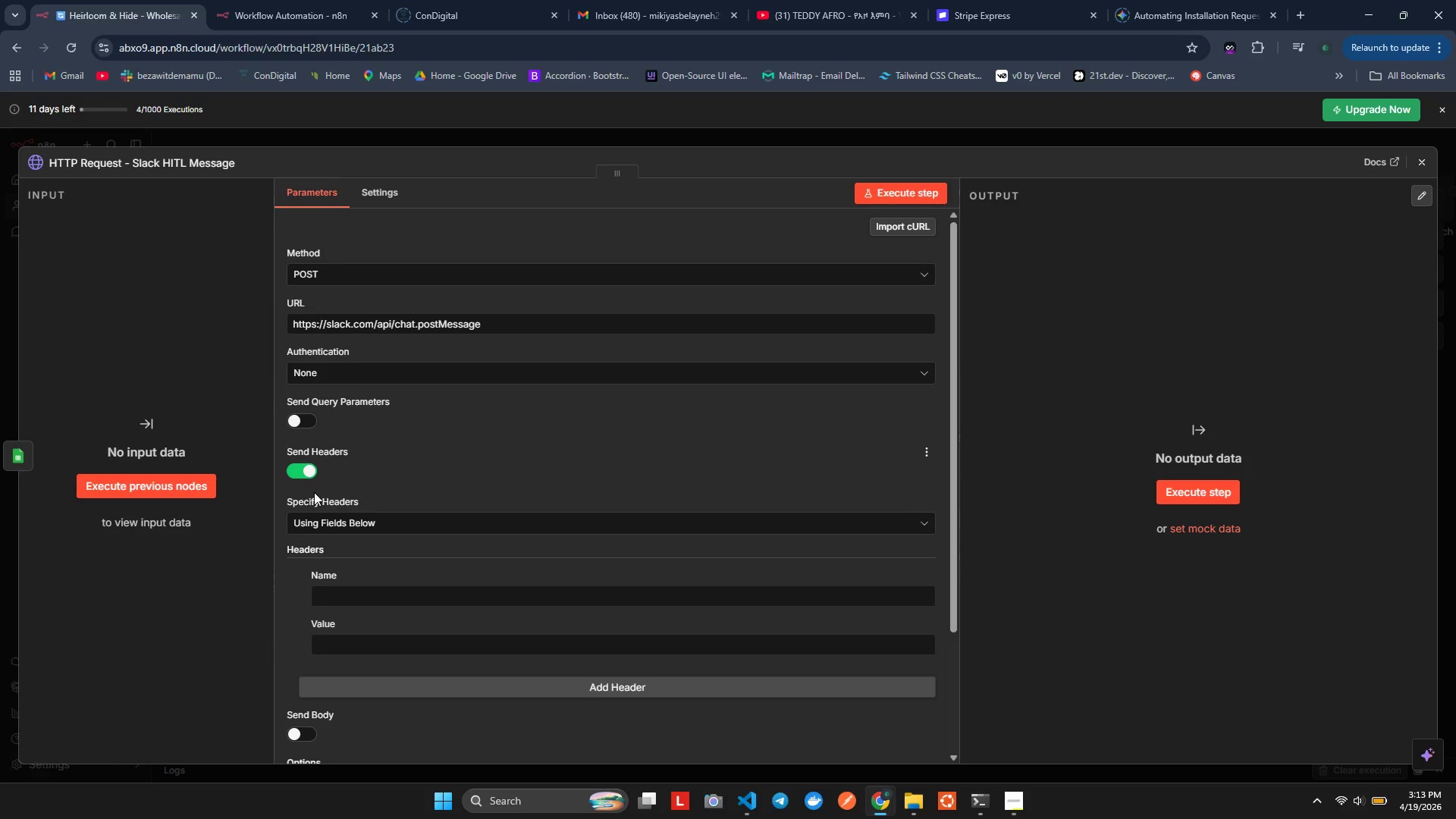 
scroll: coordinate [357, 518], scroll_direction: down, amount: 2.0
 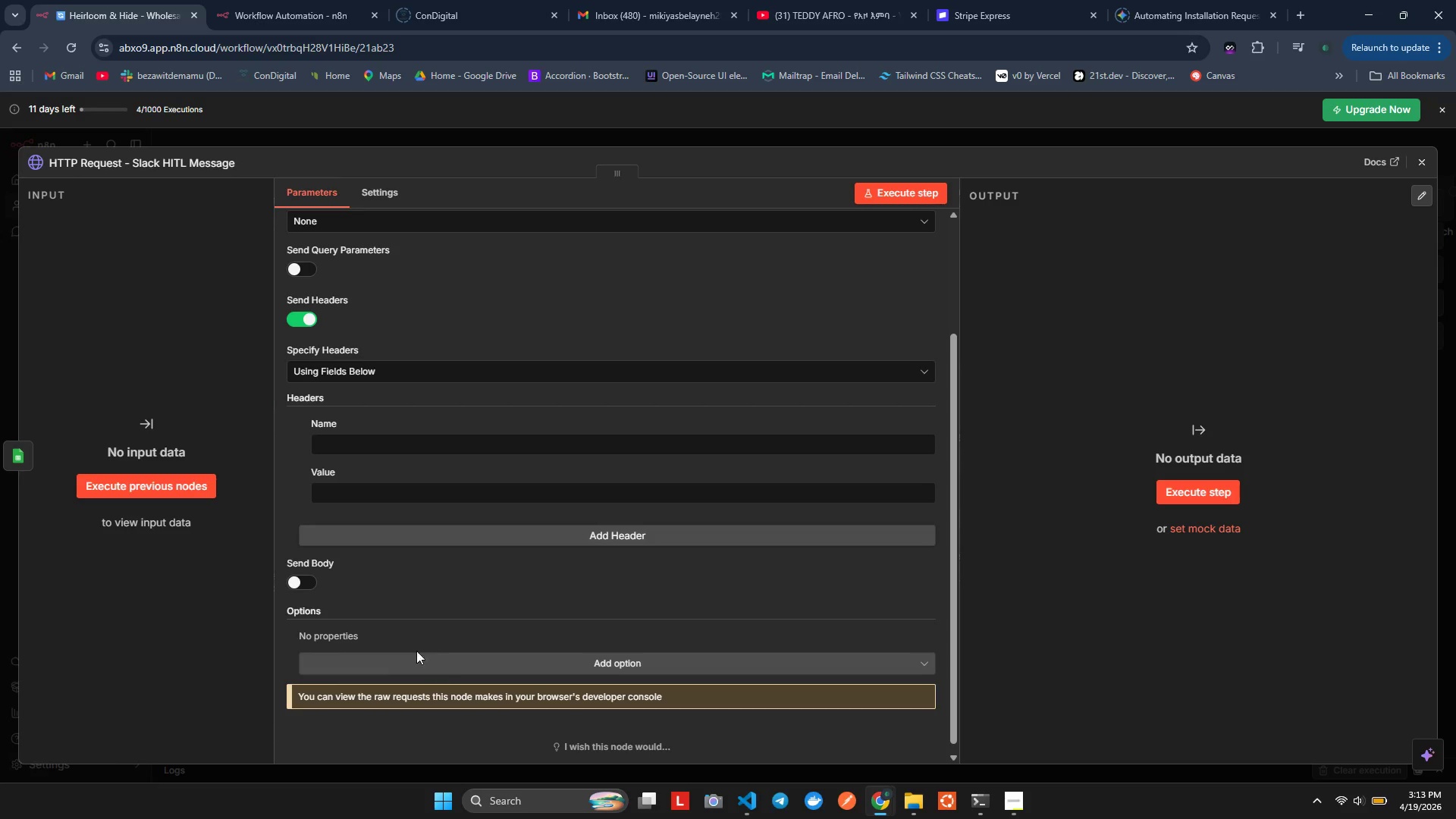 
left_click([369, 441])
 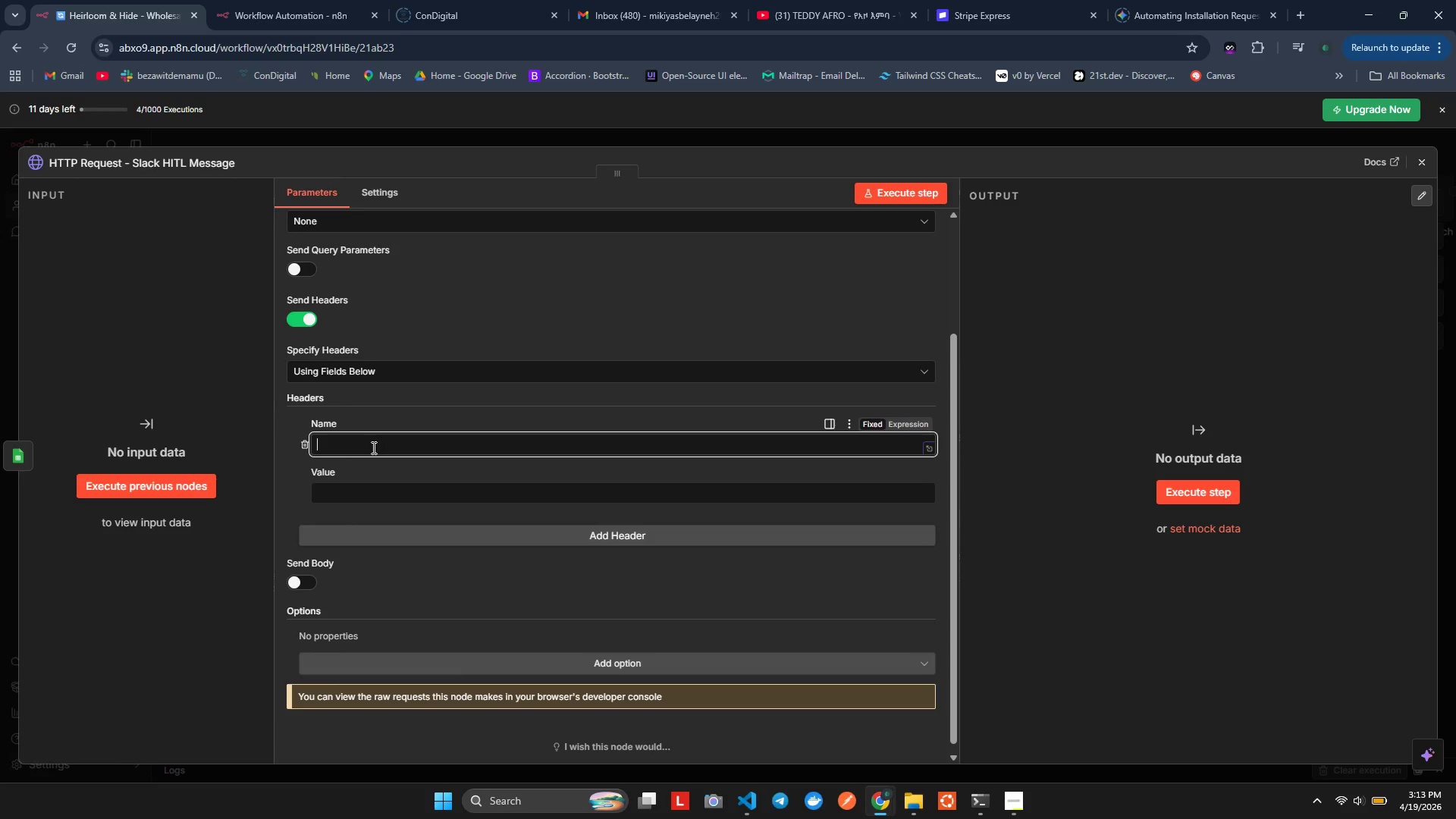 
type(Ato)
key(Backspace)
type(horizatio)
 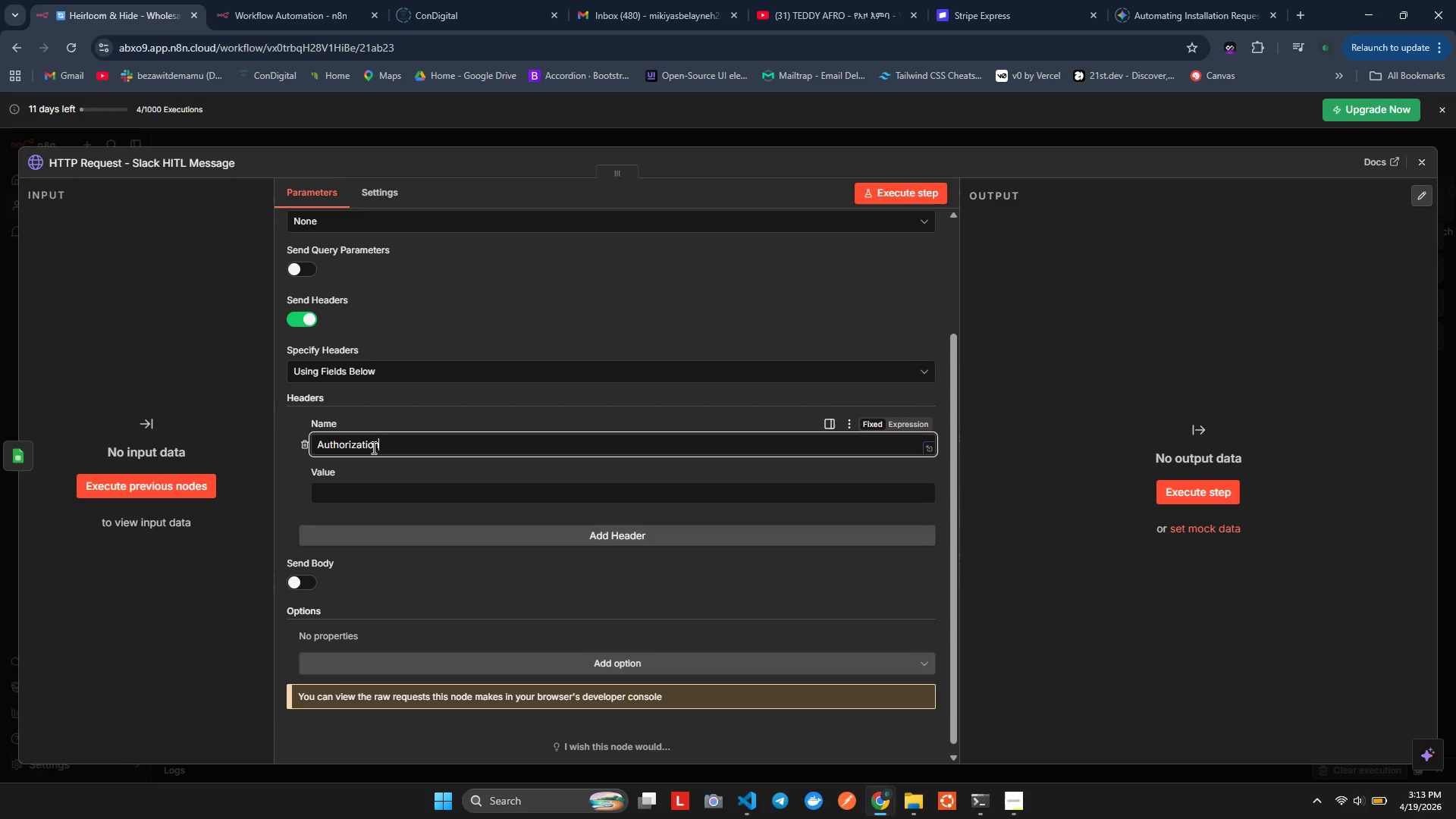 
hold_key(key=U, duration=0.39)
 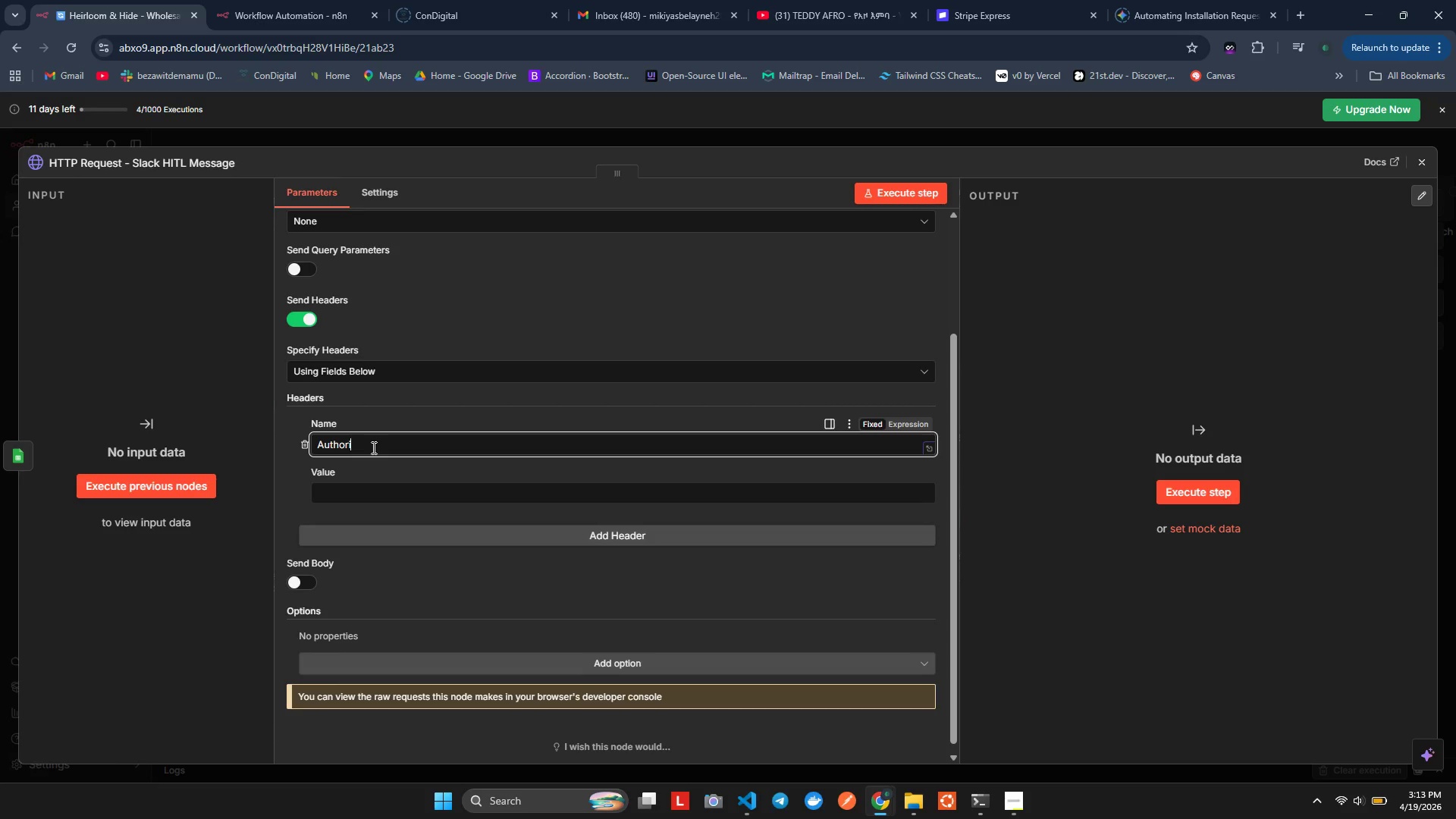 
key(N)
 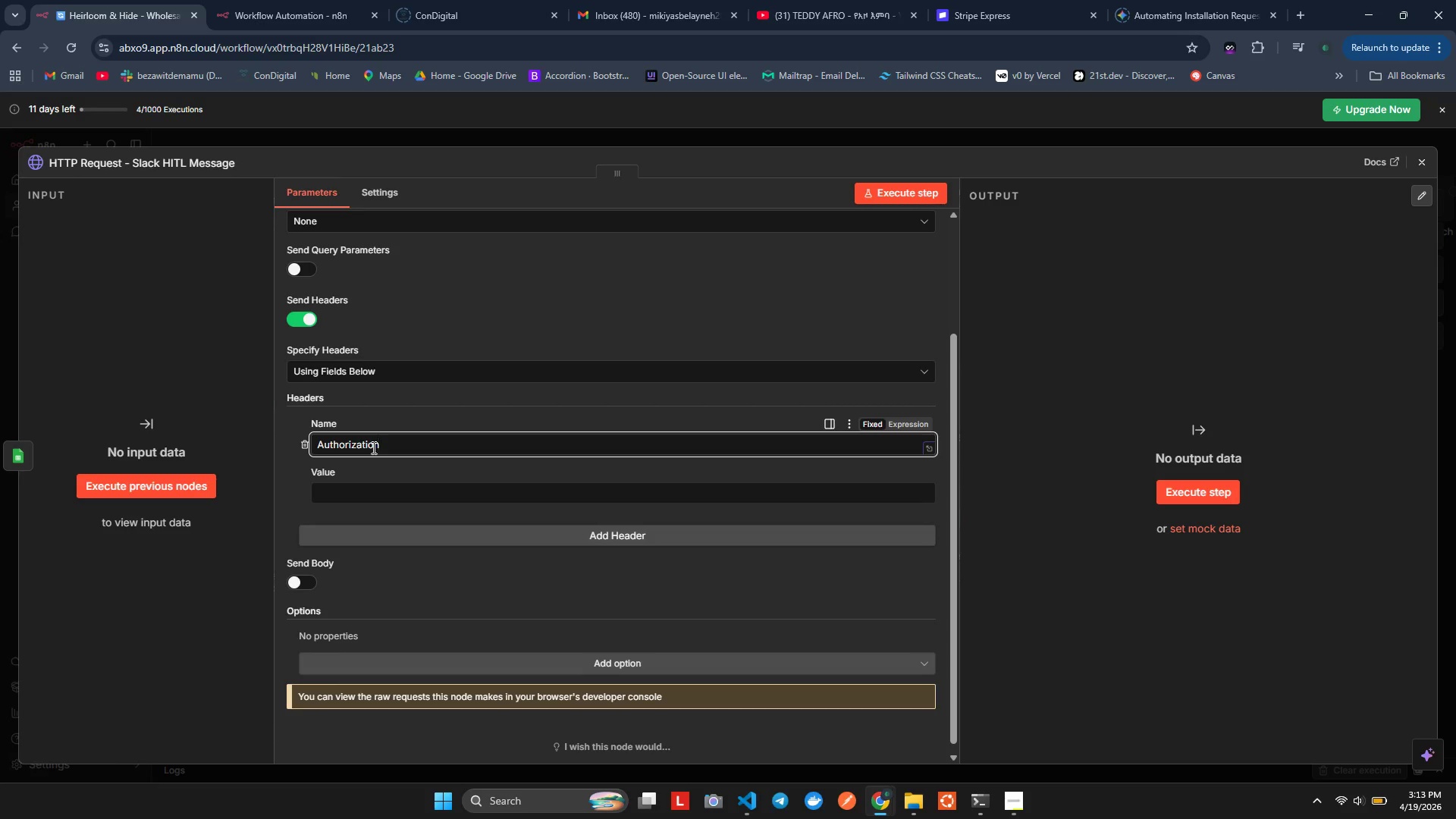 
scroll: coordinate [375, 448], scroll_direction: up, amount: 1.0
 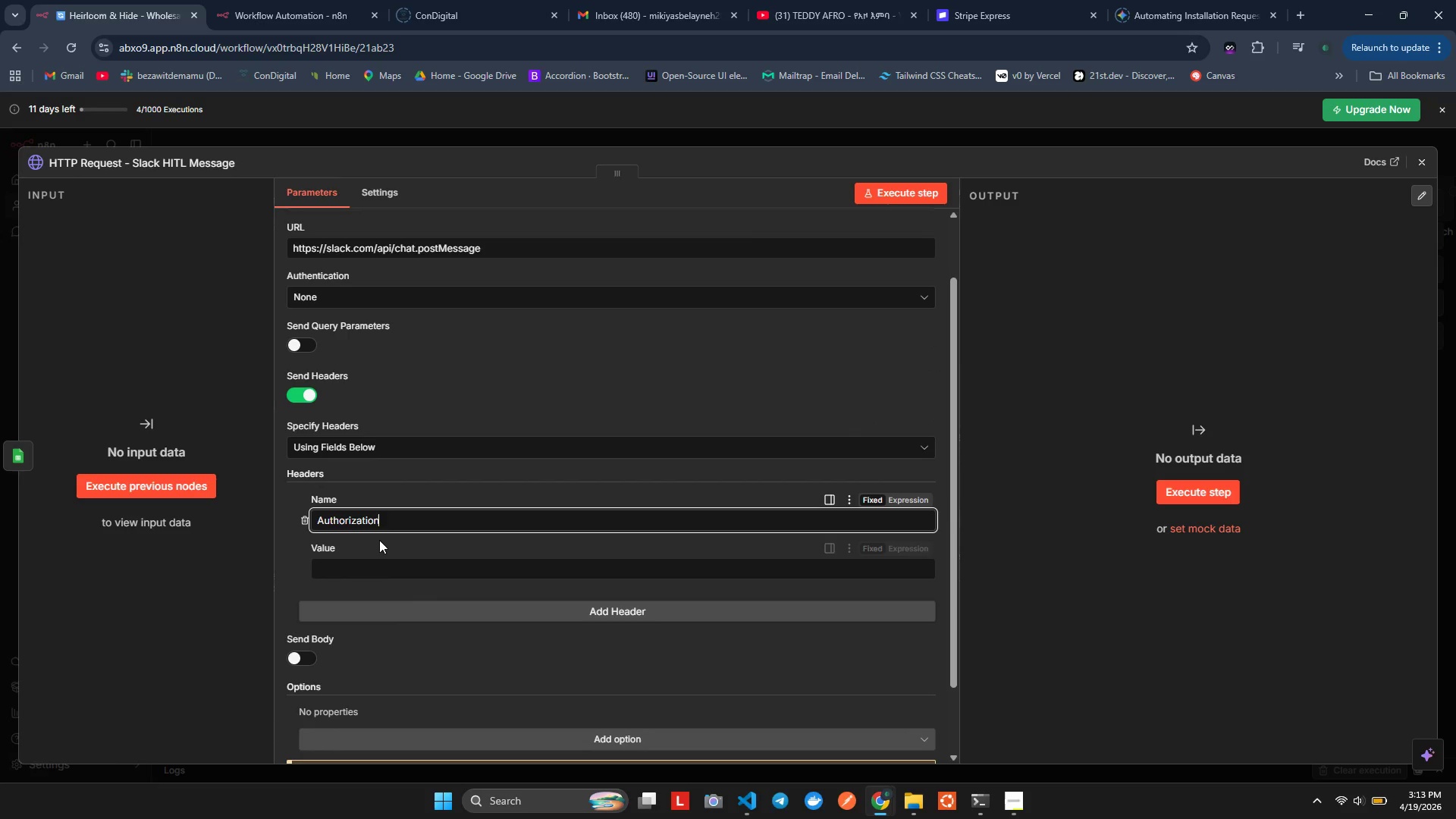 
left_click([390, 571])
 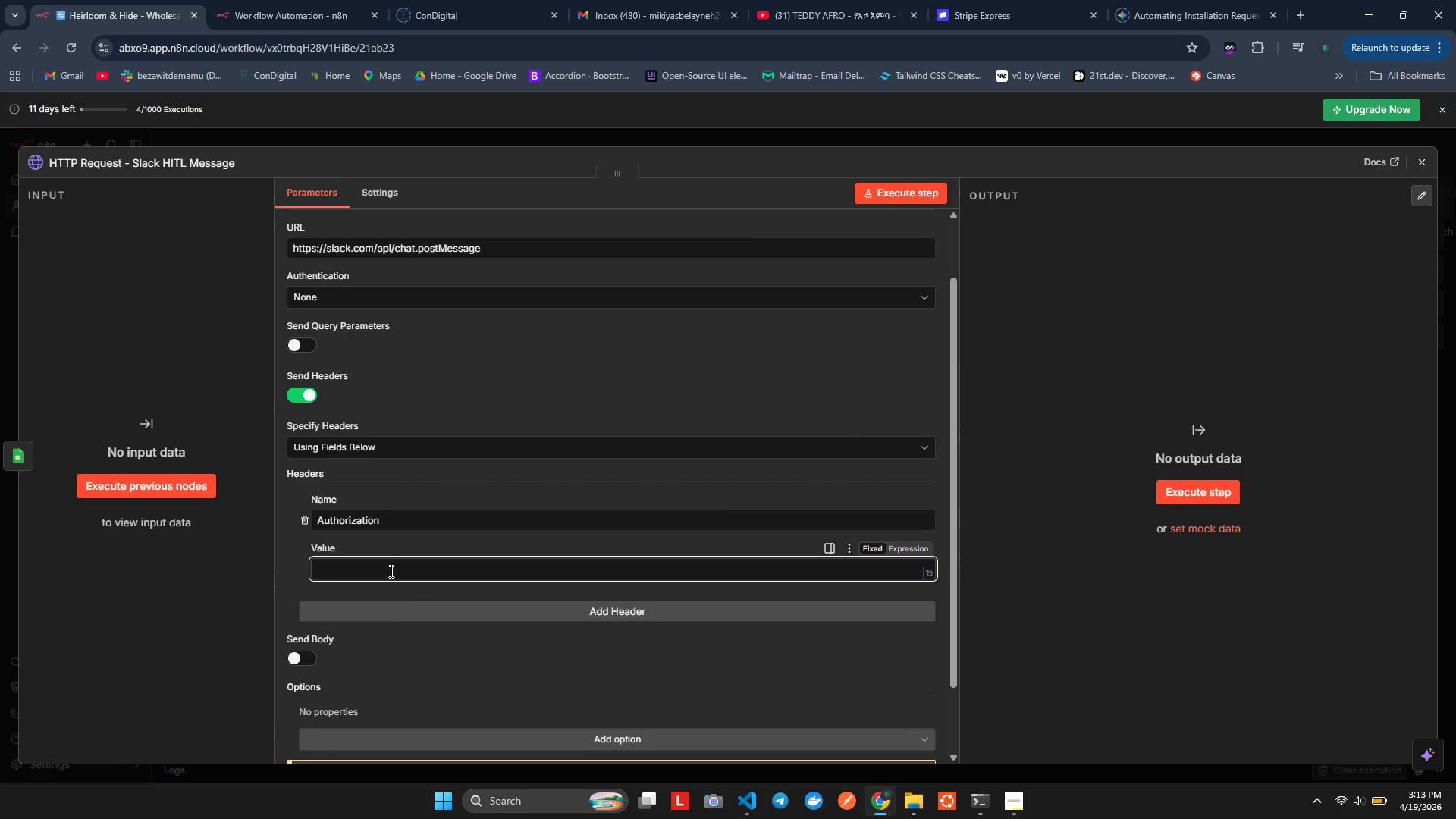 
key(Equal)
 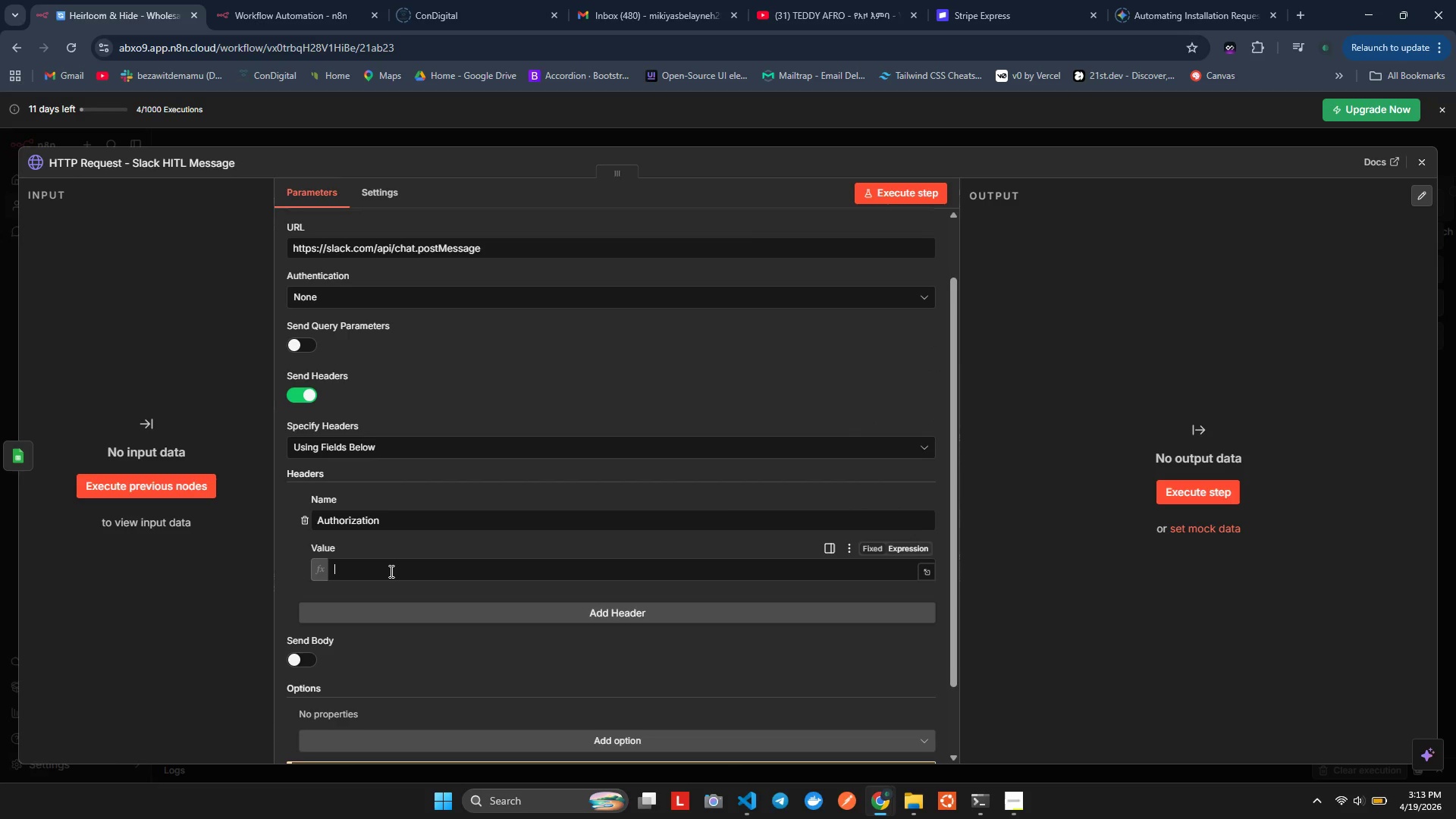 
key(Shift+BracketLeft)
 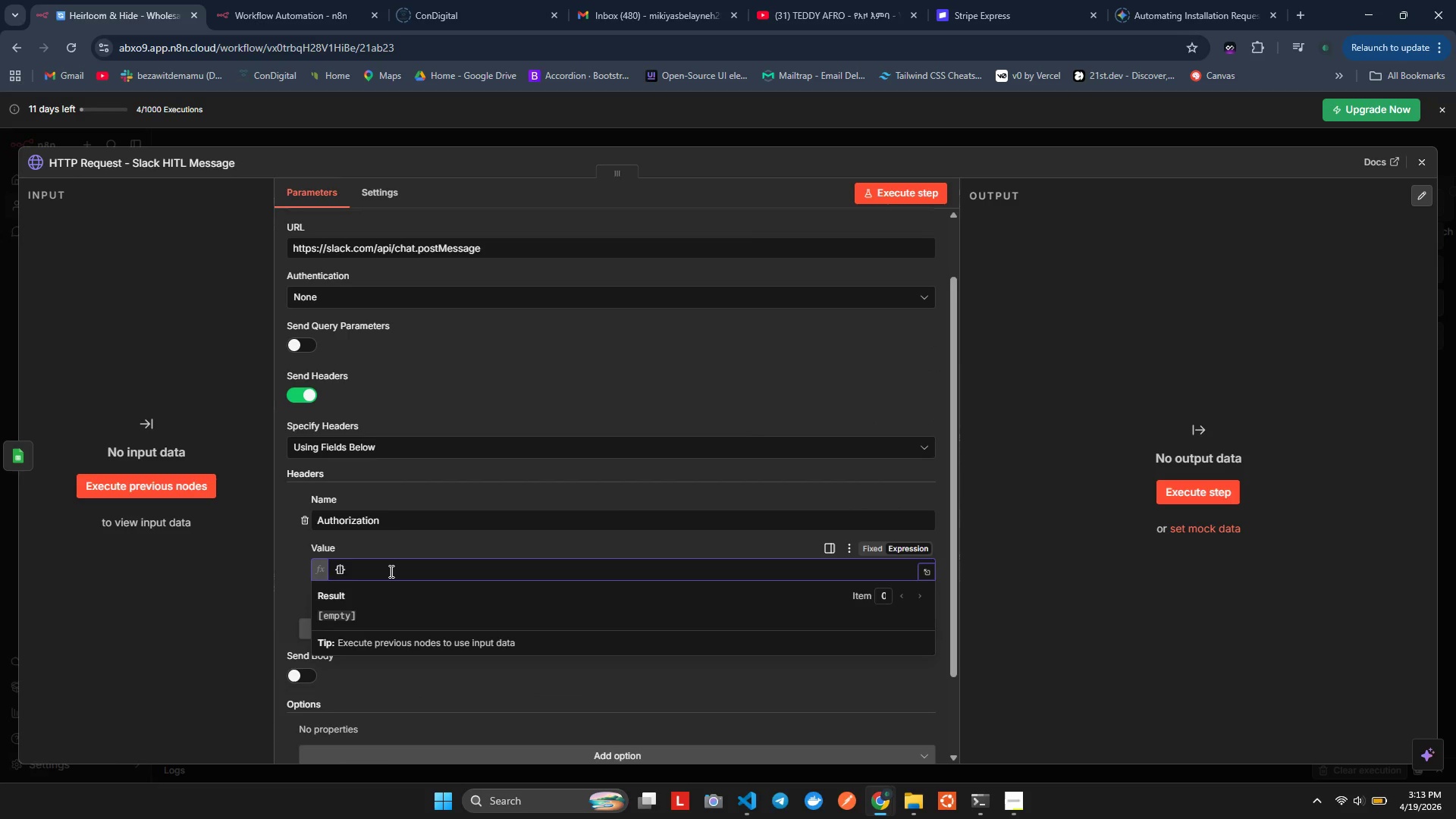 
key(Shift+BracketLeft)
 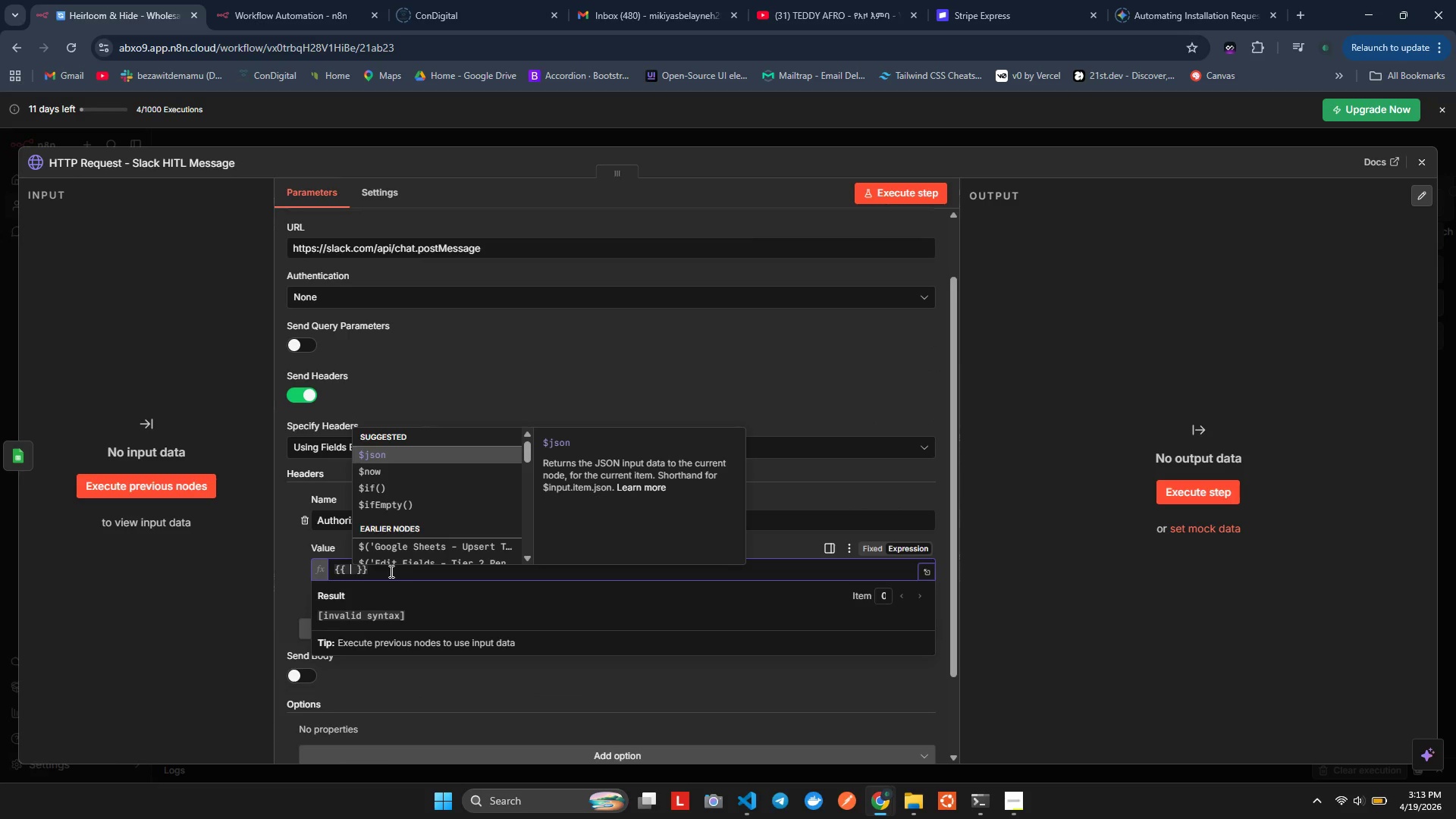 
hold_key(key=ShiftLeft, duration=0.61)
 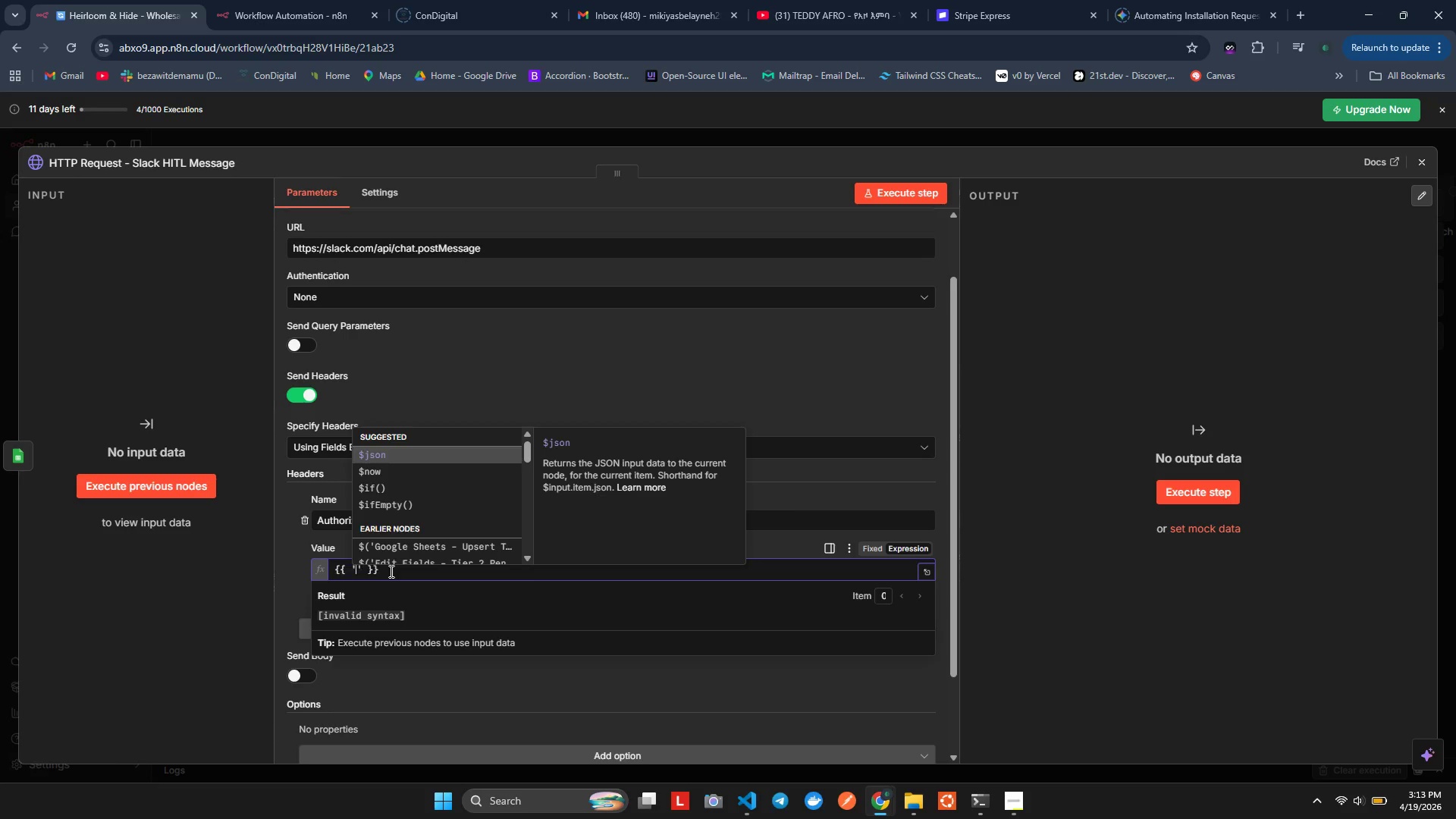 
type('Brearer)
 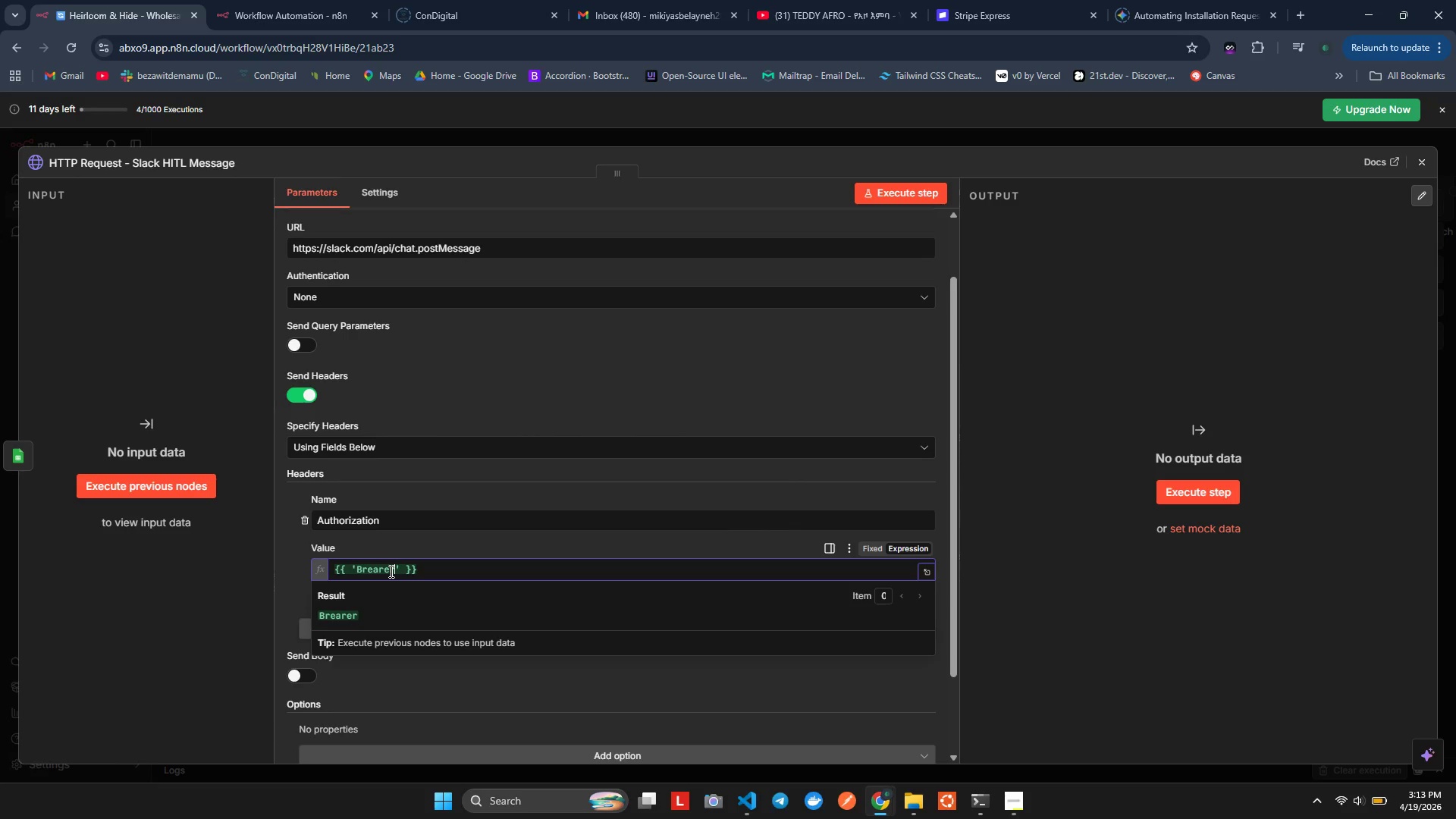 
key(ArrowLeft)
 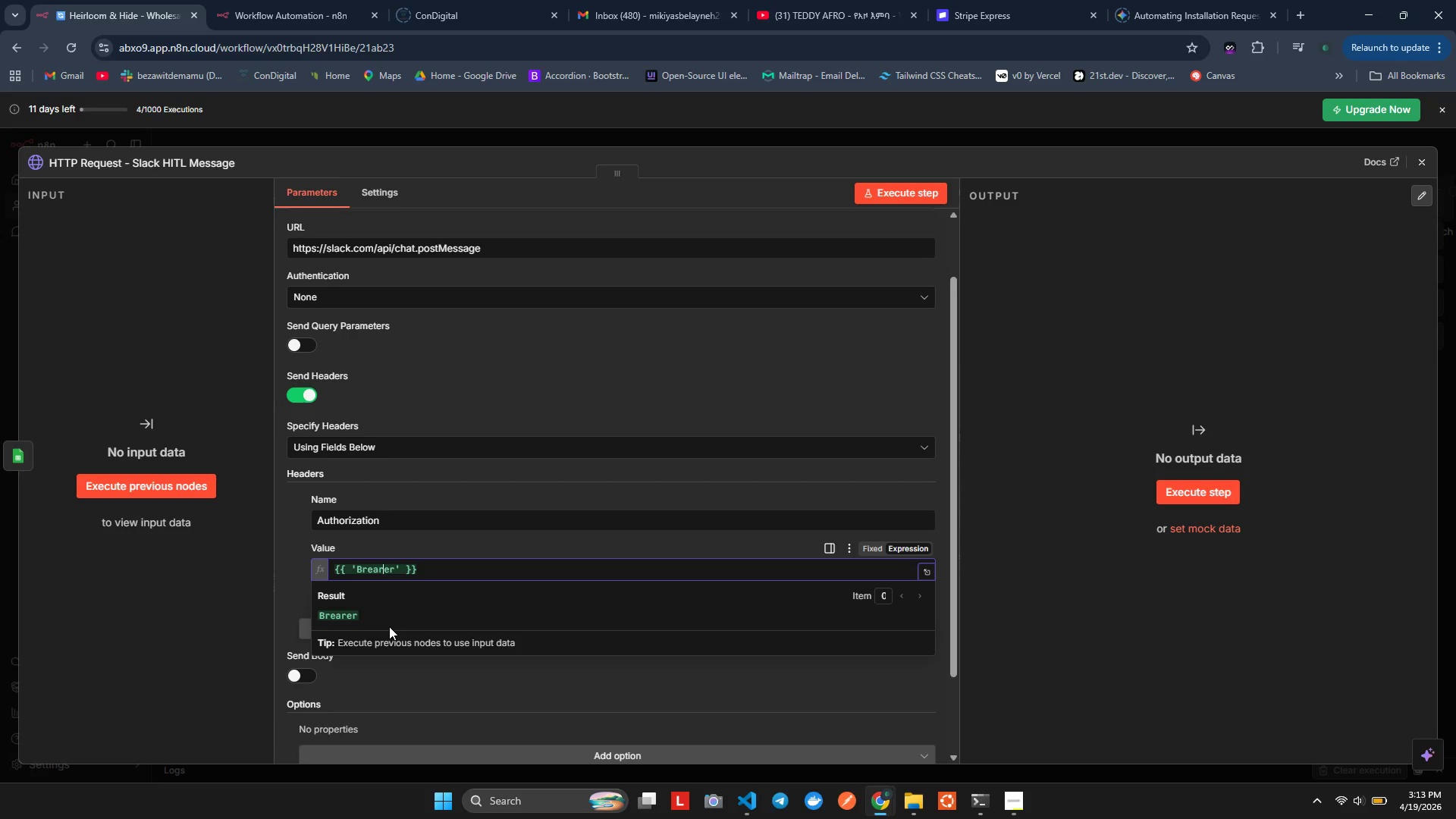 
key(ArrowLeft)
 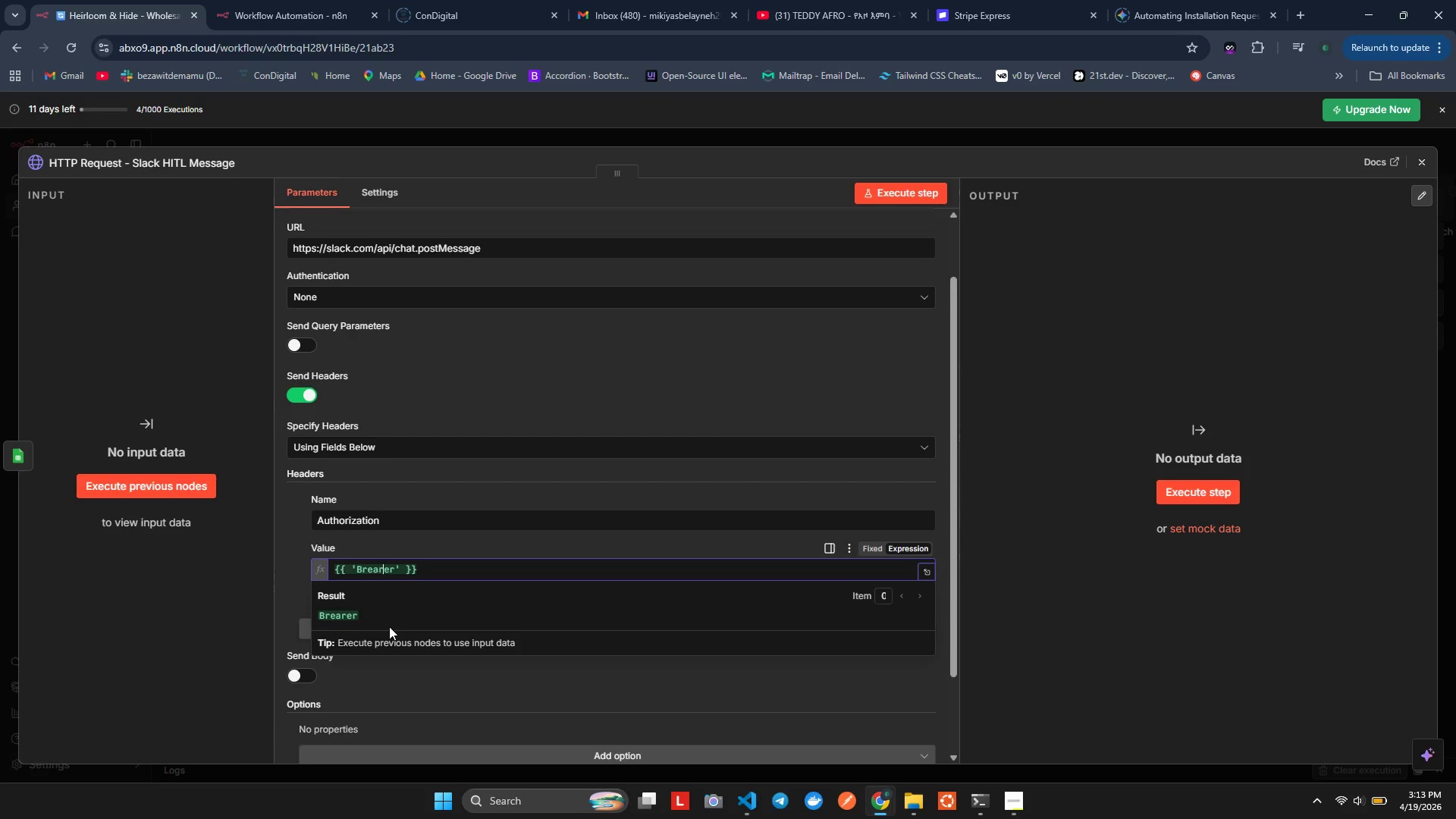 
key(ArrowLeft)
 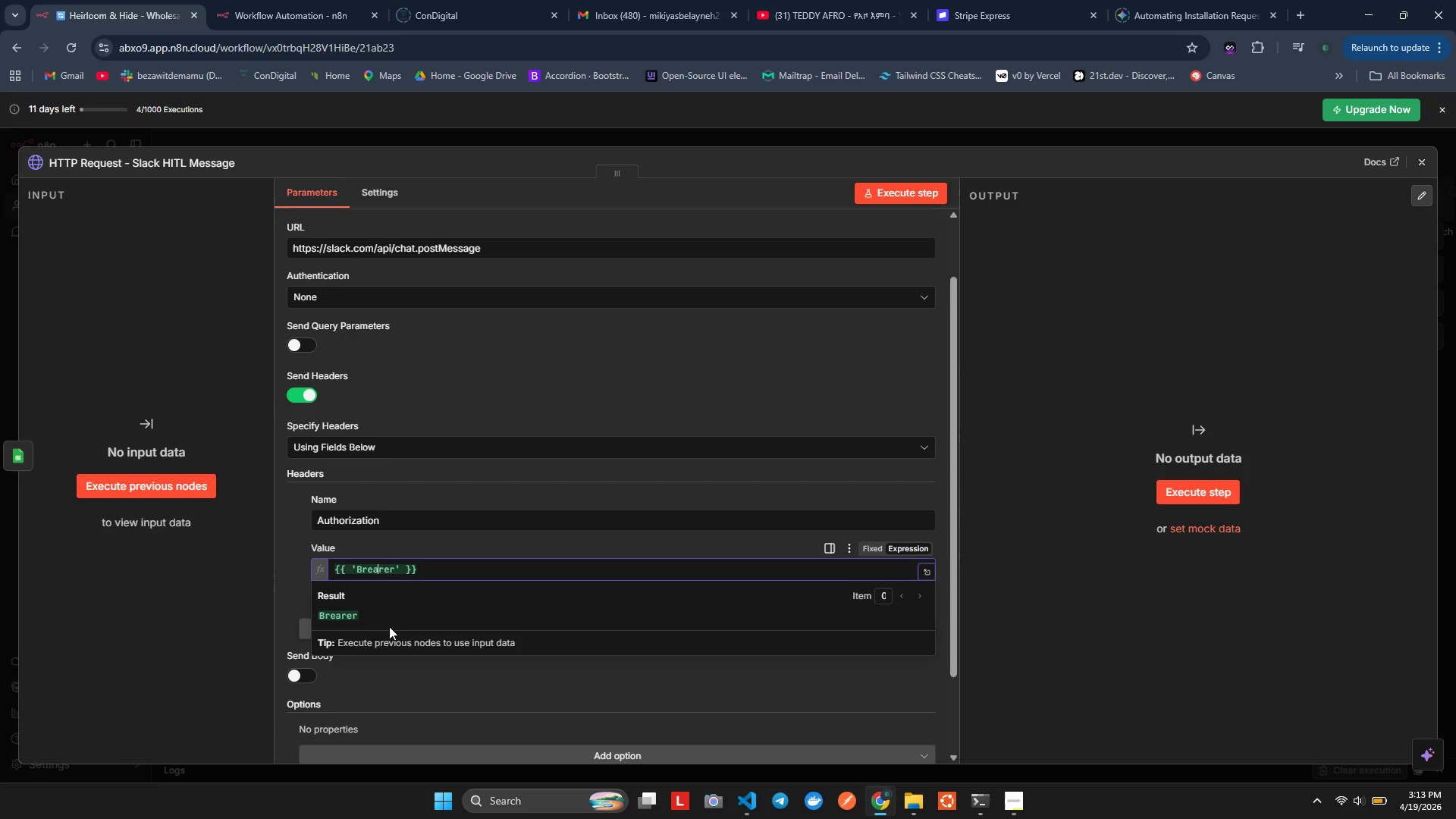 
key(ArrowLeft)
 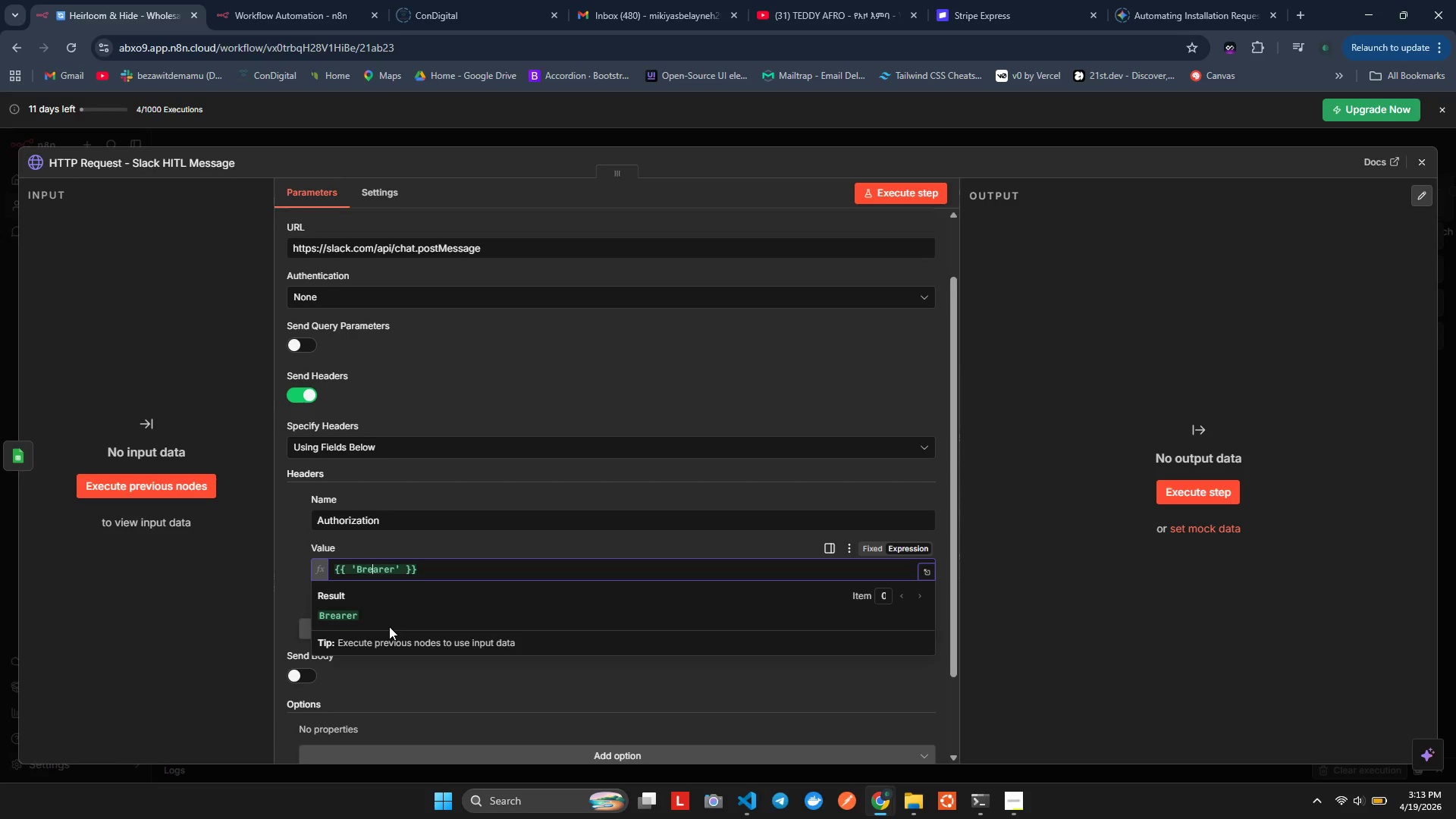 
key(ArrowLeft)
 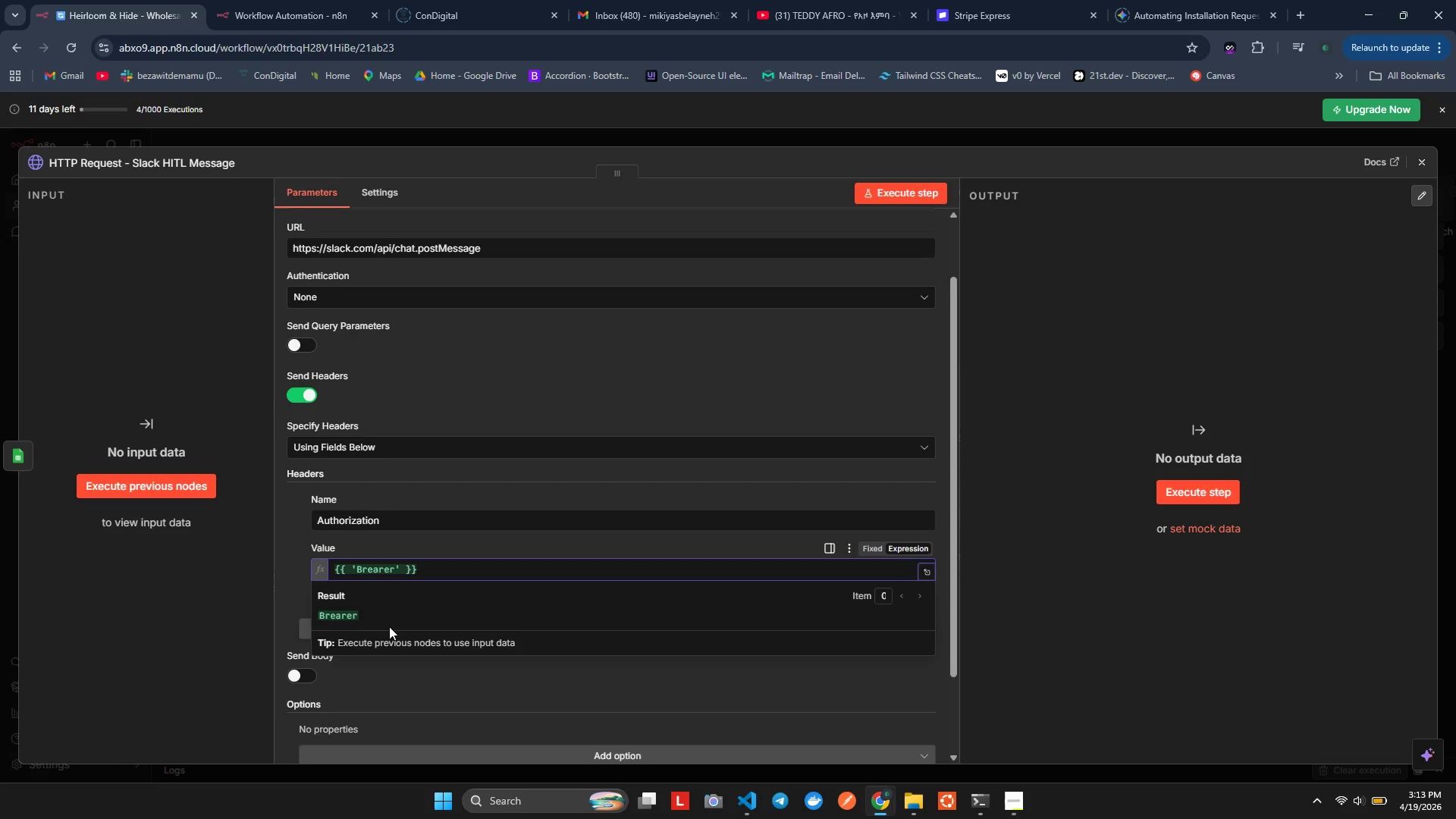 
key(Backspace)
 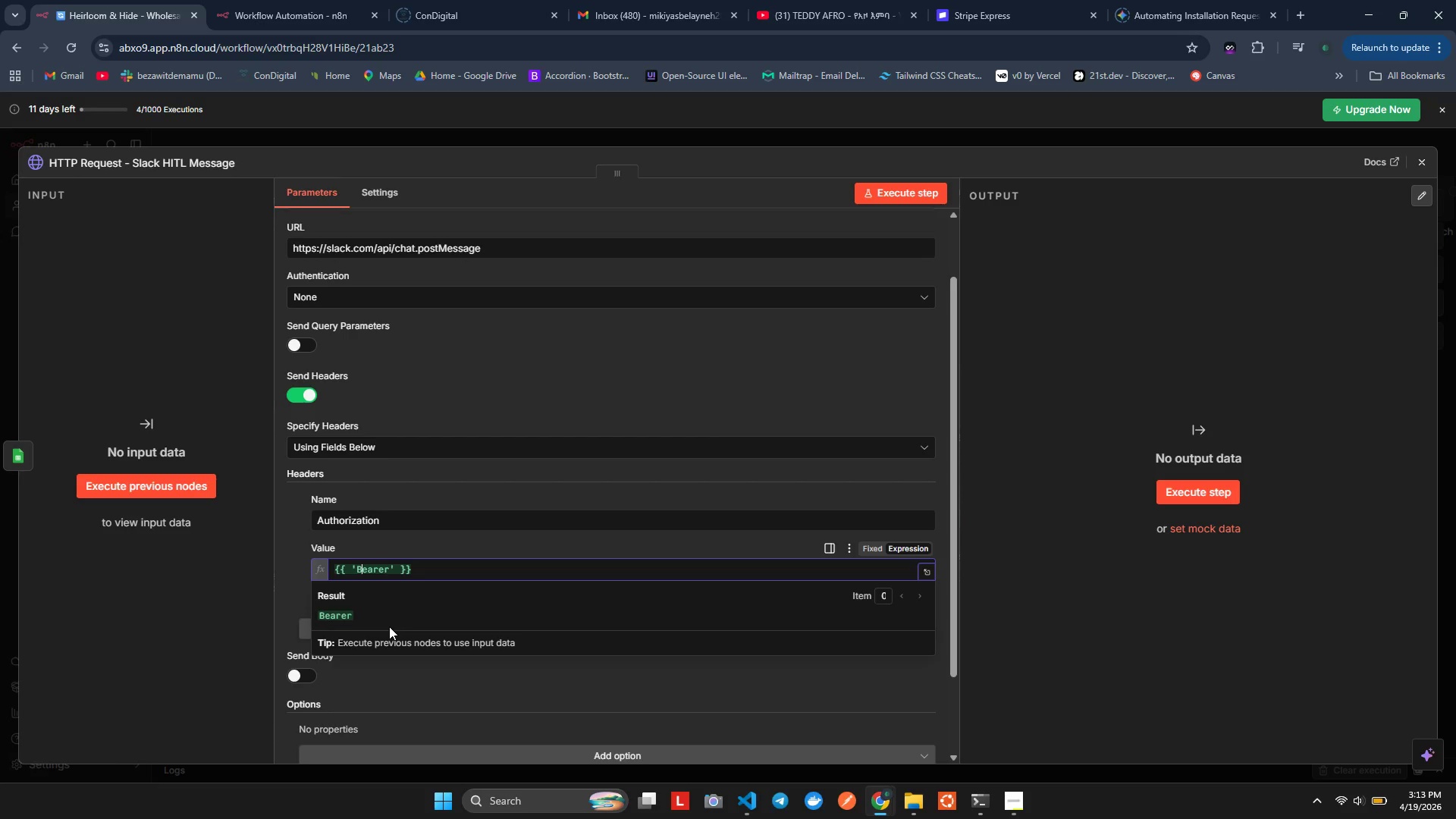 
key(ArrowRight)
 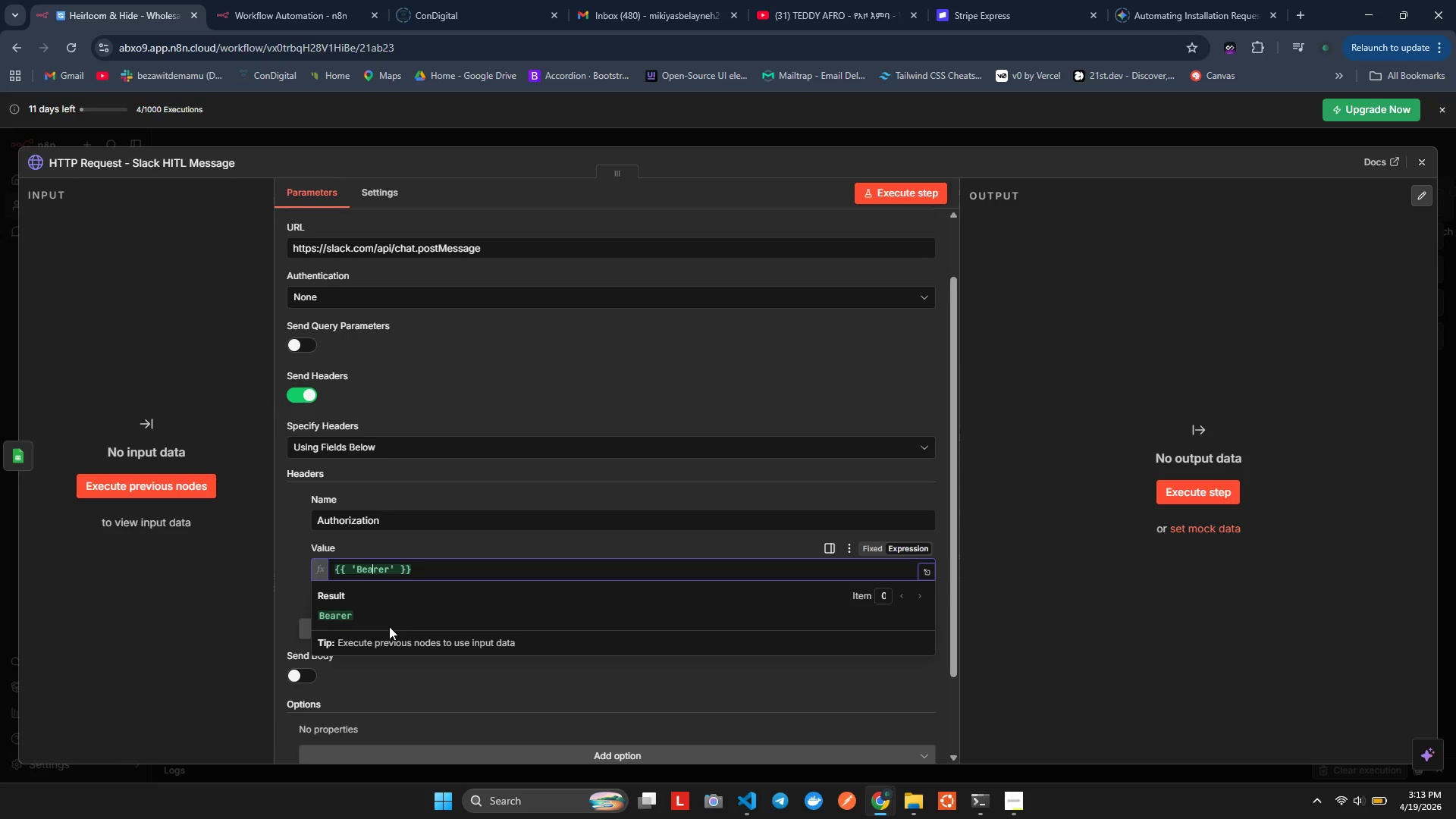 
key(ArrowRight)
 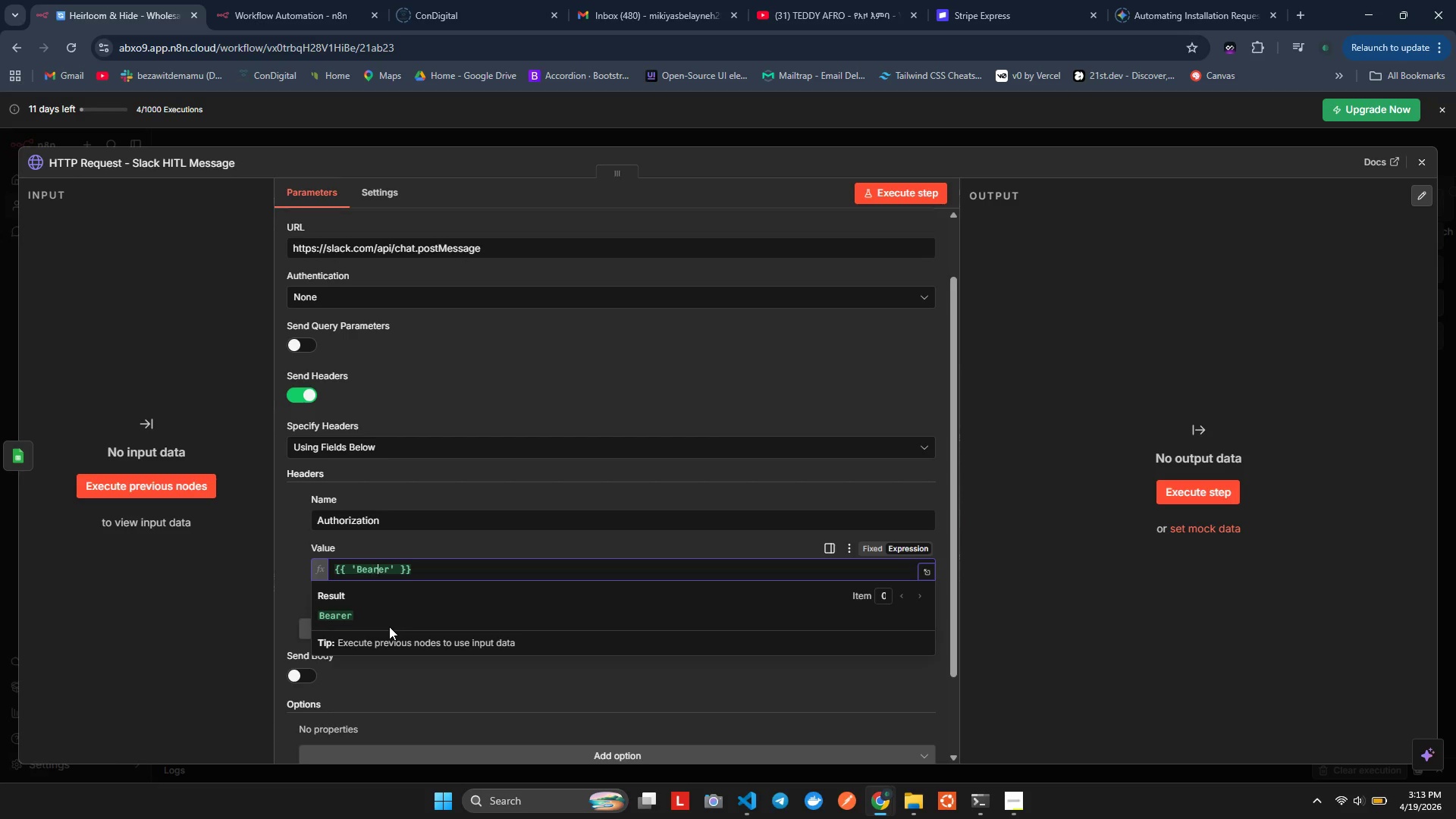 
key(ArrowRight)
 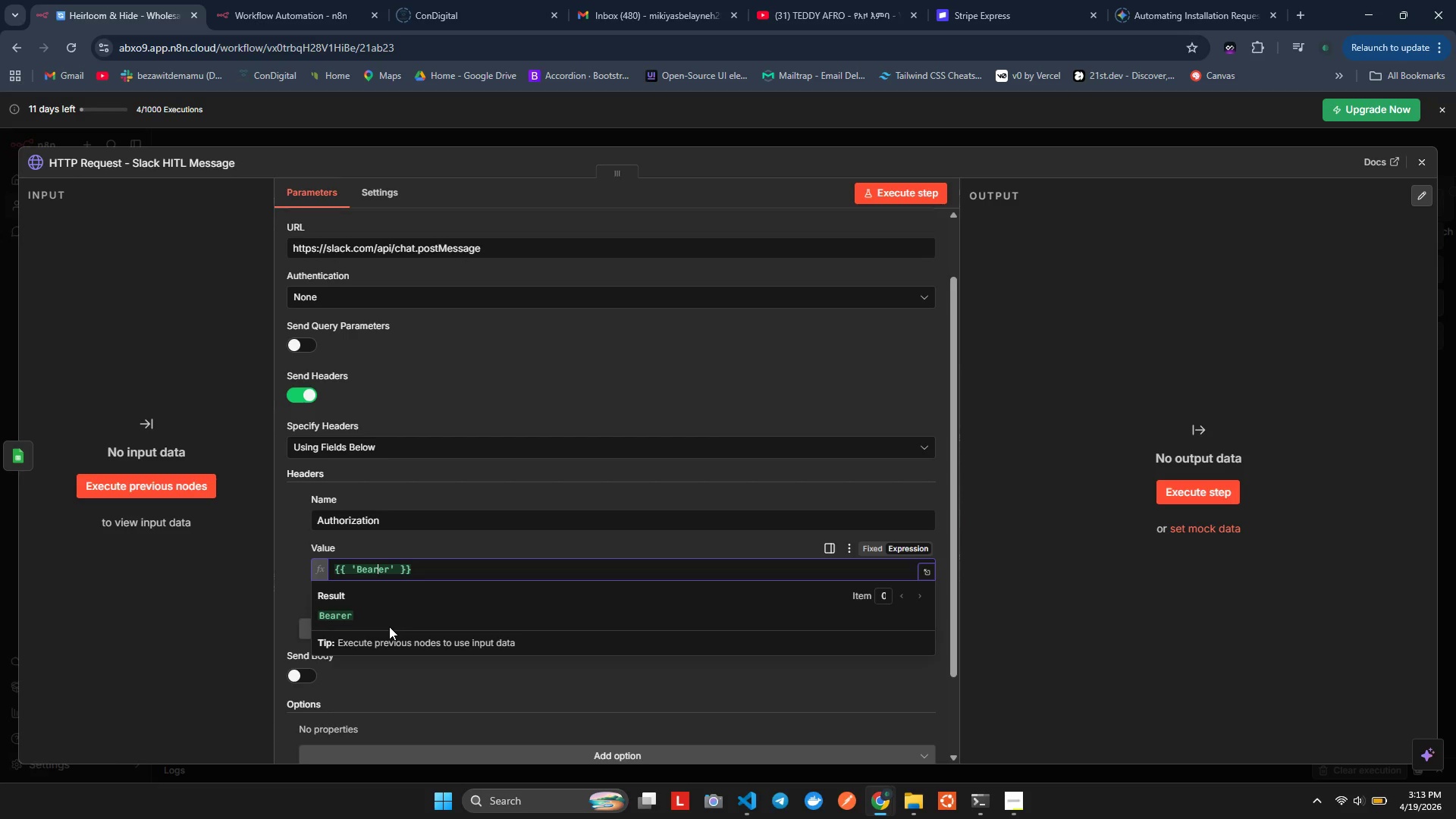 
key(ArrowRight)
 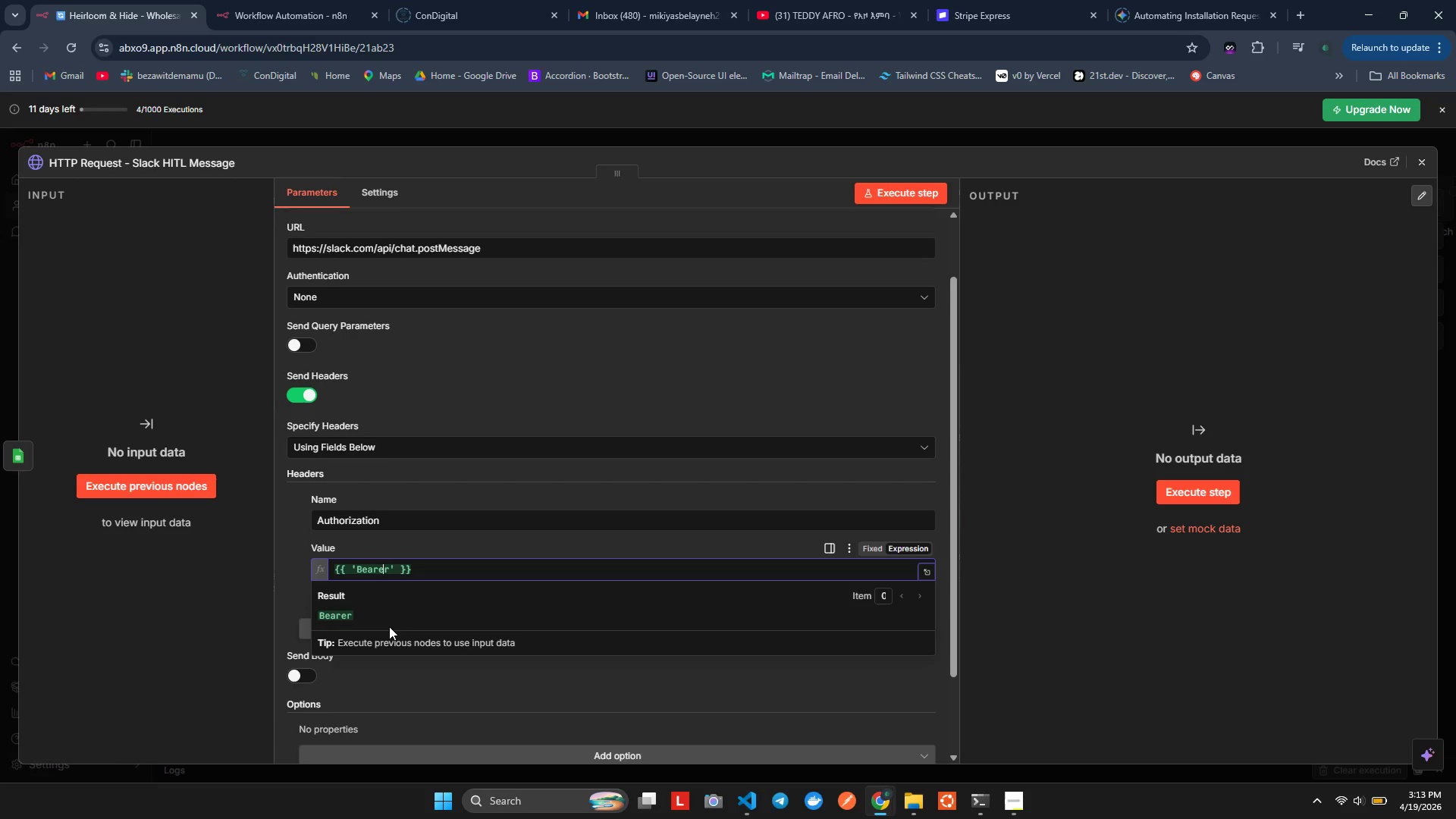 
key(ArrowRight)
 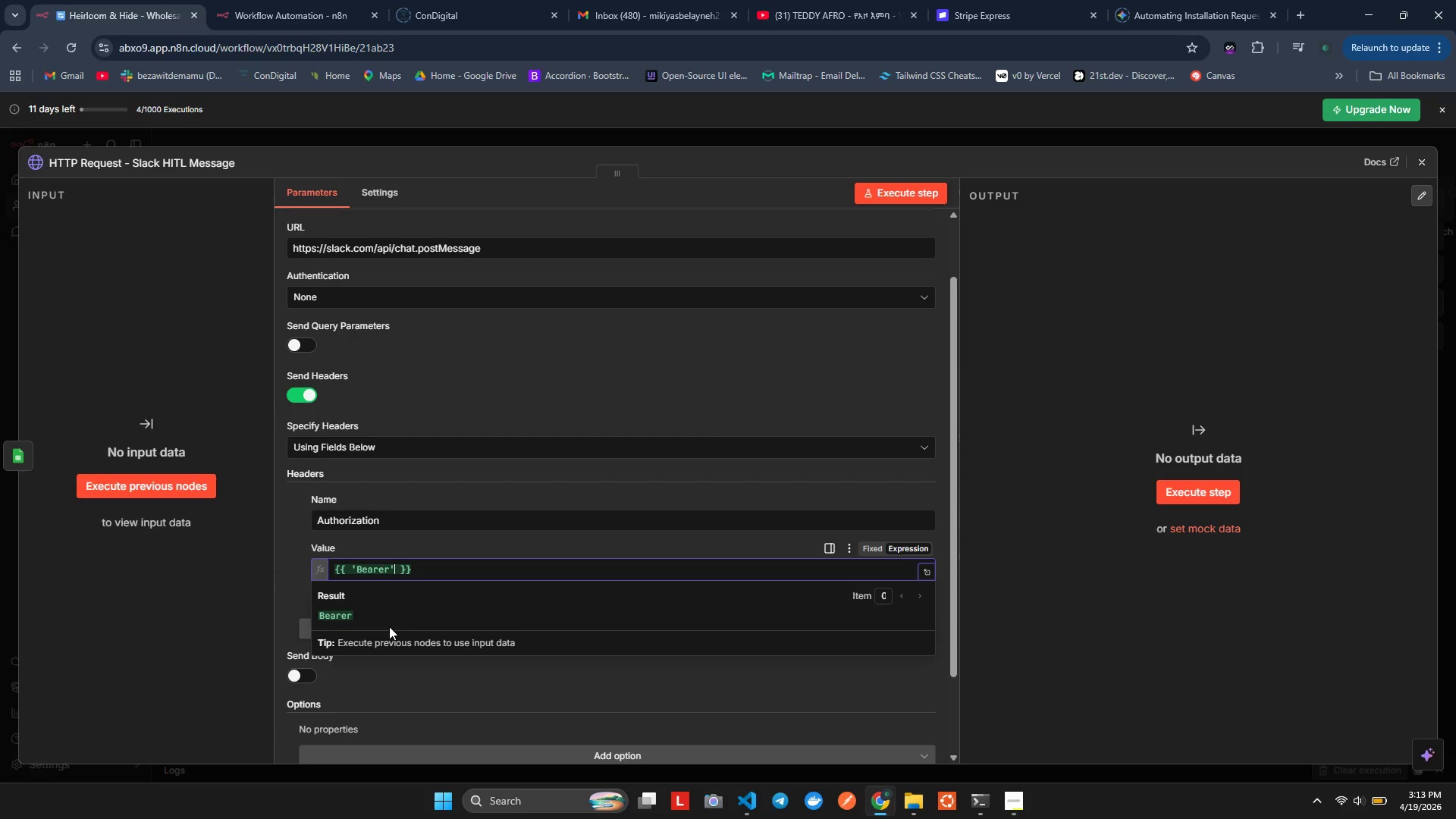 
key(ArrowRight)
 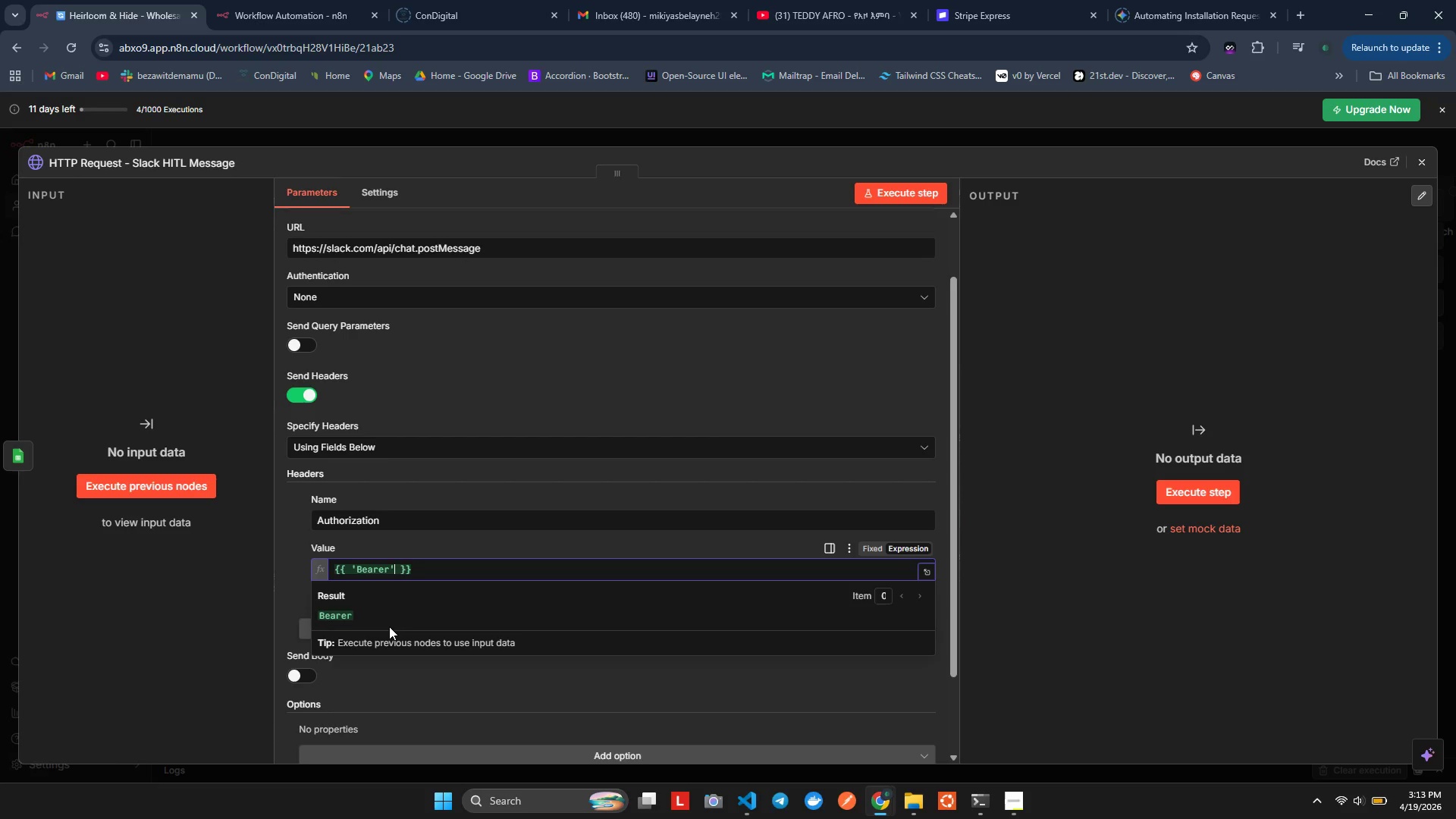 
key(ArrowLeft)
 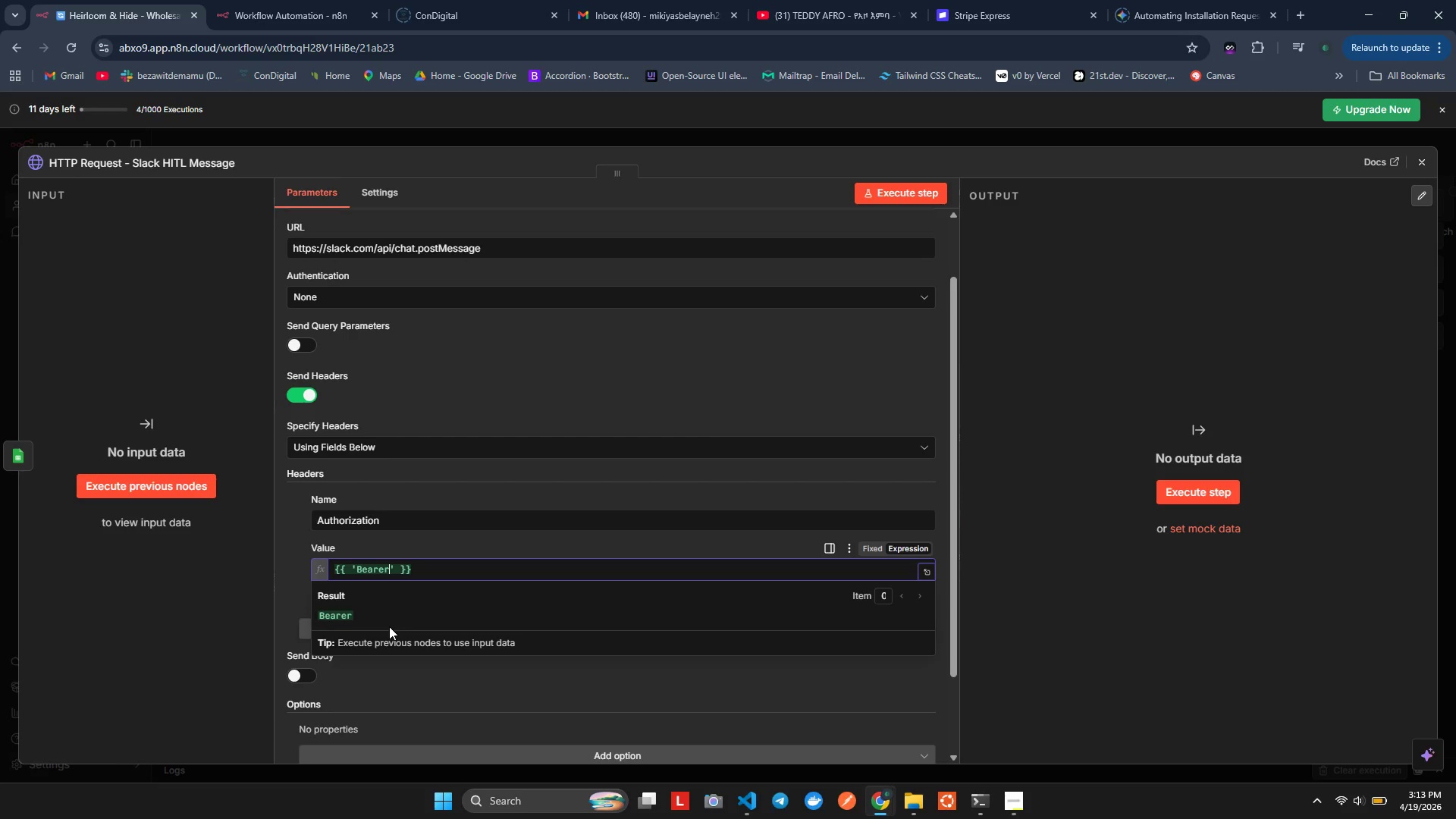 
key(Space)
 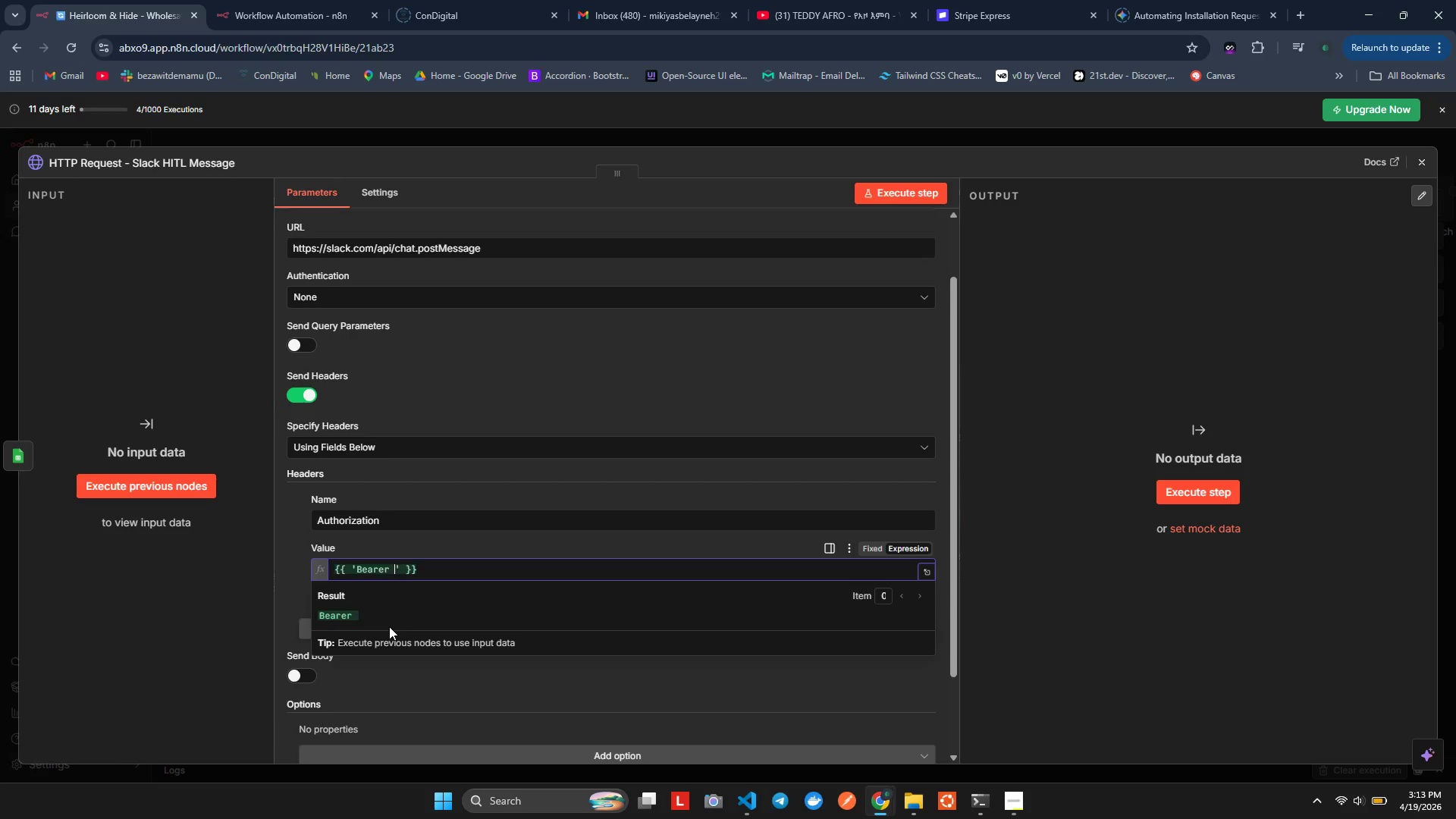 
key(ArrowRight)
 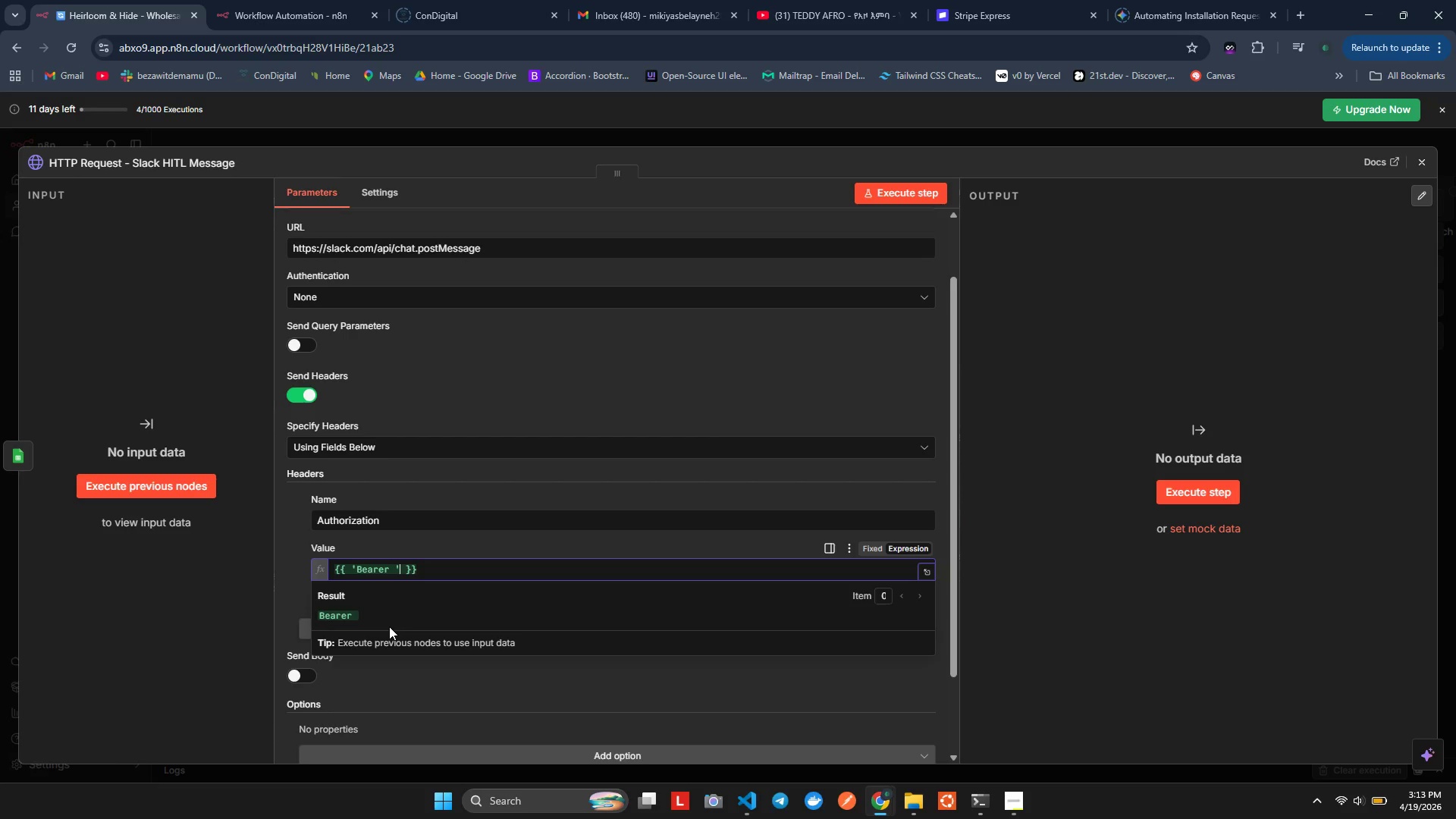 
key(NumpadAdd)
 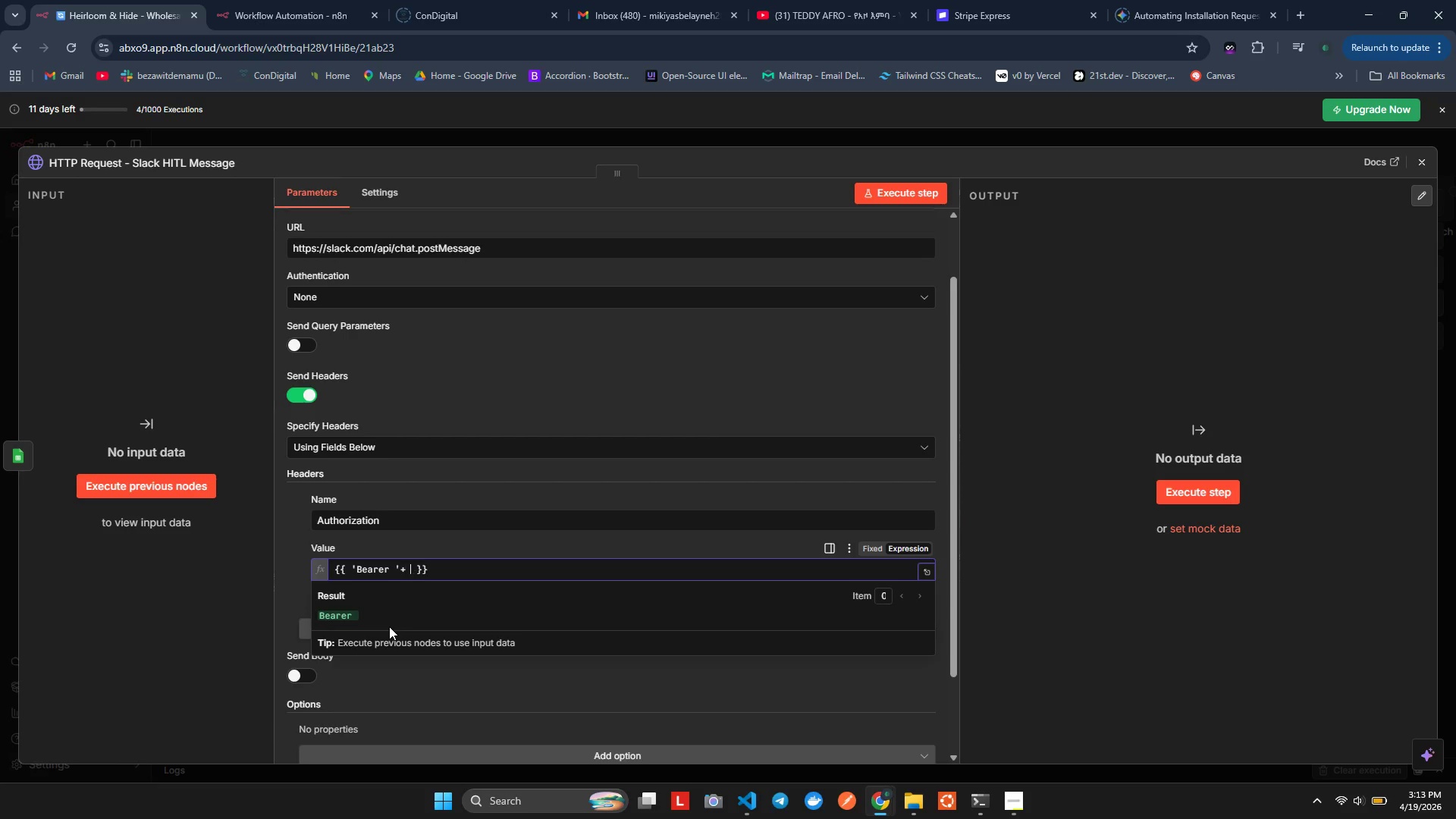 
key(Space)
 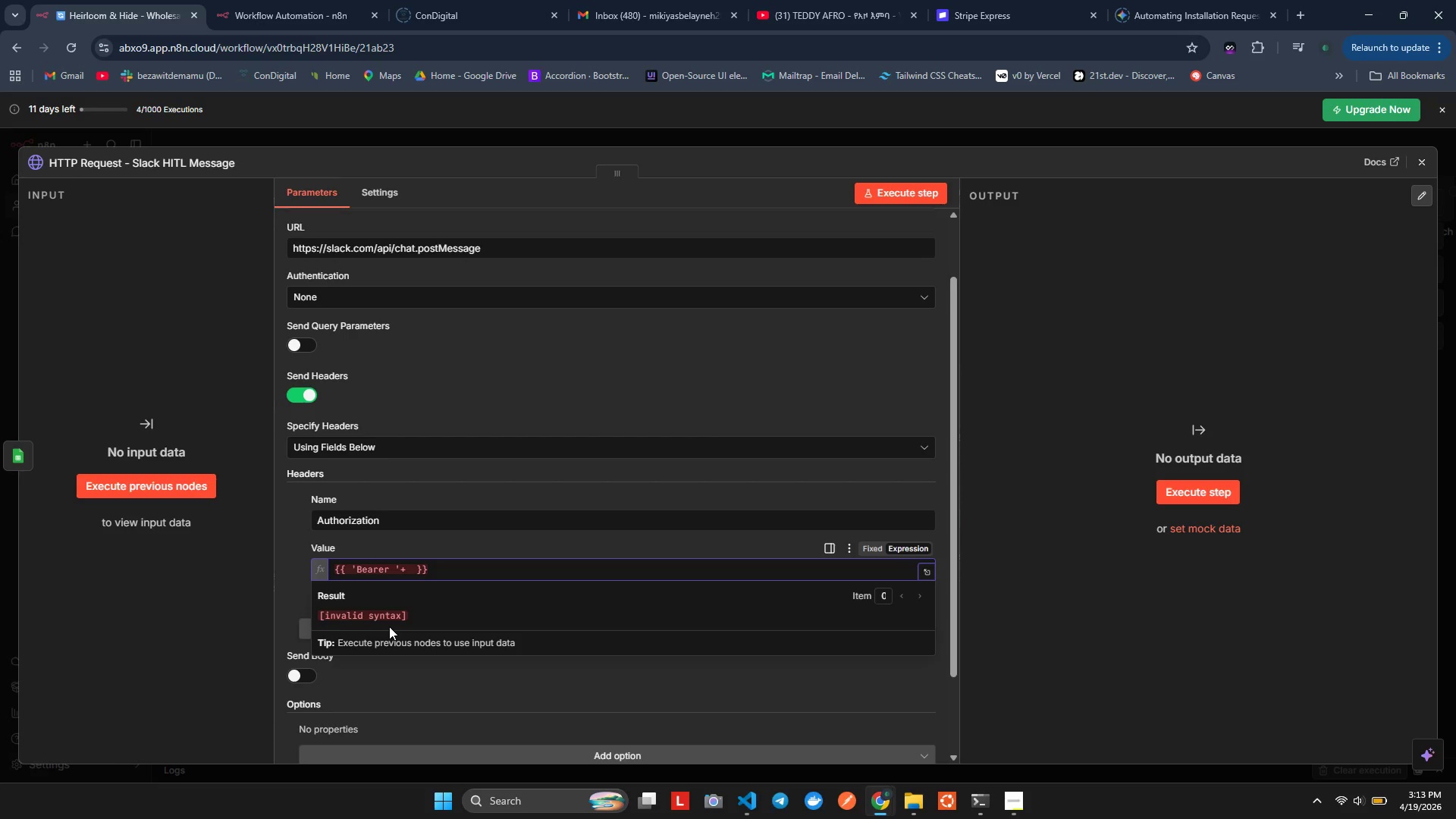 
type($v)
 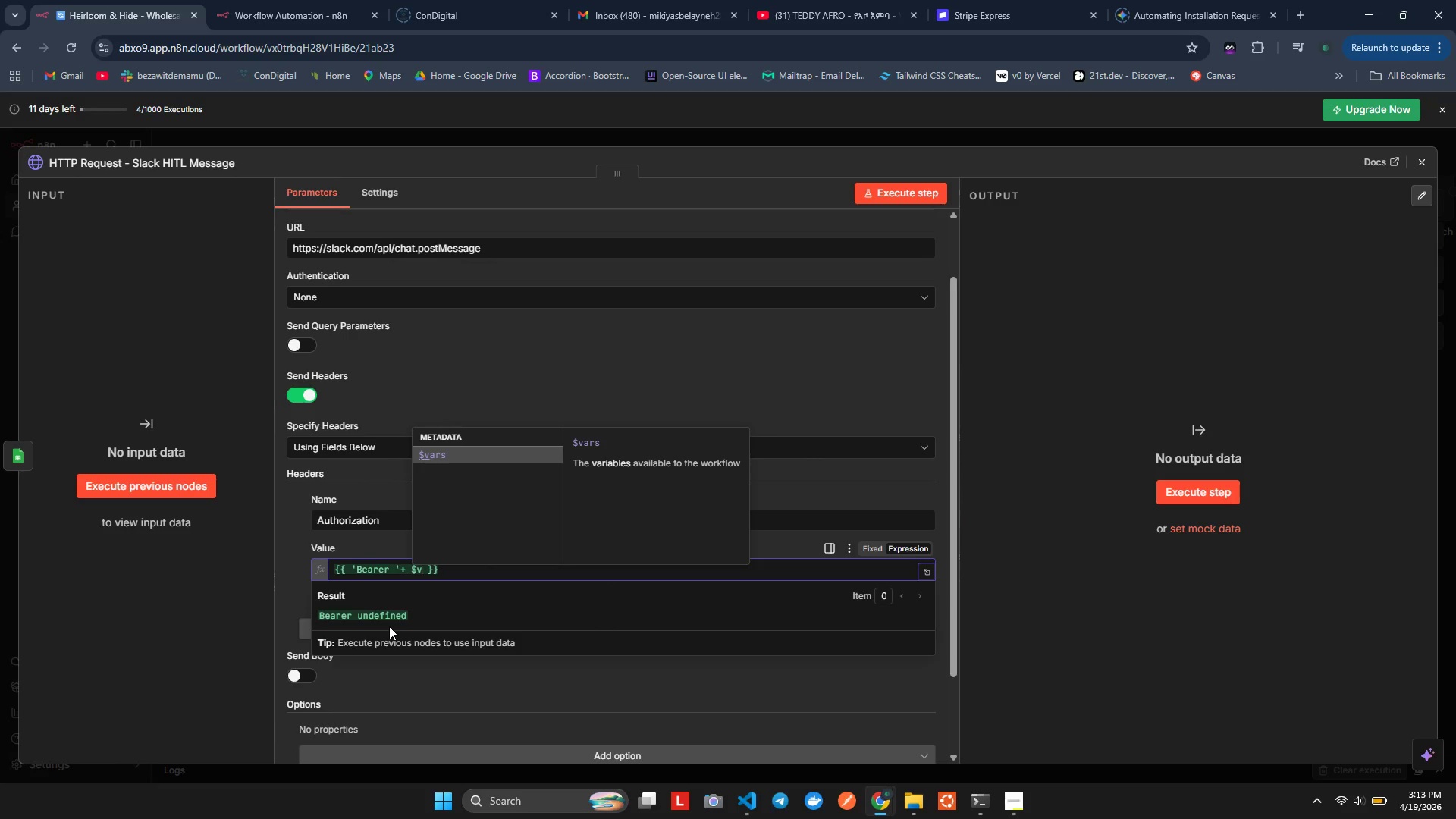 
key(Enter)
 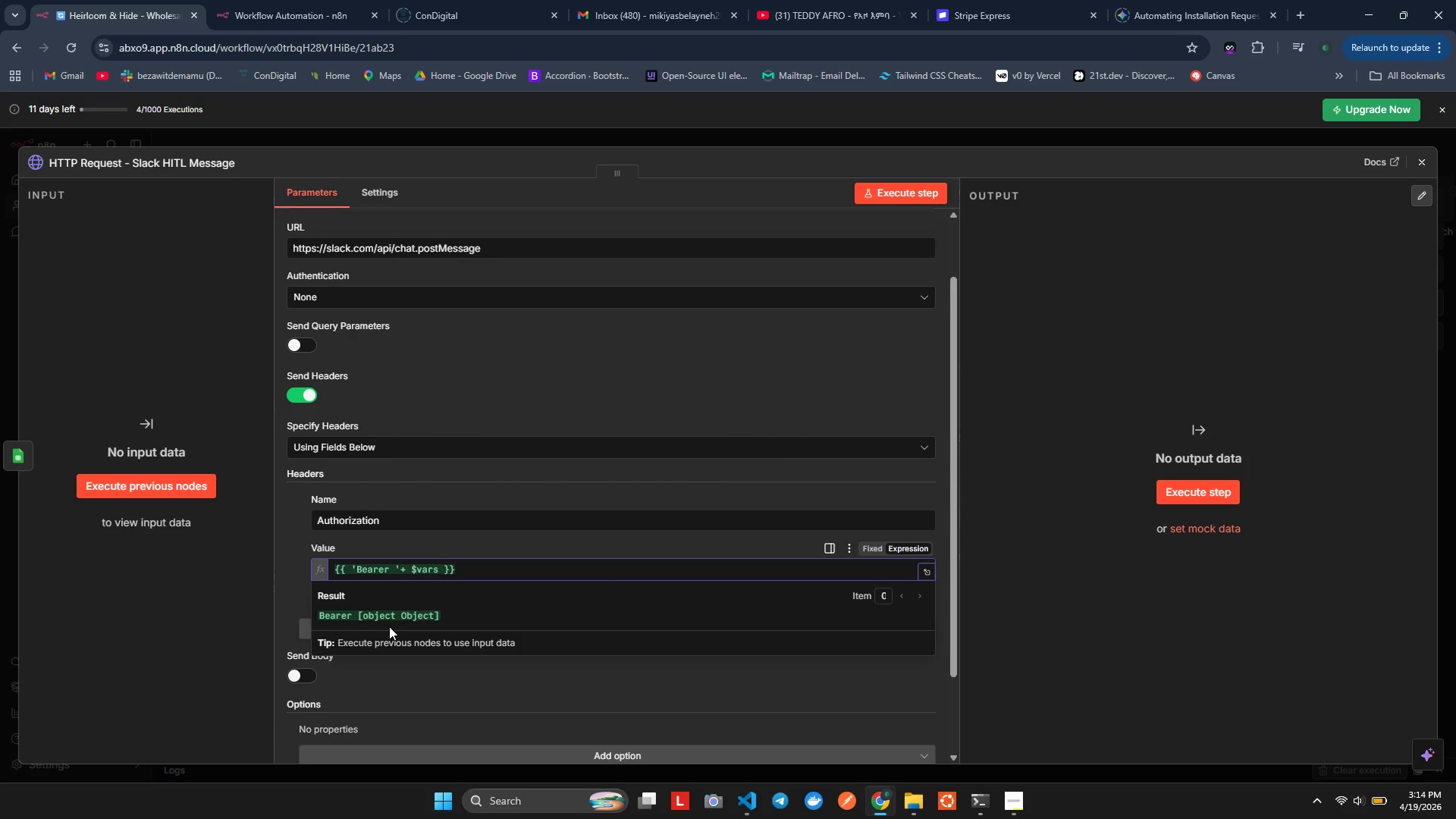 
type(.SACK_BOT_TEK)
key(Backspace)
key(Backspace)
 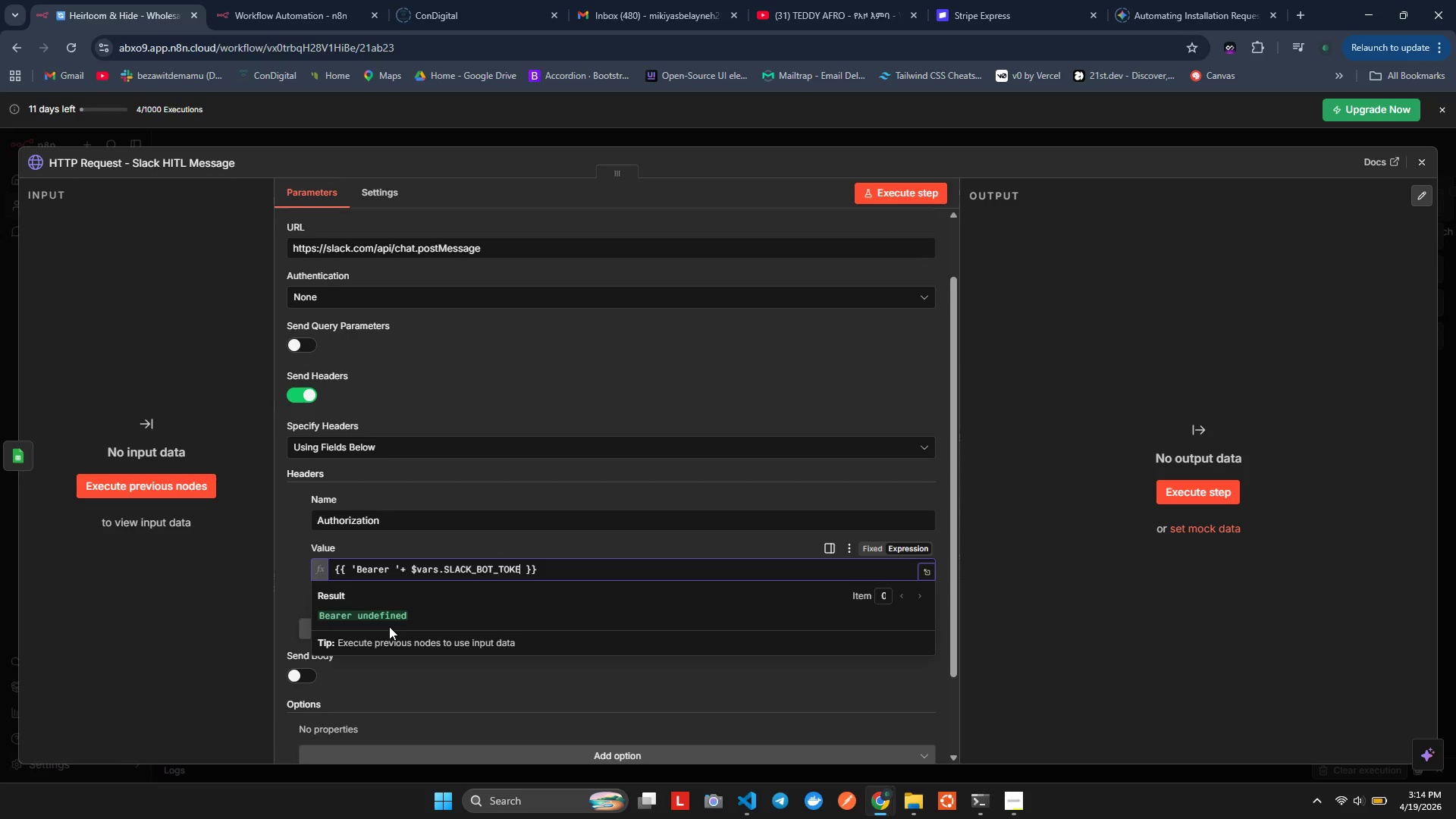 
hold_key(key=L, duration=0.41)
 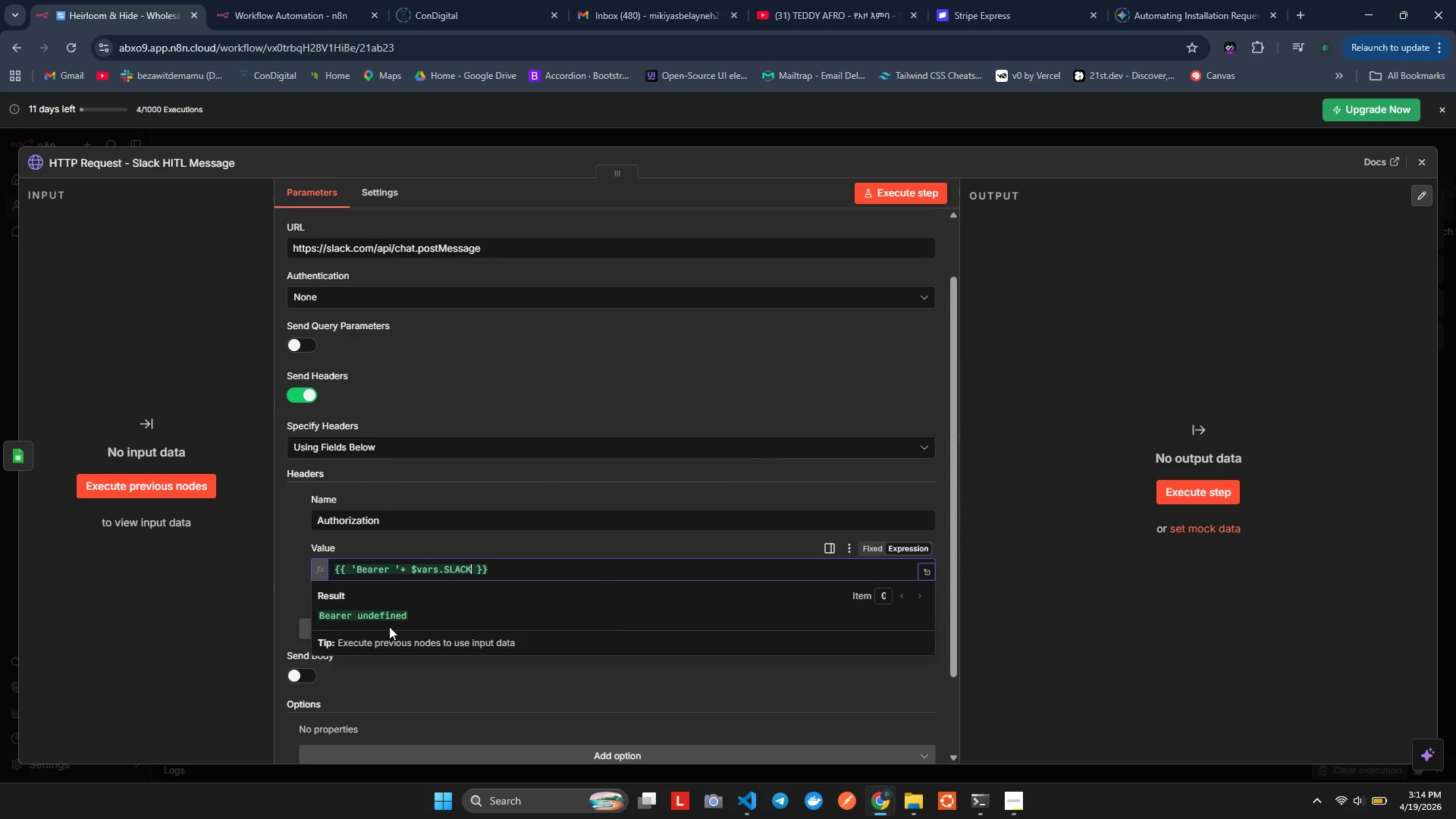 
type(KEN)
 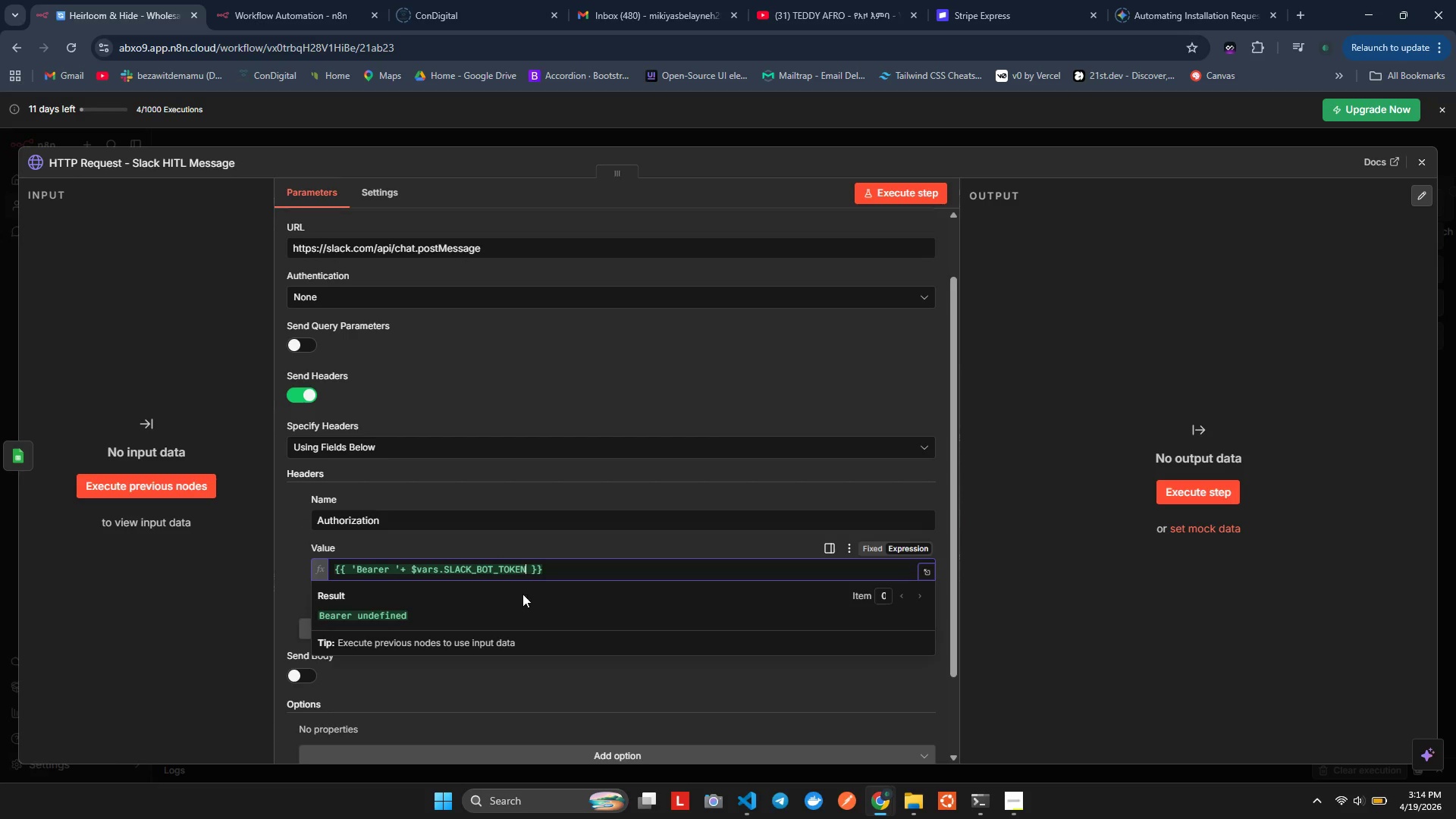 
scroll: coordinate [544, 604], scroll_direction: down, amount: 2.0
 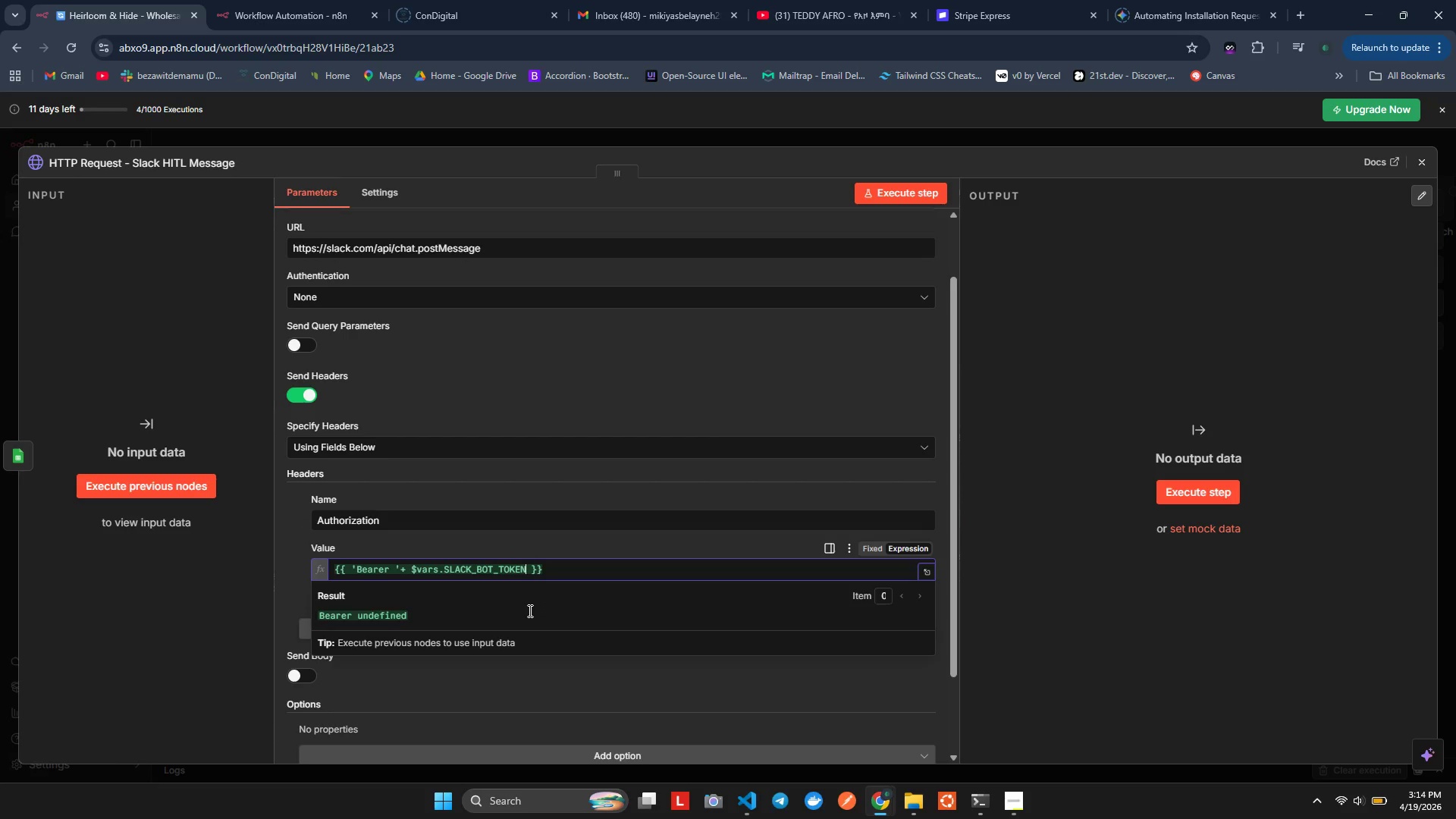 
left_click([529, 611])
 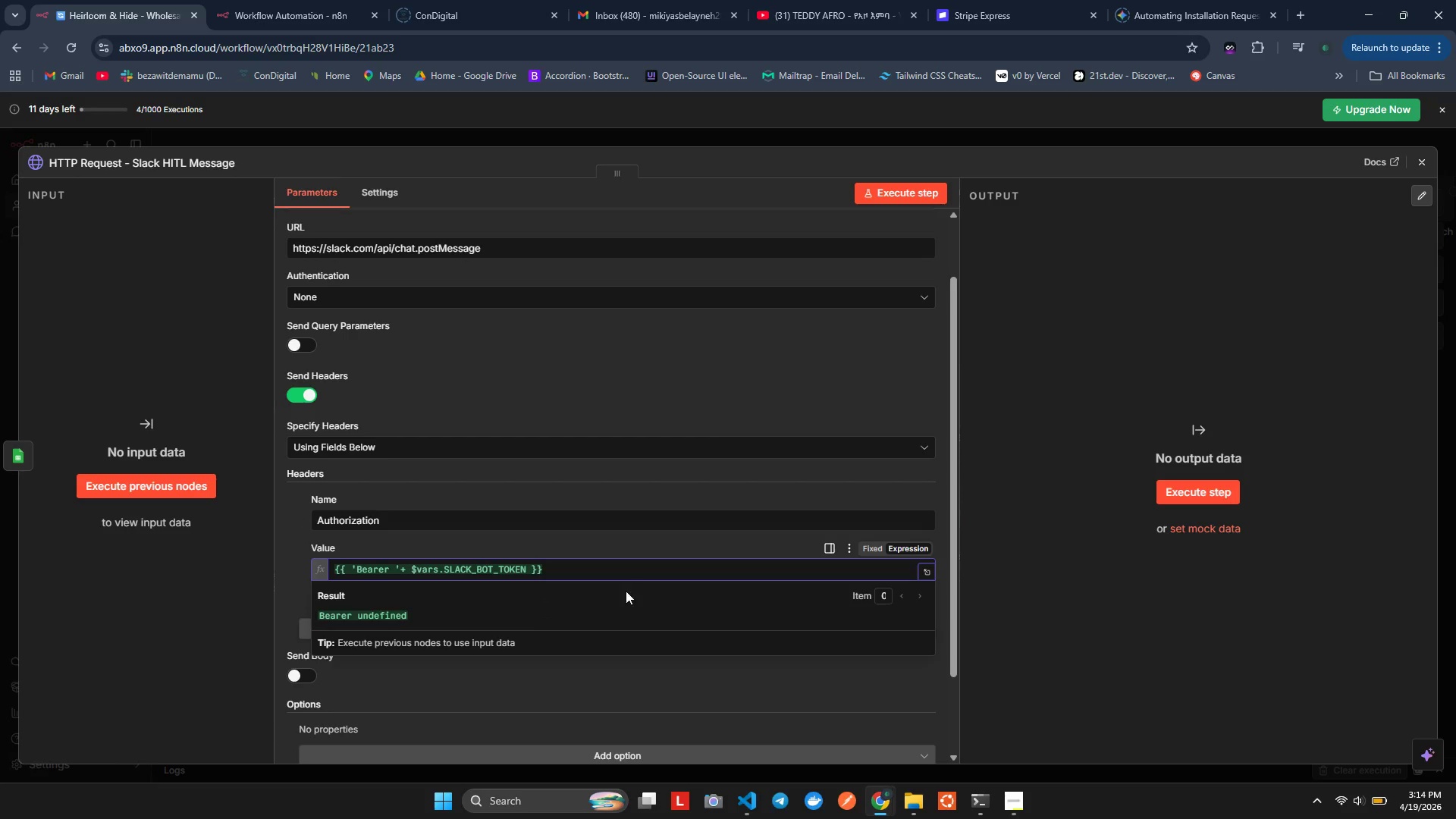 
left_click([607, 557])
 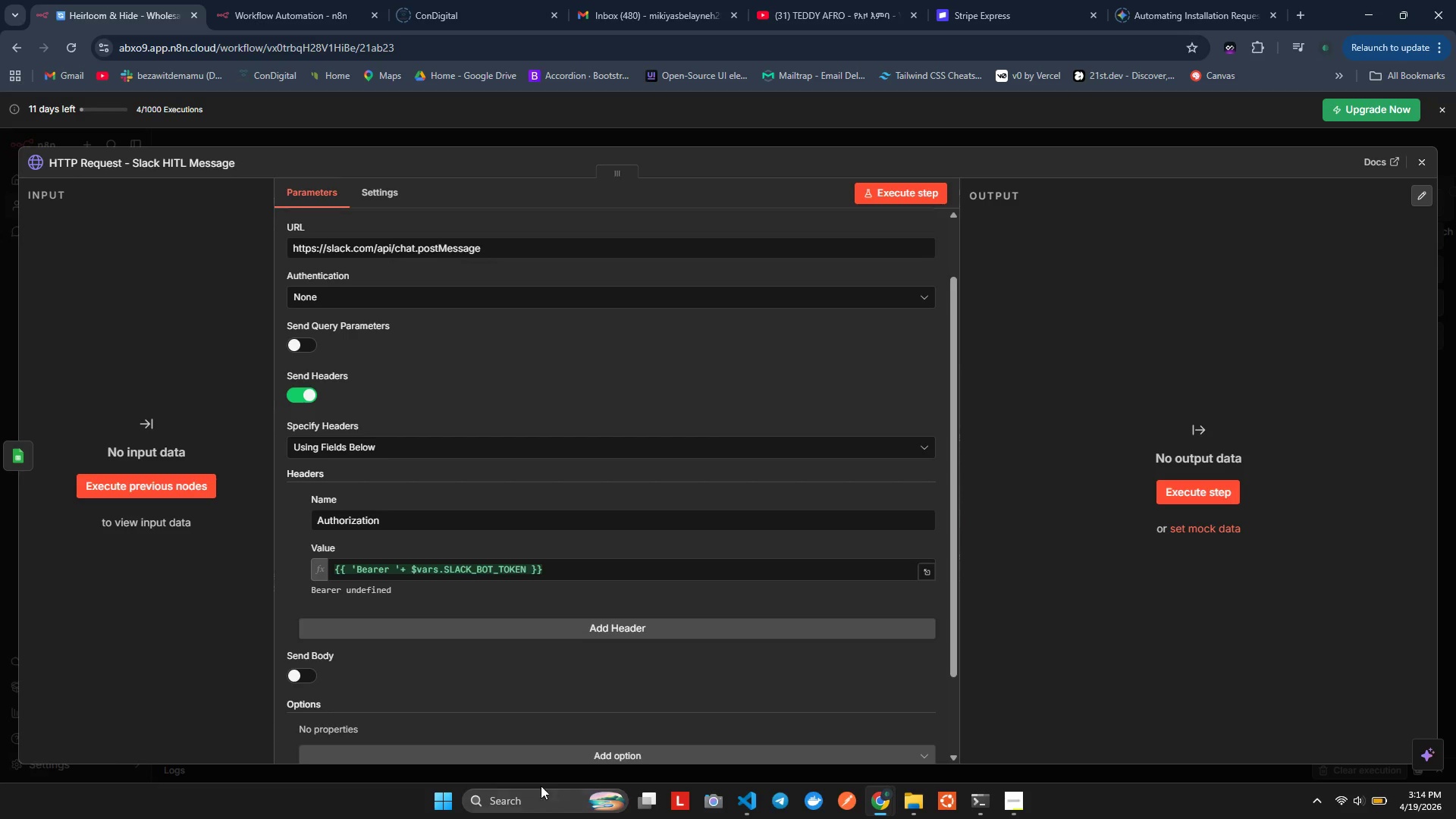 
wait(6.08)
 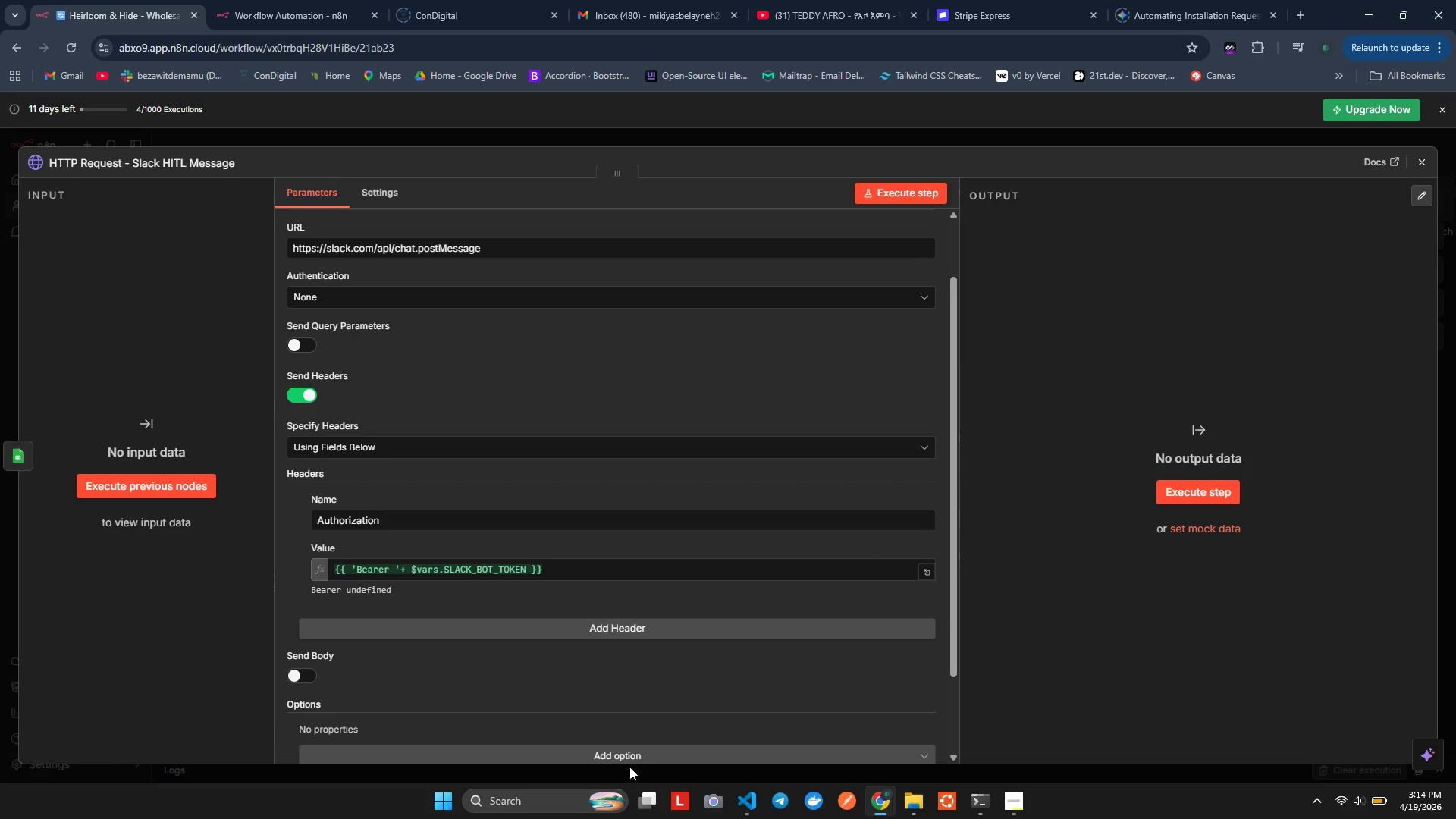 
left_click([356, 605])
 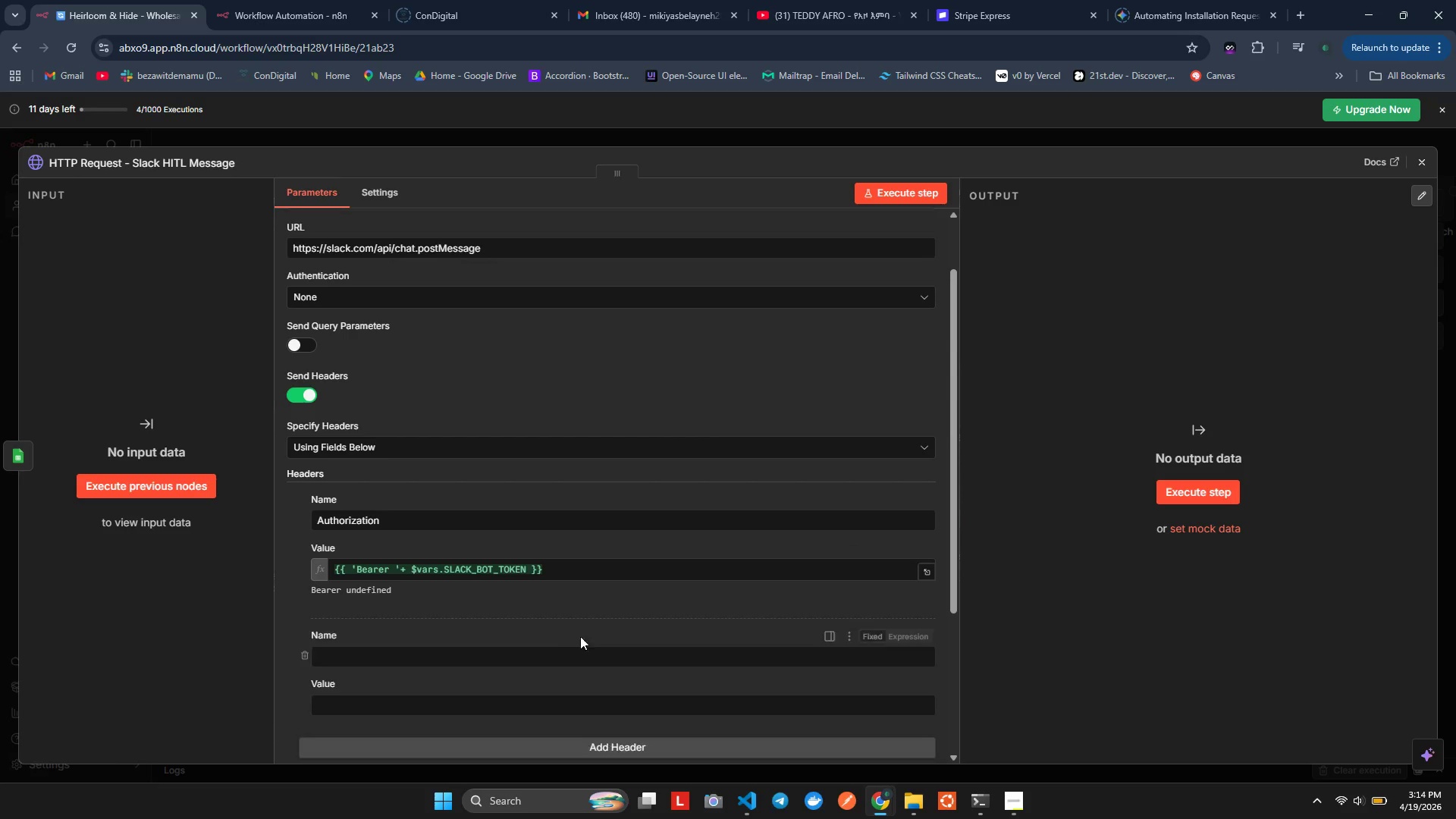 
double_click([421, 657])
 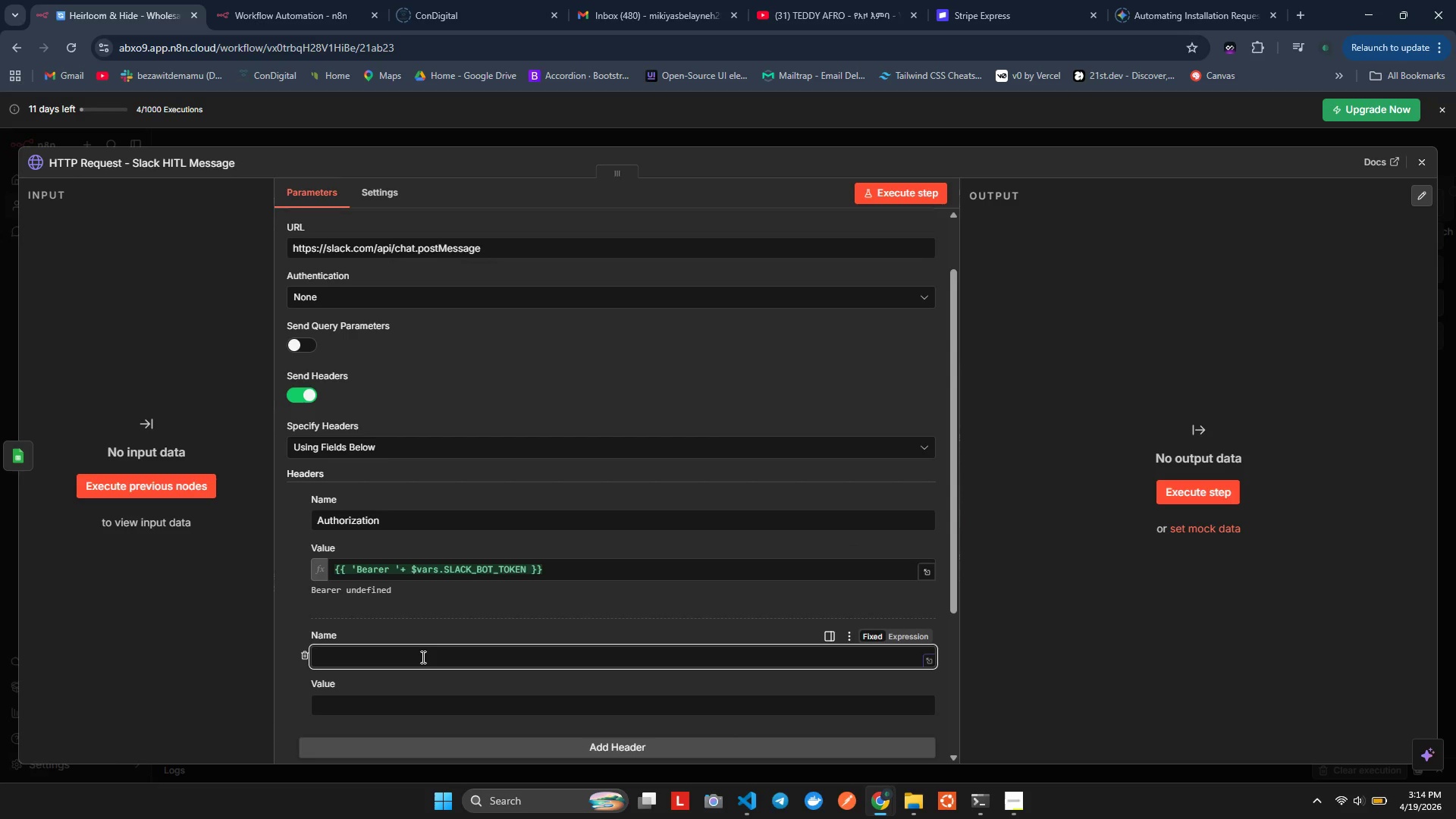 
type(Content-Tyoe)
key(Backspace)
key(Backspace)
type(pe)
 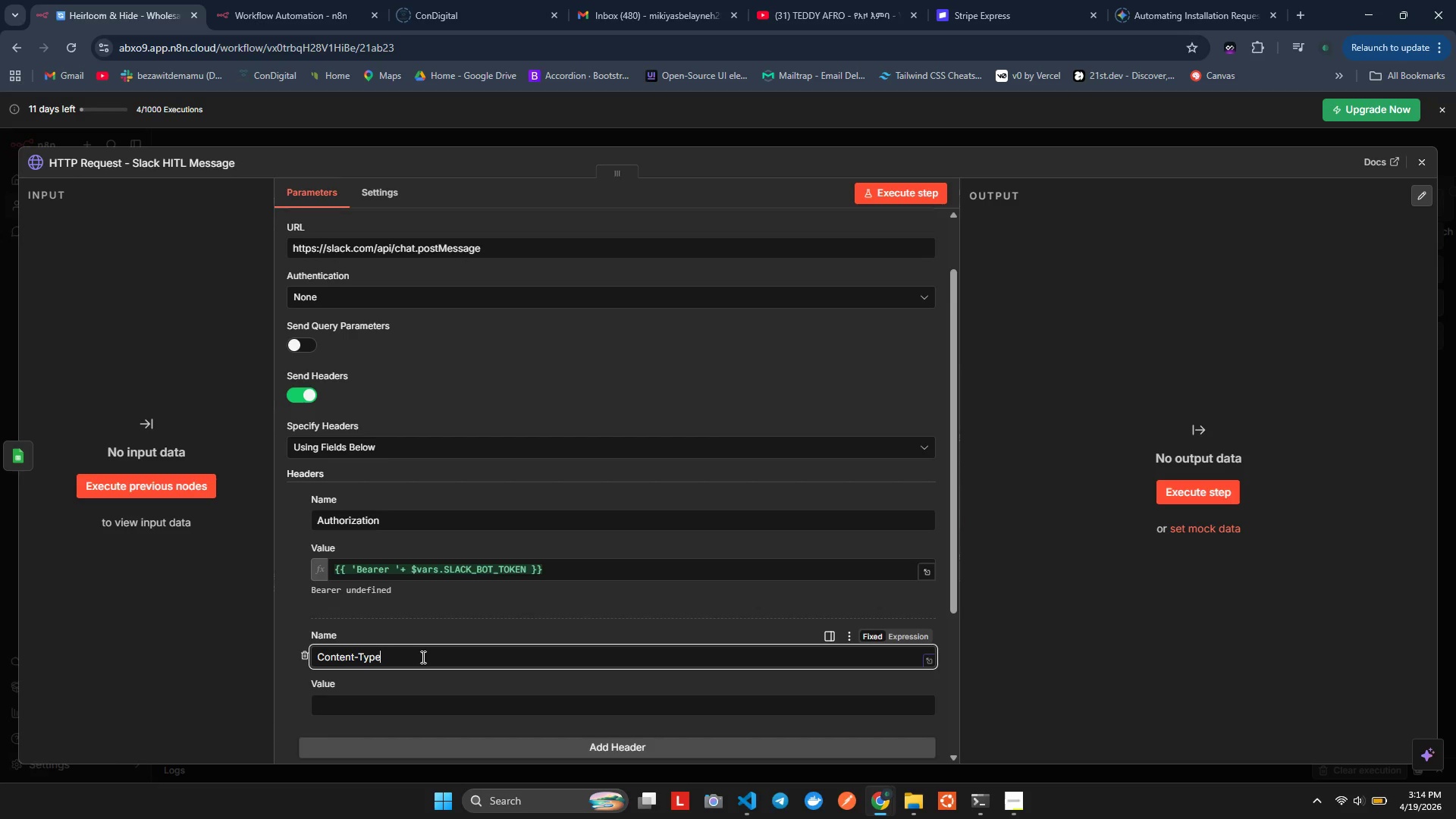 
left_click([422, 701])
 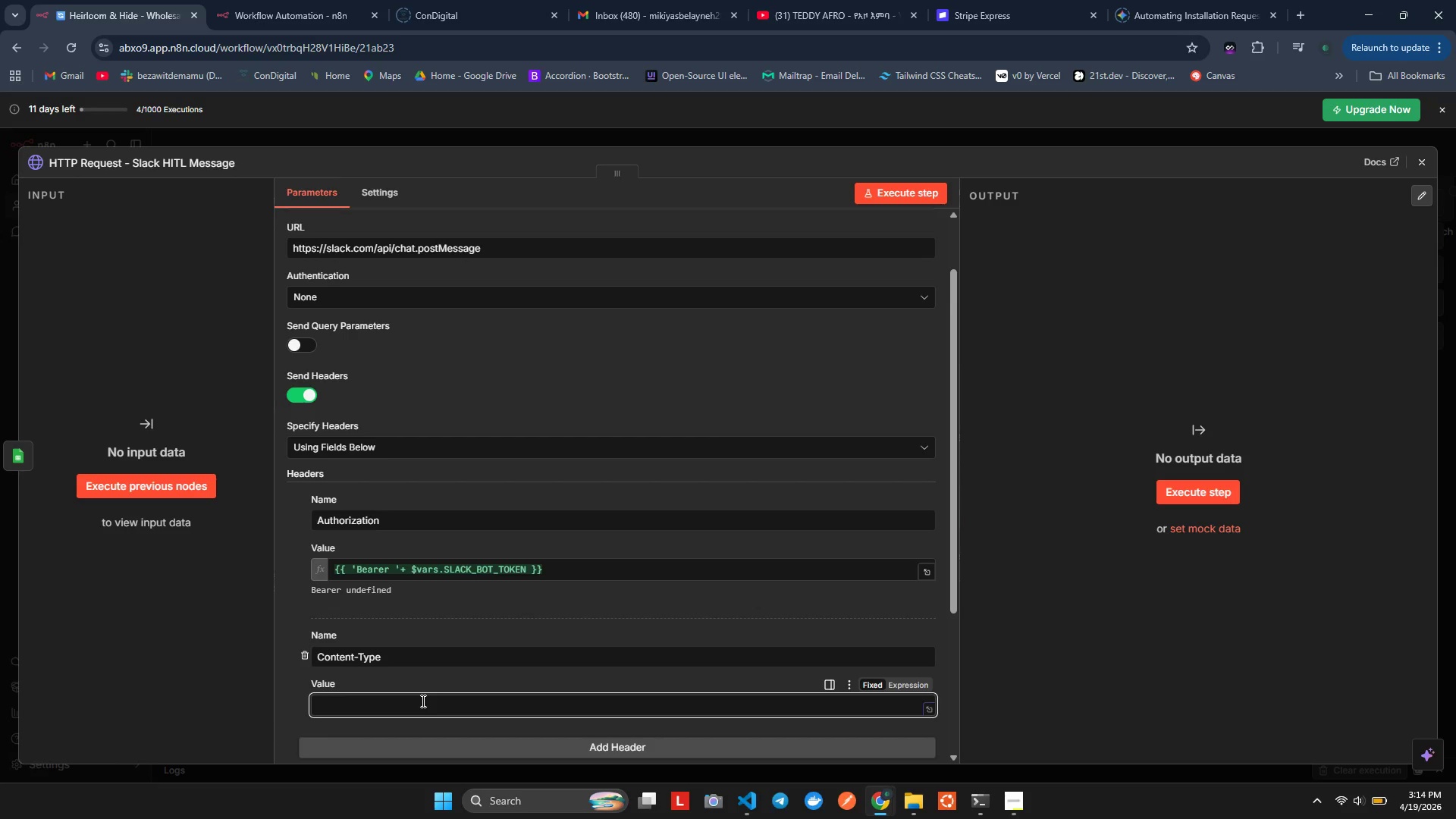 
type(application/json)
 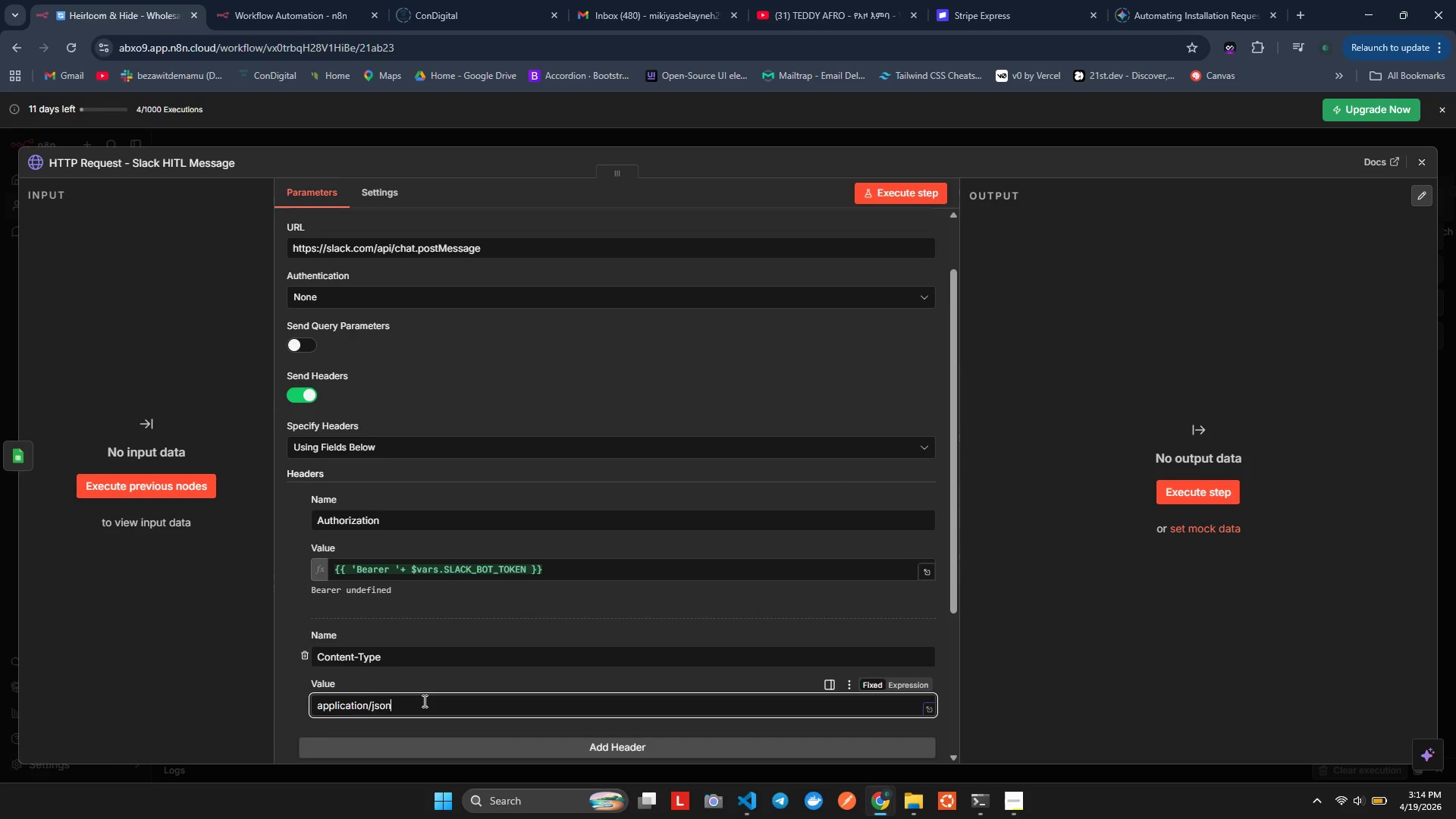 
hold_key(key=ShiftLeft, duration=0.47)
 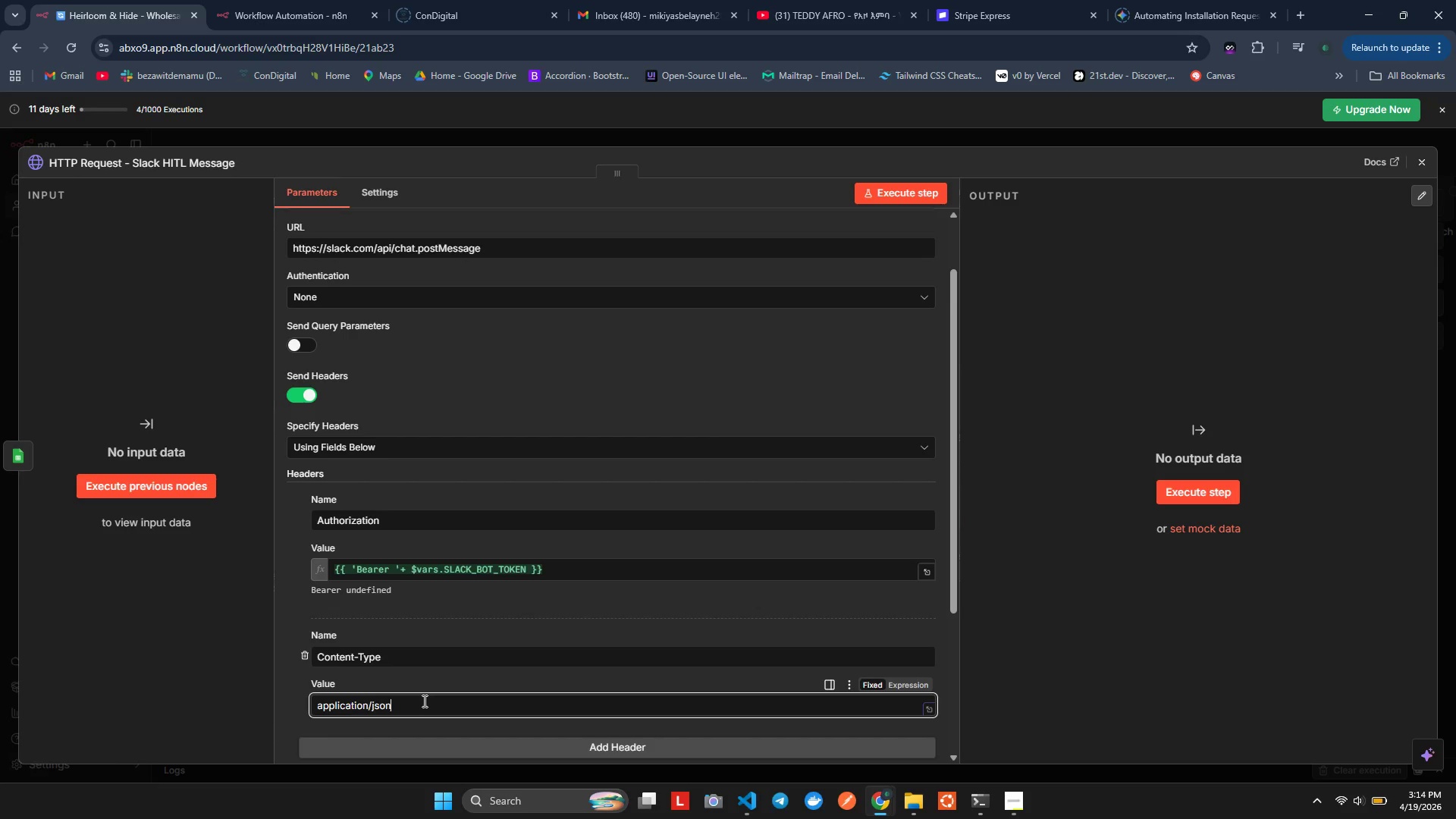 
wait(5.38)
 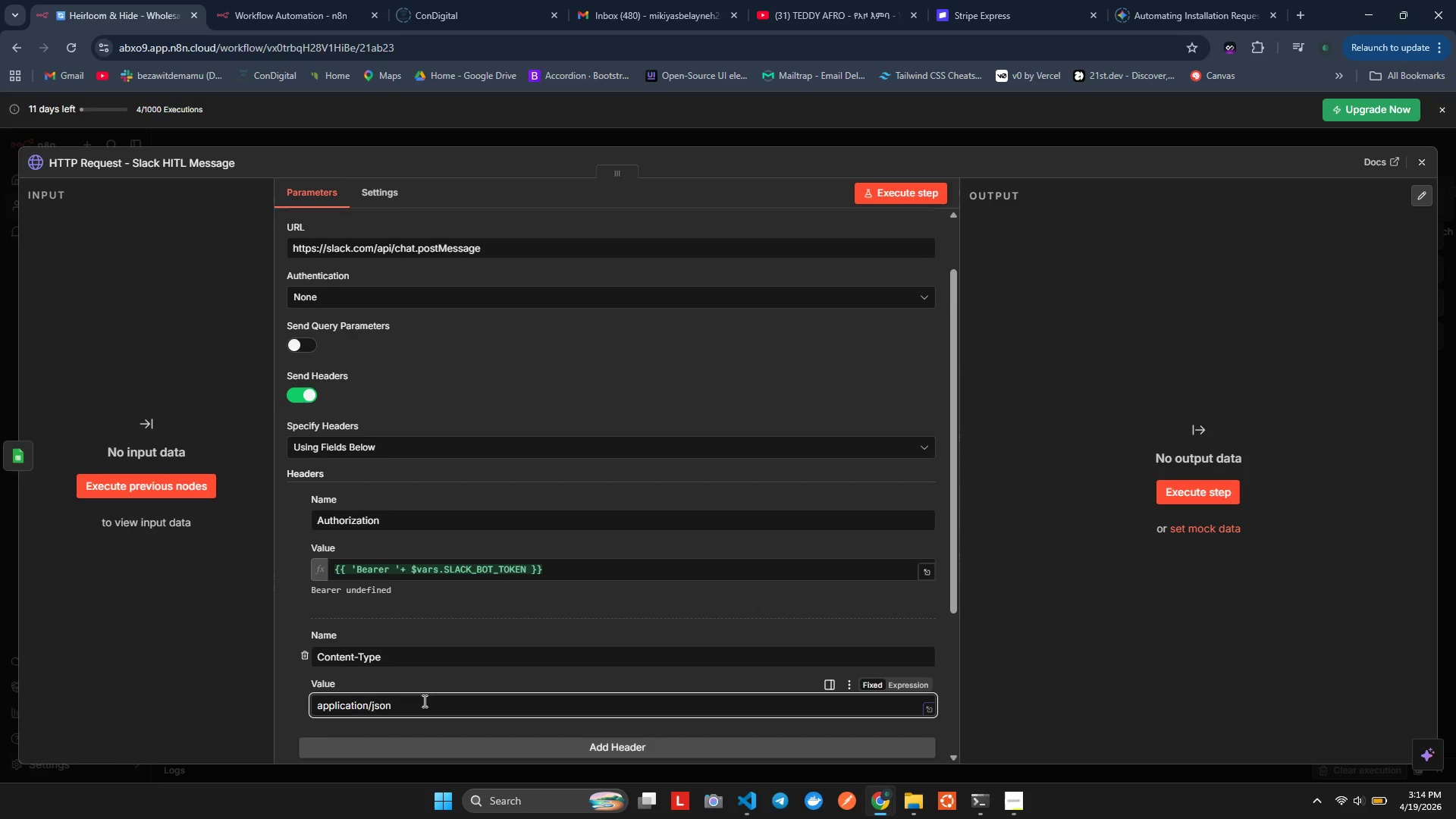 
key(Semicolon)
 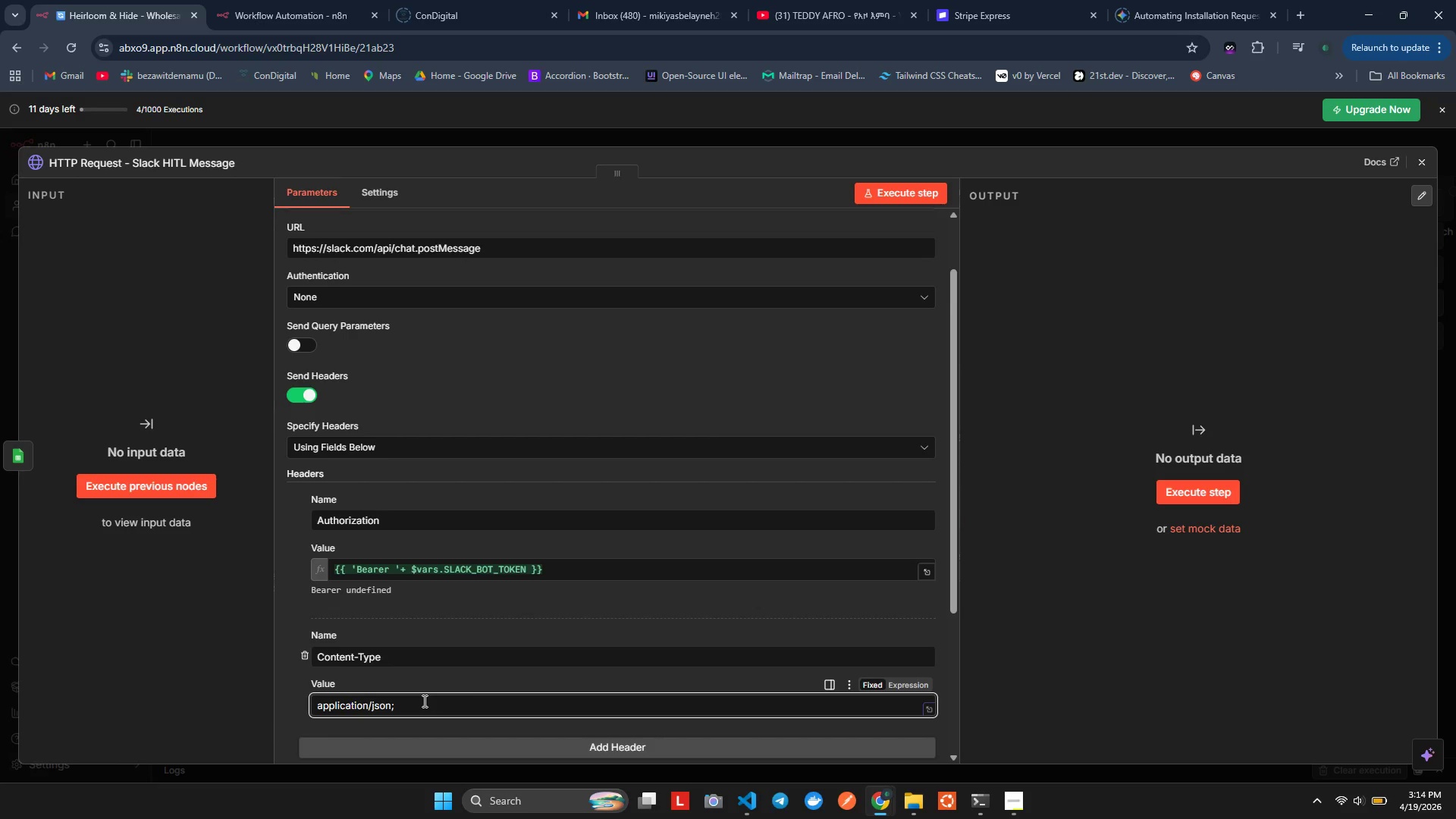 
type( charset=utf-8)
 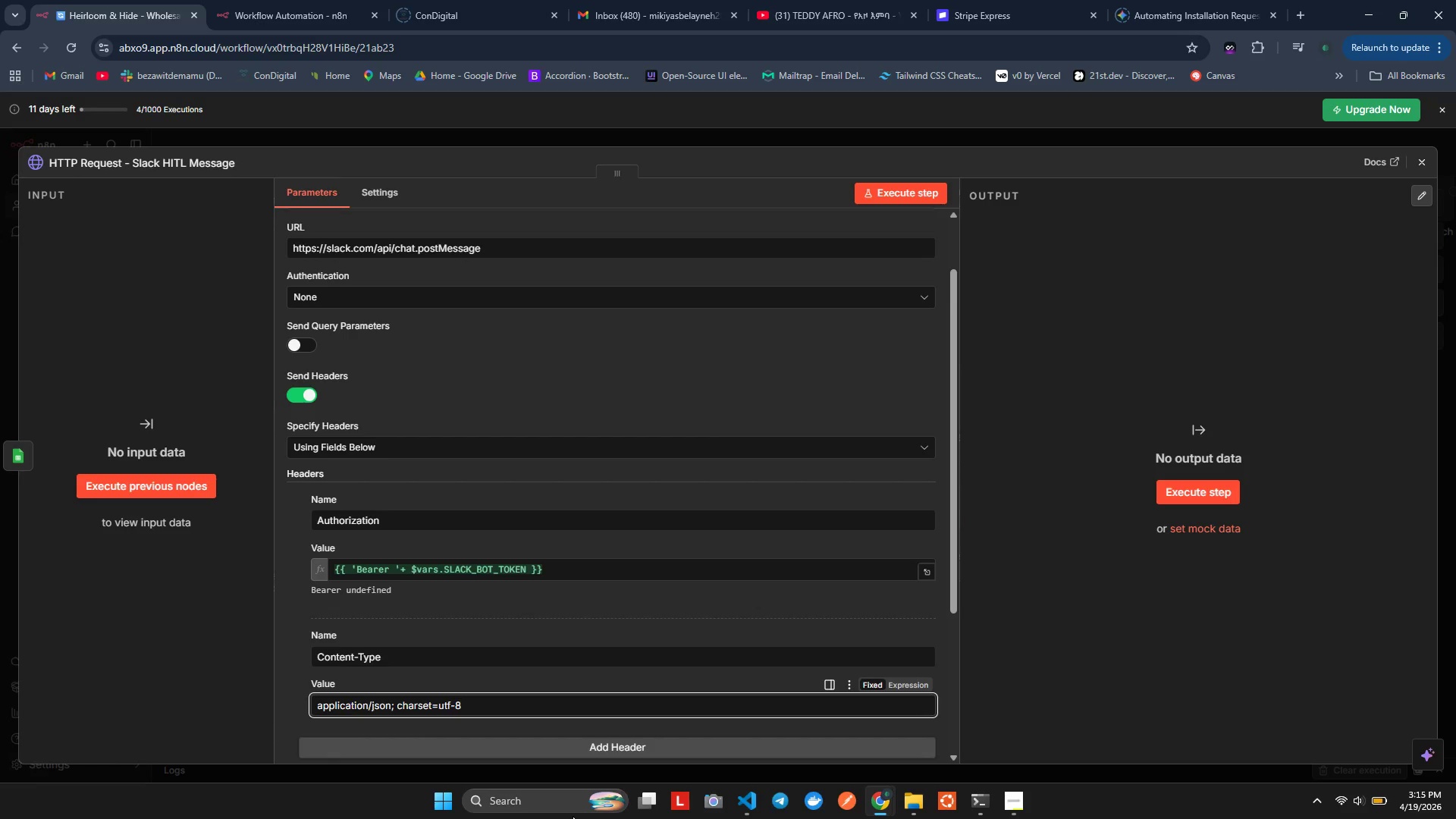 
wait(7.92)
 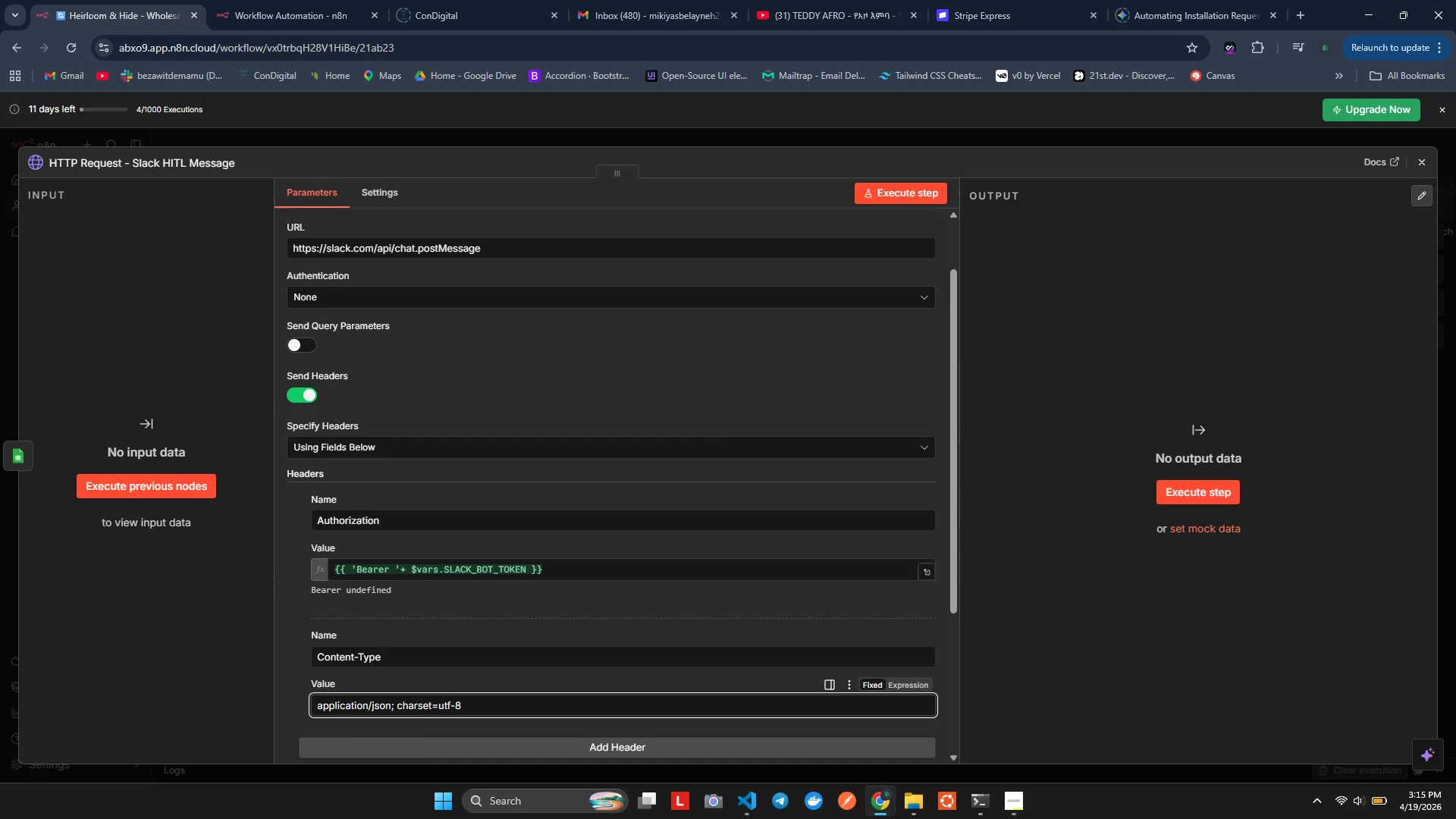 
scroll: coordinate [356, 661], scroll_direction: down, amount: 7.0
 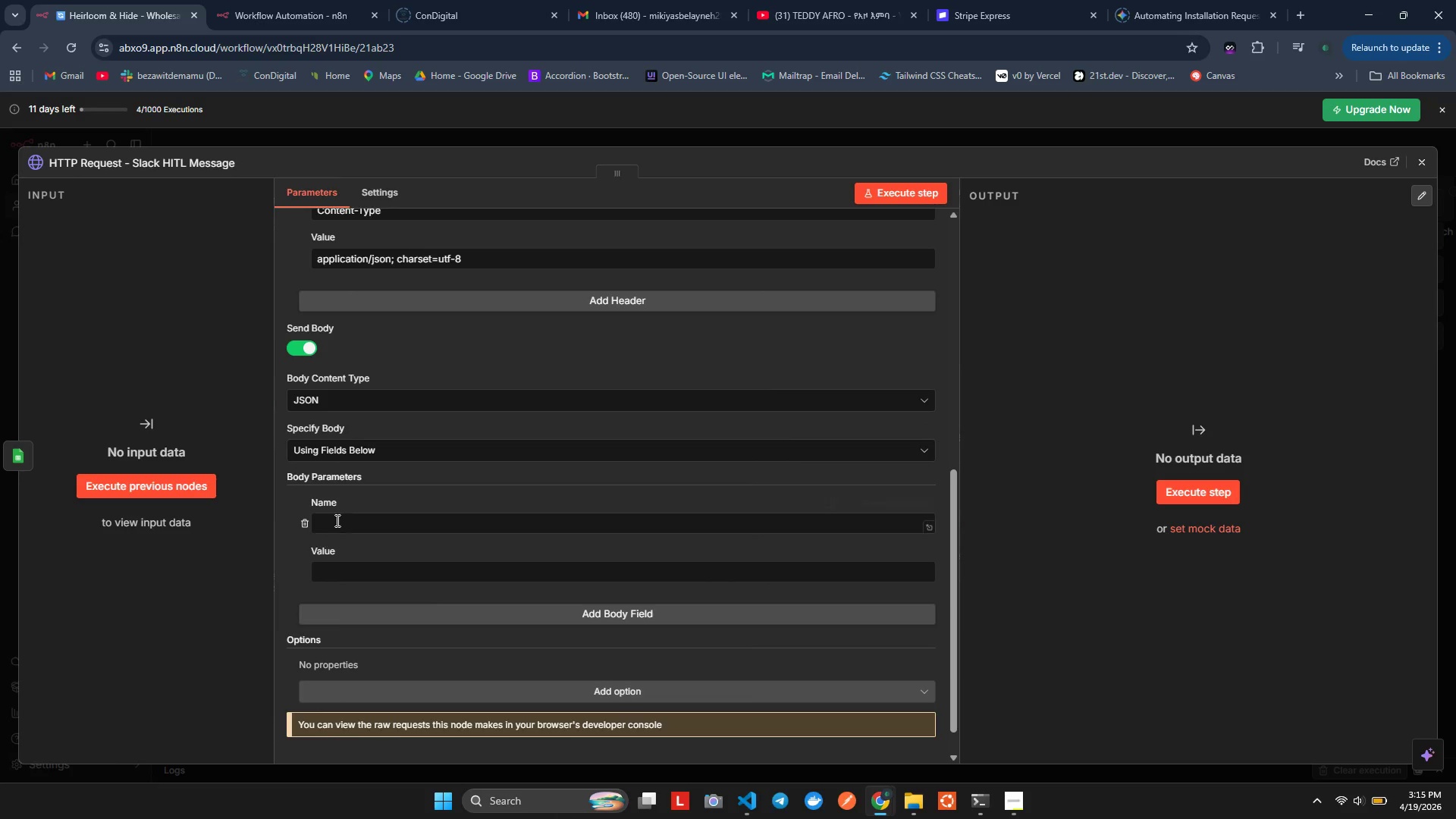 
left_click([308, 576])
 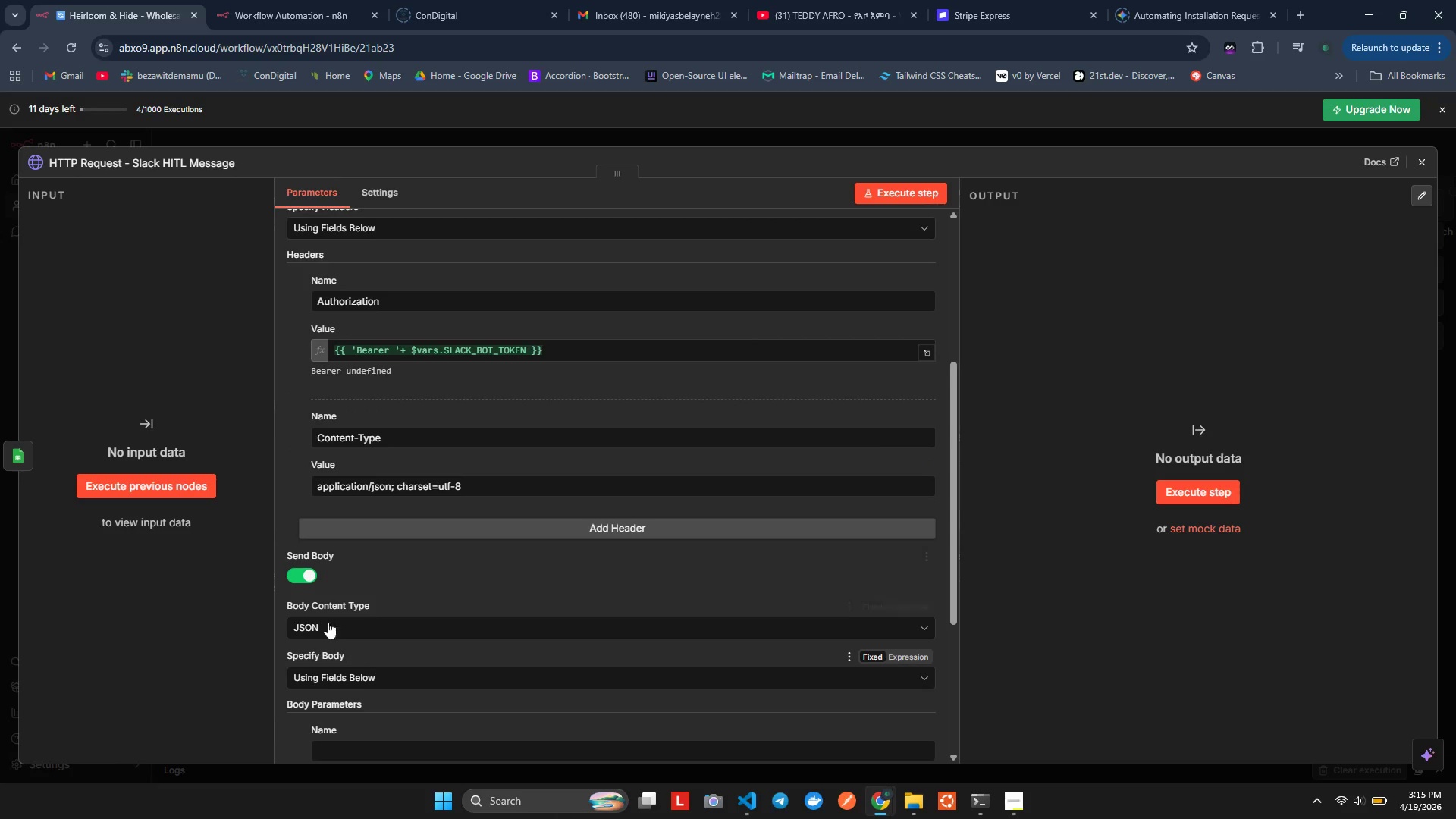 
left_click([389, 444])
 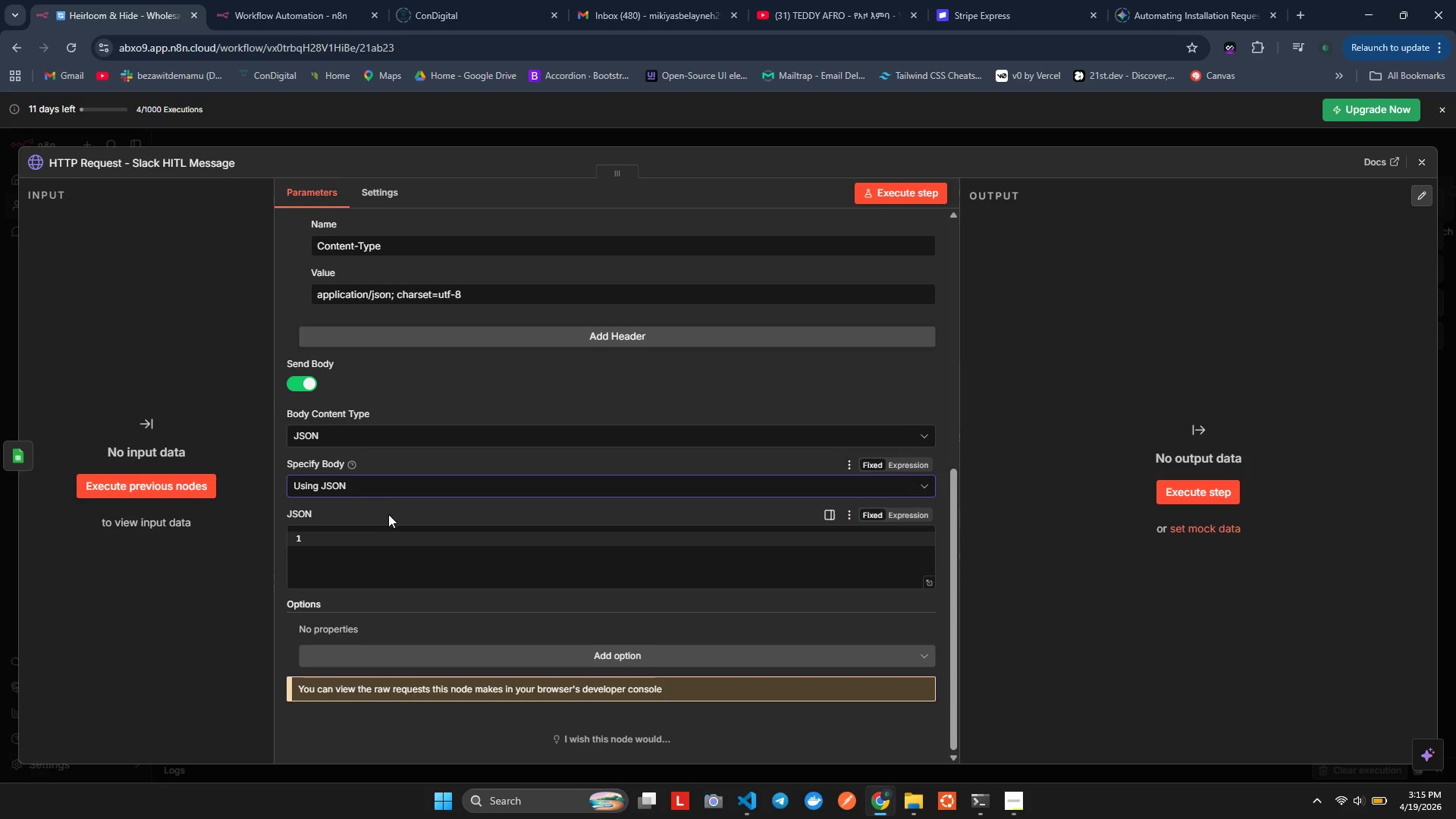 
scroll: coordinate [457, 602], scroll_direction: down, amount: 2.0
 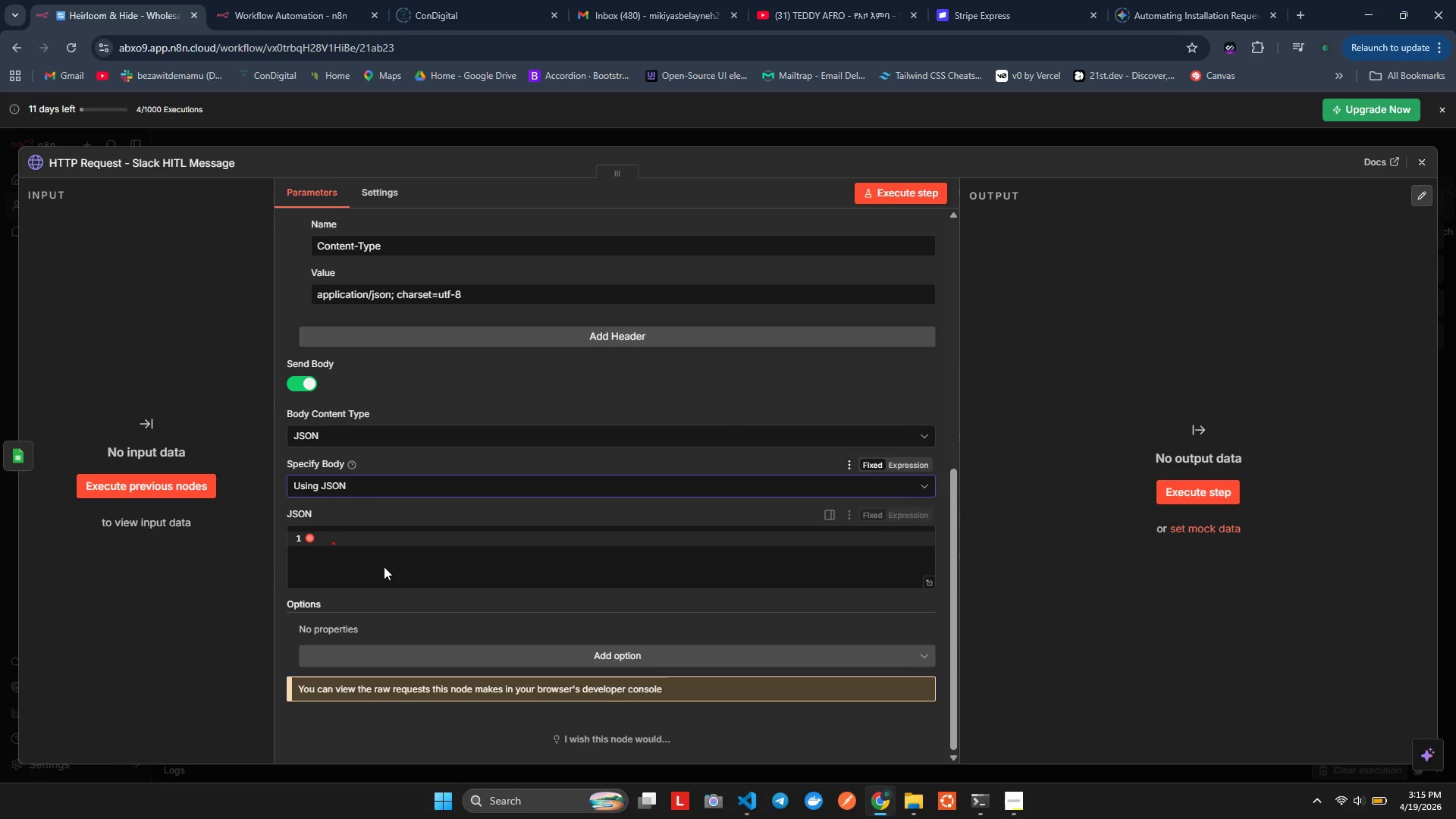 
left_click([389, 560])
 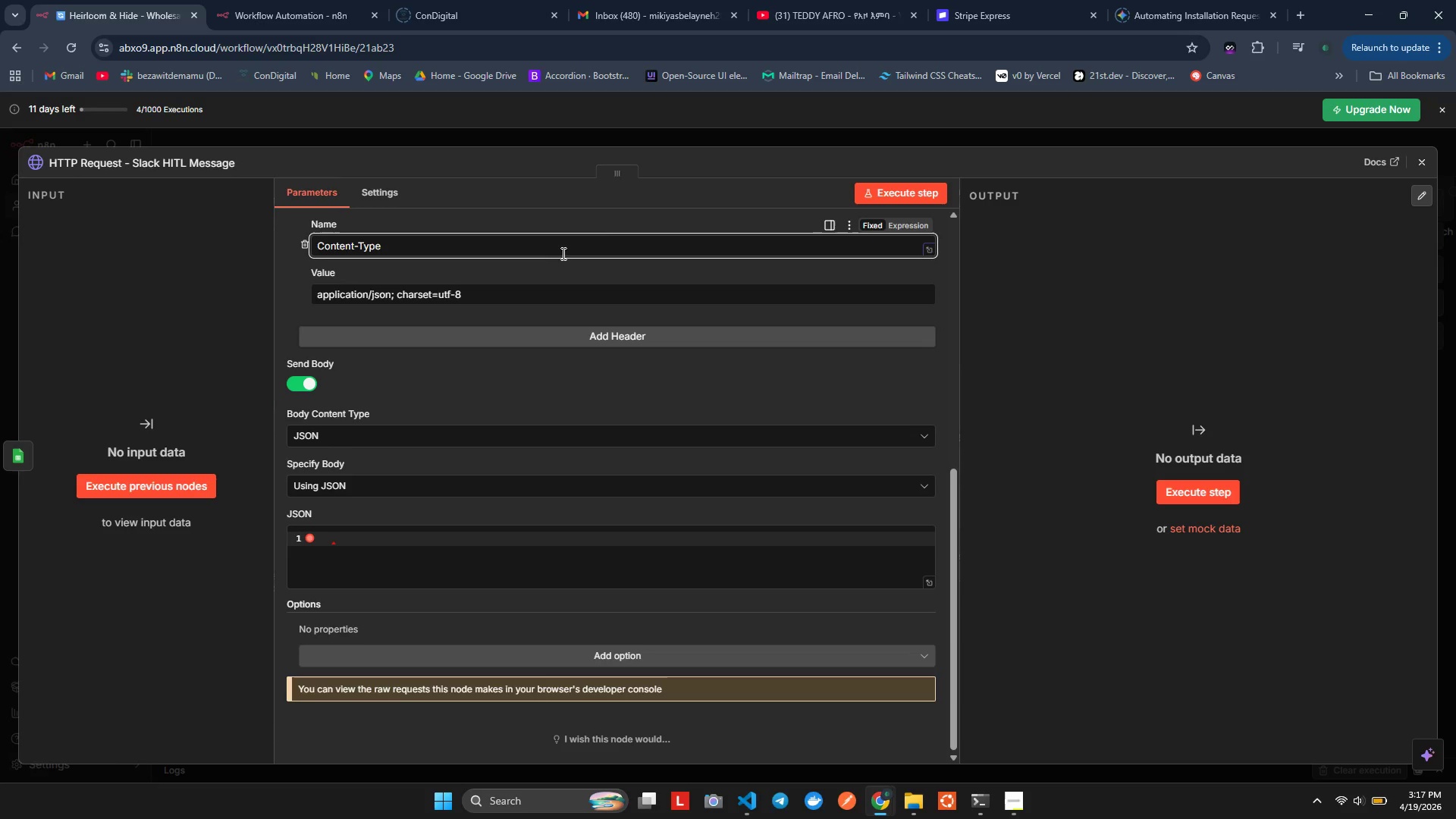 
wait(108.02)
 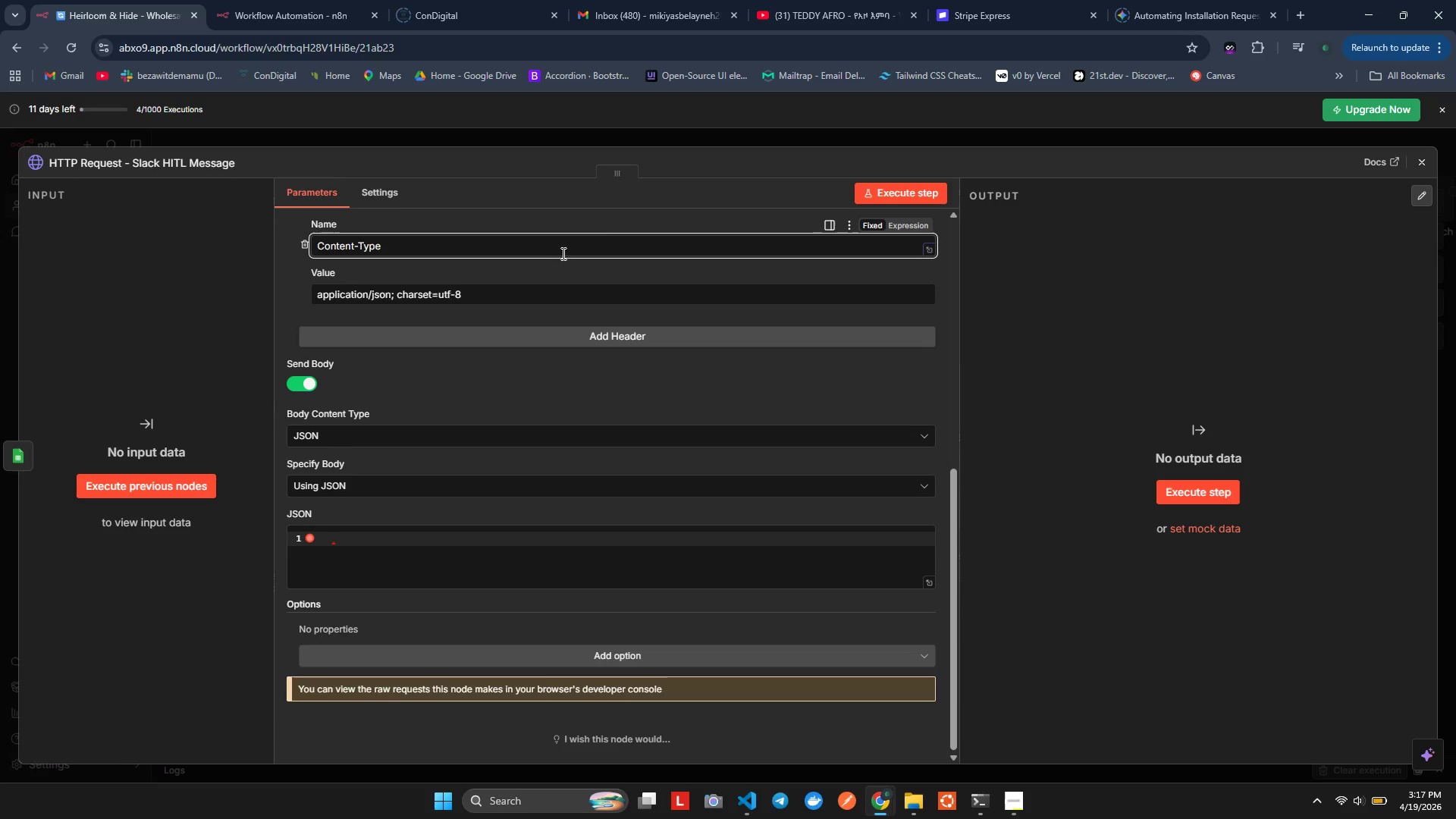 
scroll: coordinate [896, 289], scroll_direction: up, amount: 3.0
 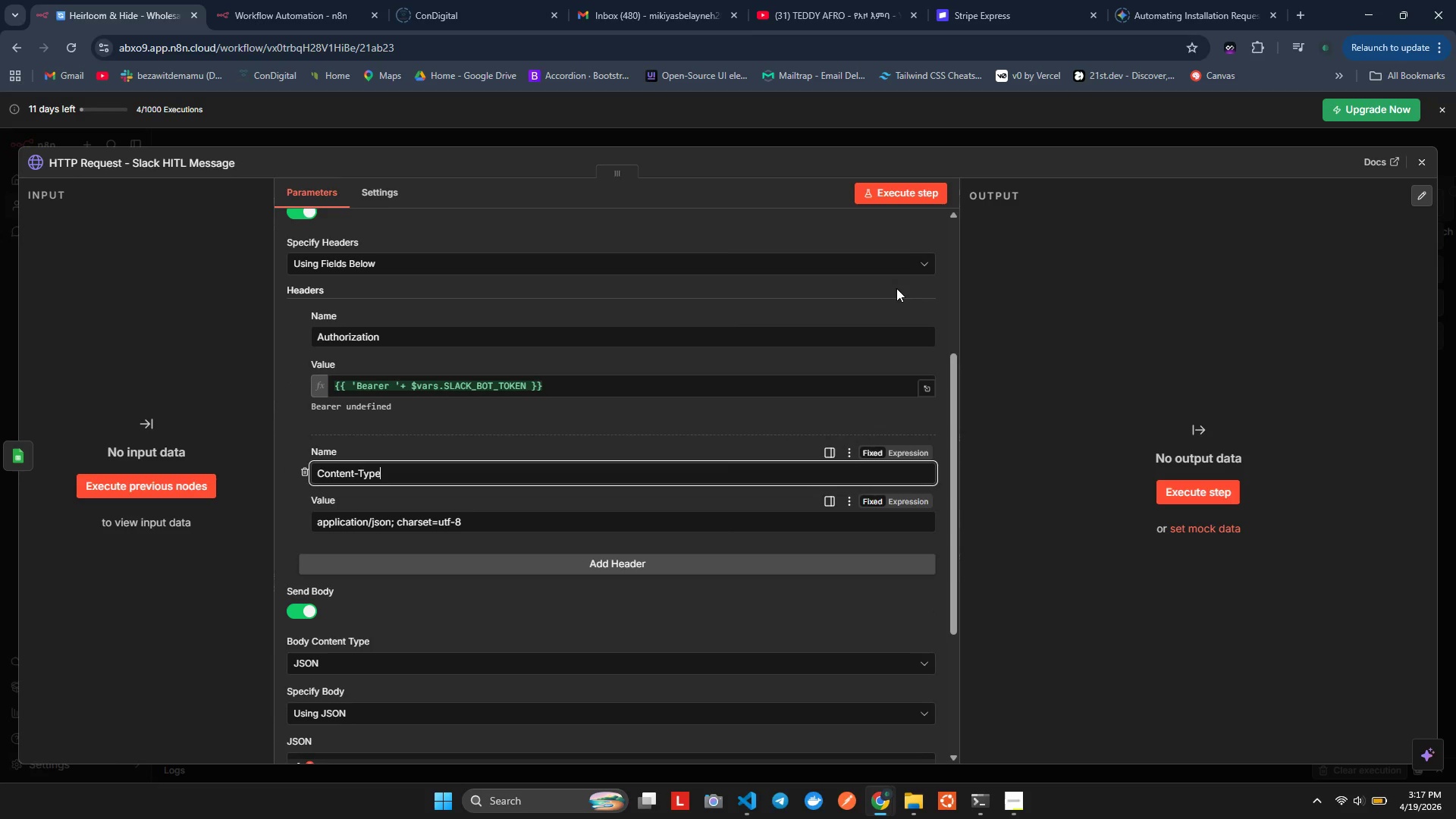 
scroll: coordinate [899, 290], scroll_direction: down, amount: 6.0
 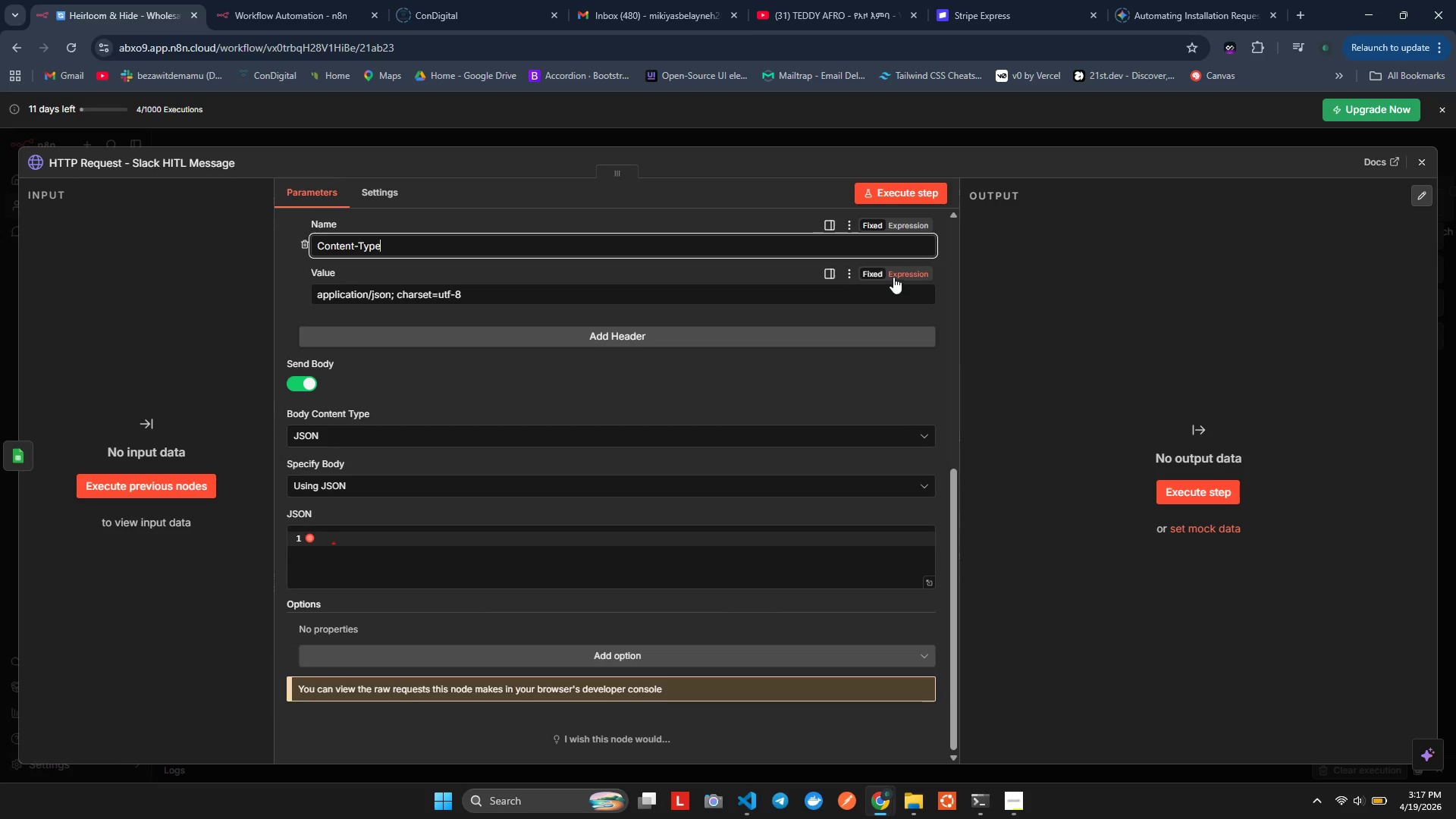 
scroll: coordinate [893, 275], scroll_direction: up, amount: 2.0
 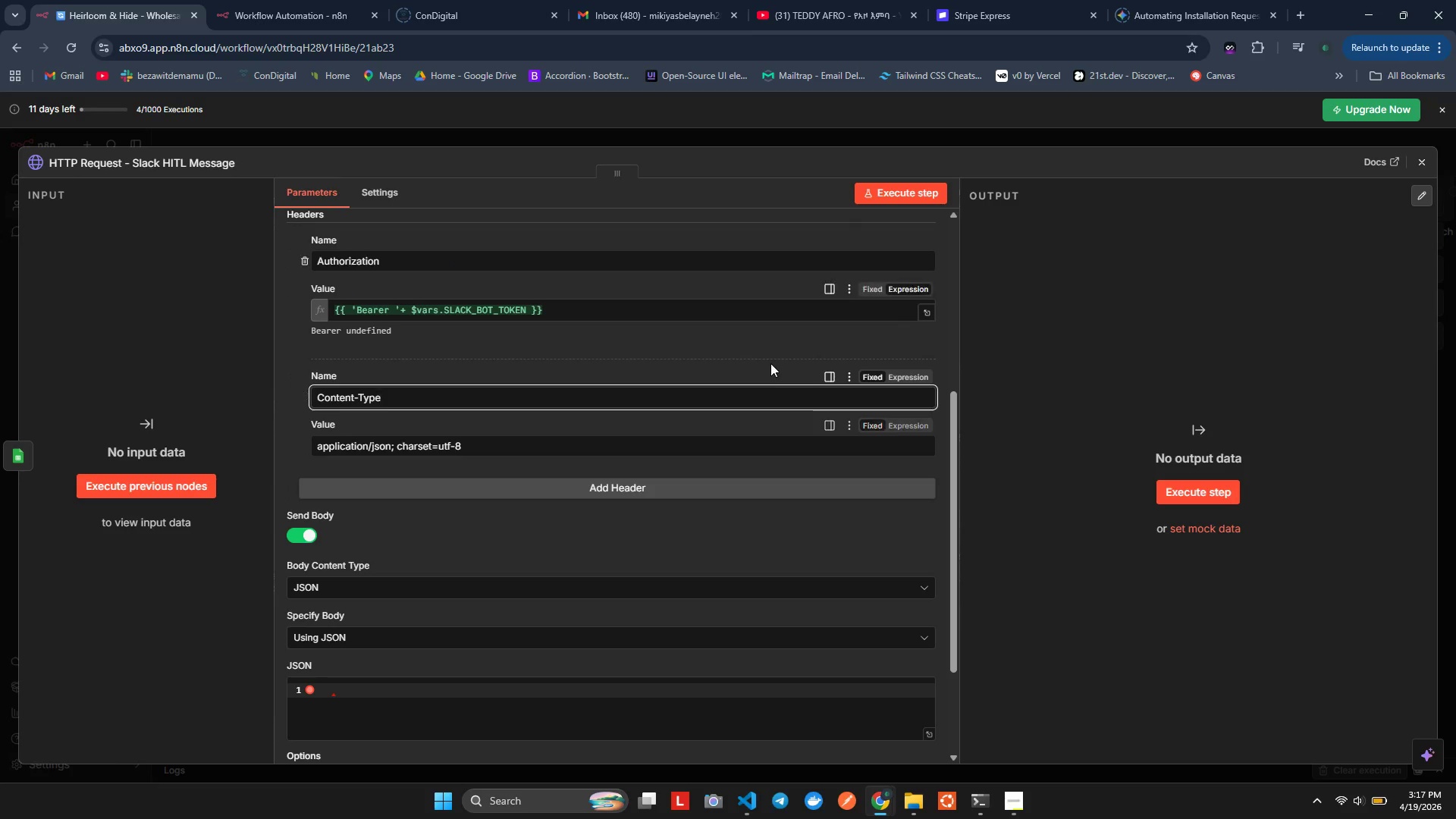 
scroll: coordinate [613, 284], scroll_direction: down, amount: 11.0
 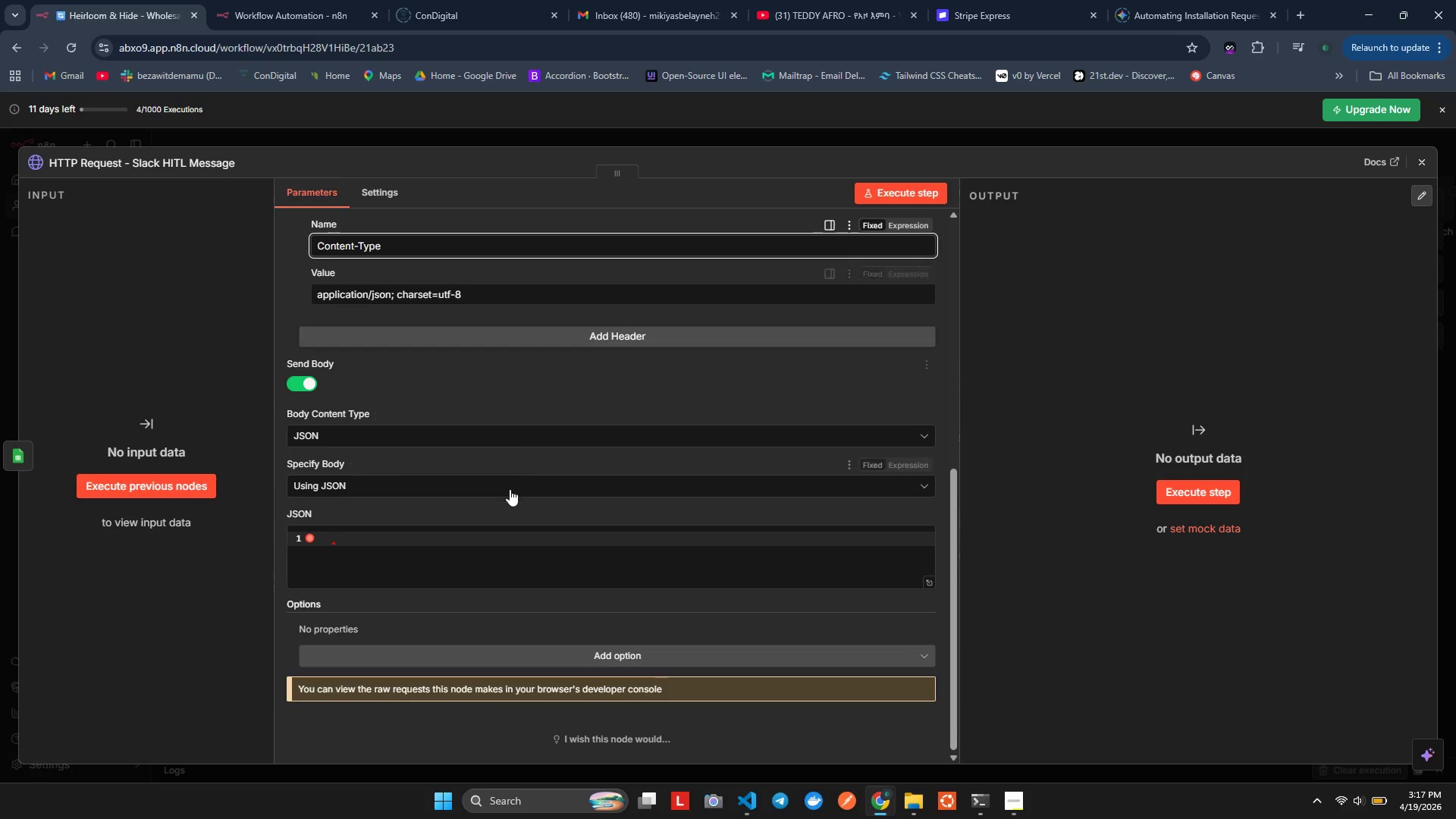 
left_click([556, 560])
 